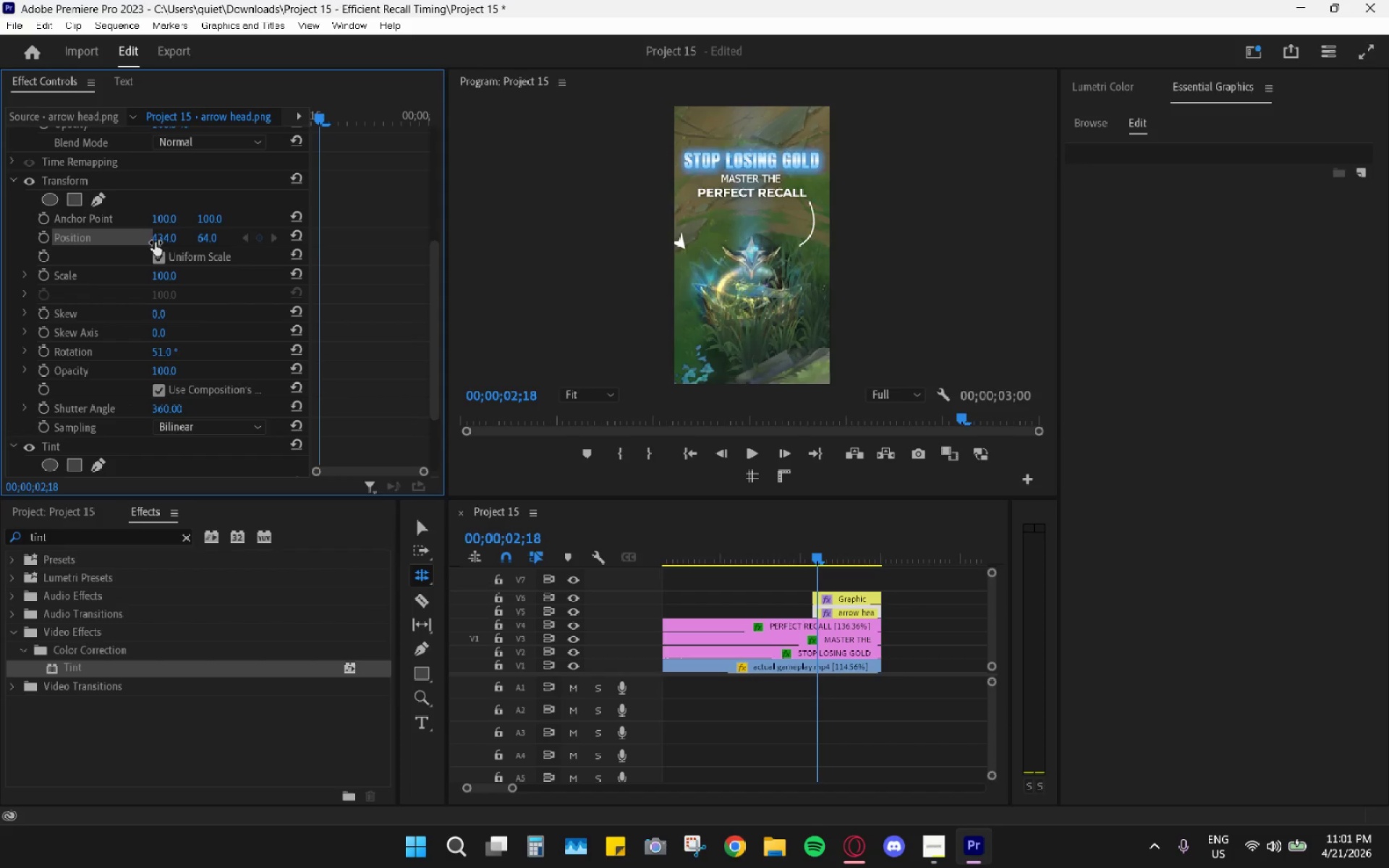 
left_click_drag(start_coordinate=[155, 235], to_coordinate=[999, 259])
 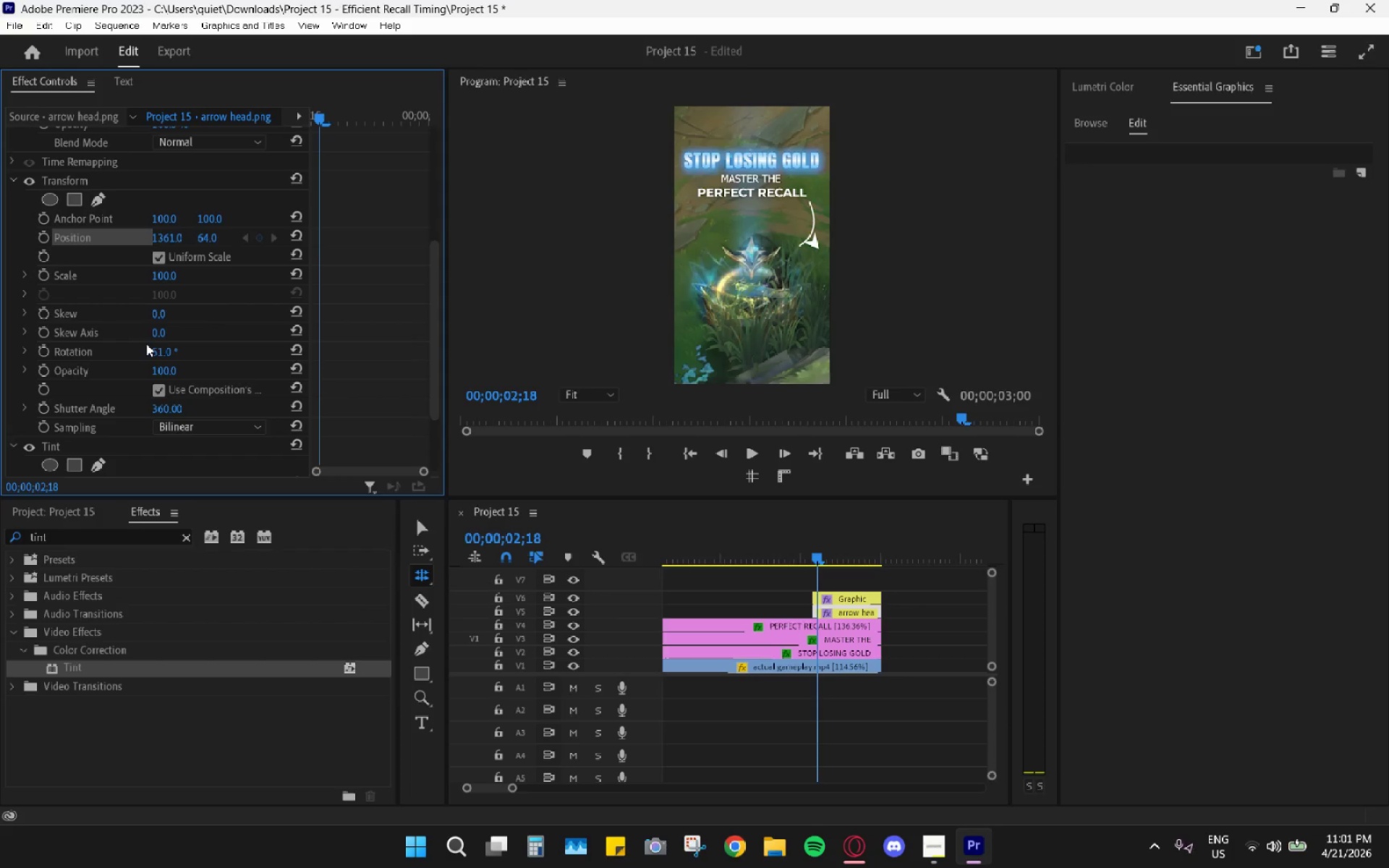 
left_click_drag(start_coordinate=[161, 344], to_coordinate=[246, 339])
 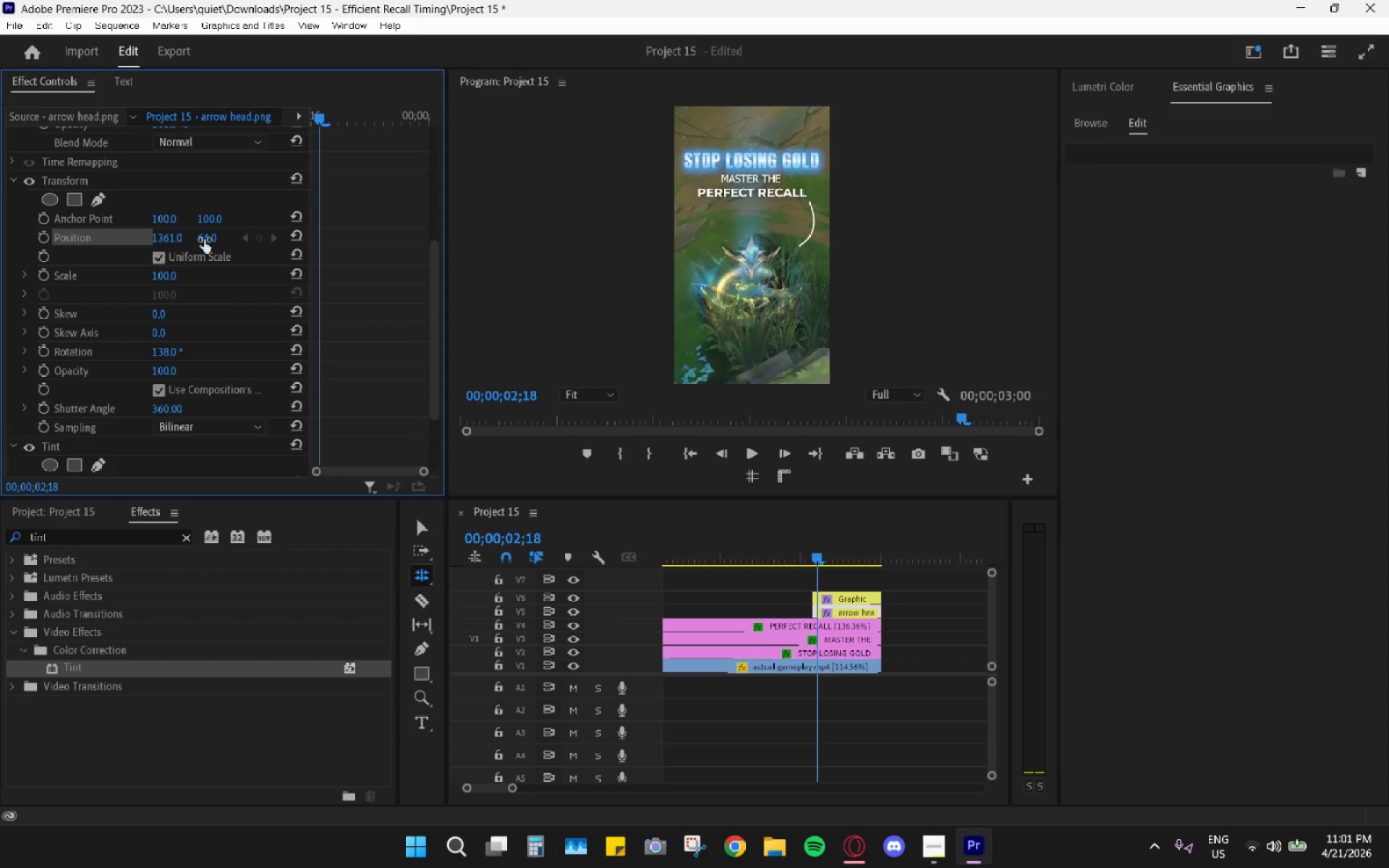 
left_click_drag(start_coordinate=[210, 232], to_coordinate=[327, 256])
 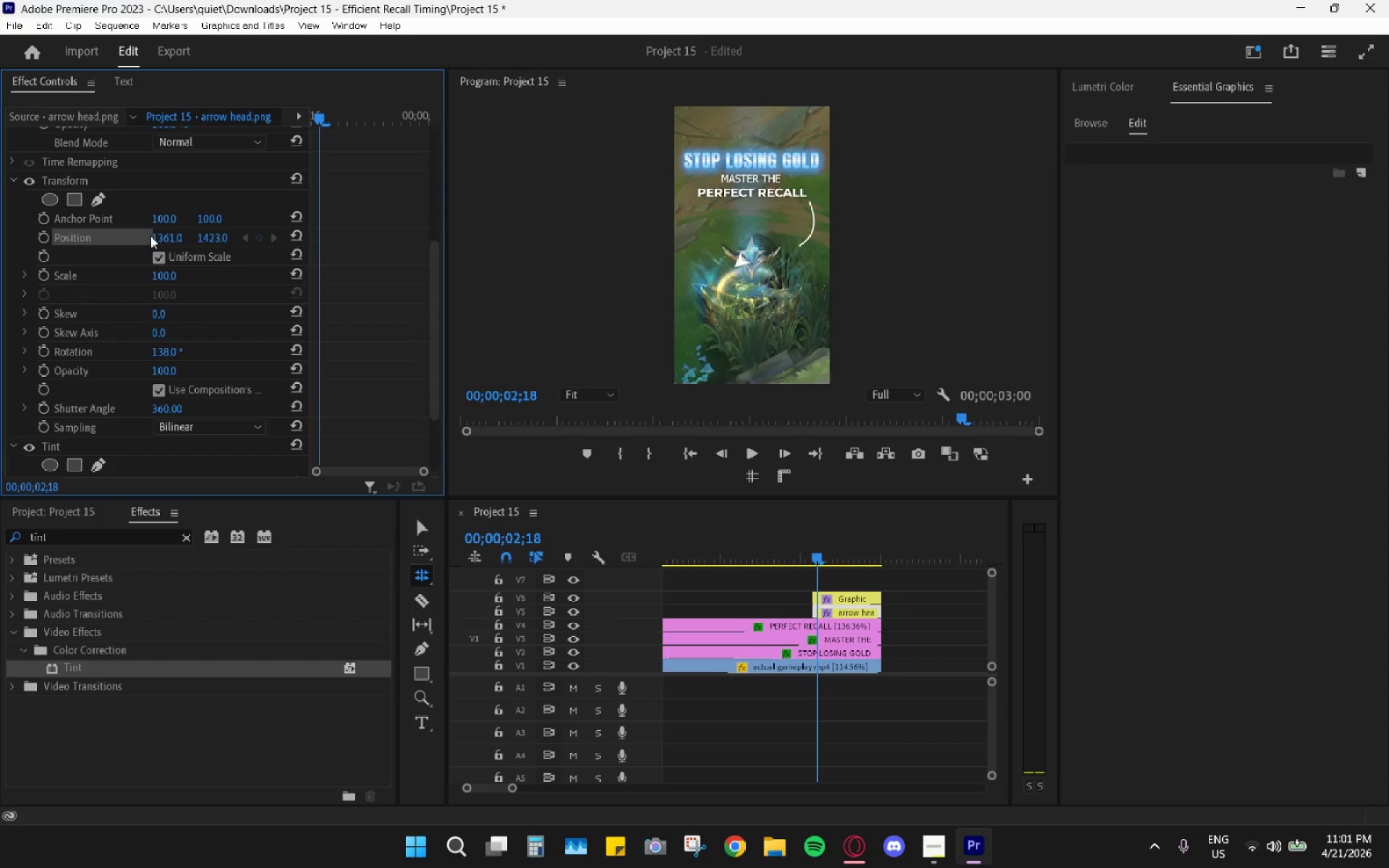 
left_click_drag(start_coordinate=[159, 234], to_coordinate=[507, 226])
 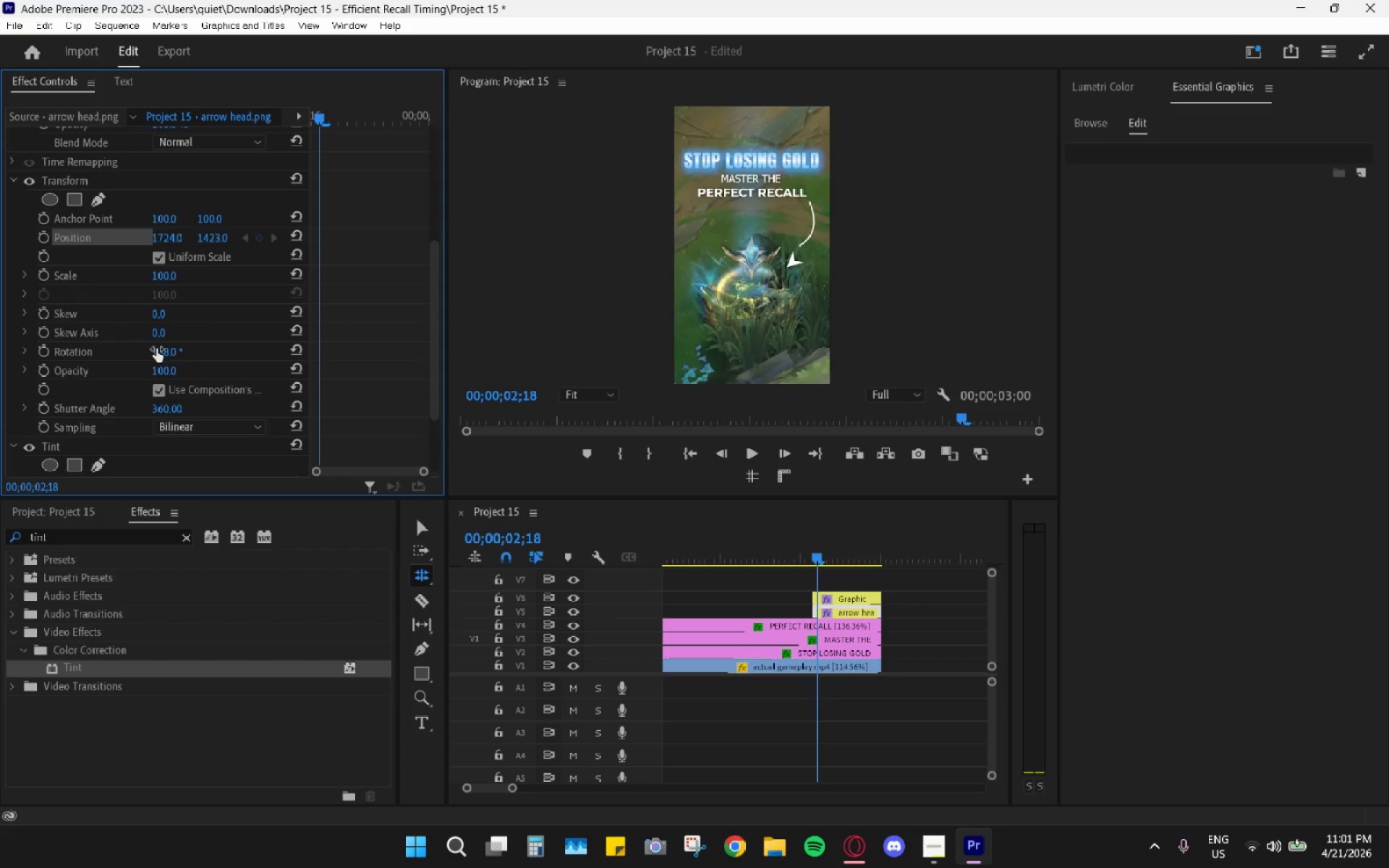 
left_click_drag(start_coordinate=[159, 349], to_coordinate=[198, 349])
 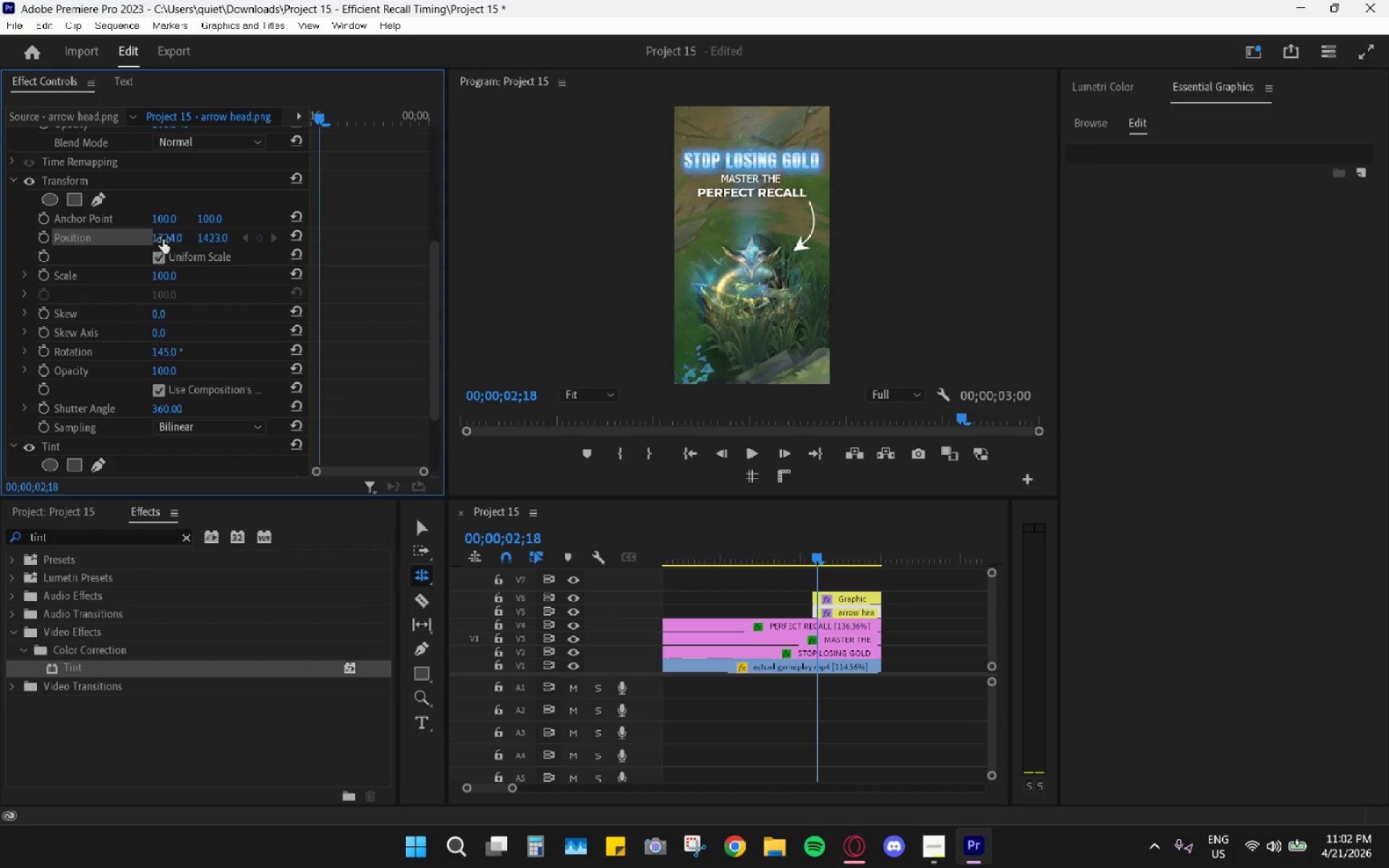 
left_click_drag(start_coordinate=[165, 235], to_coordinate=[200, 260])
 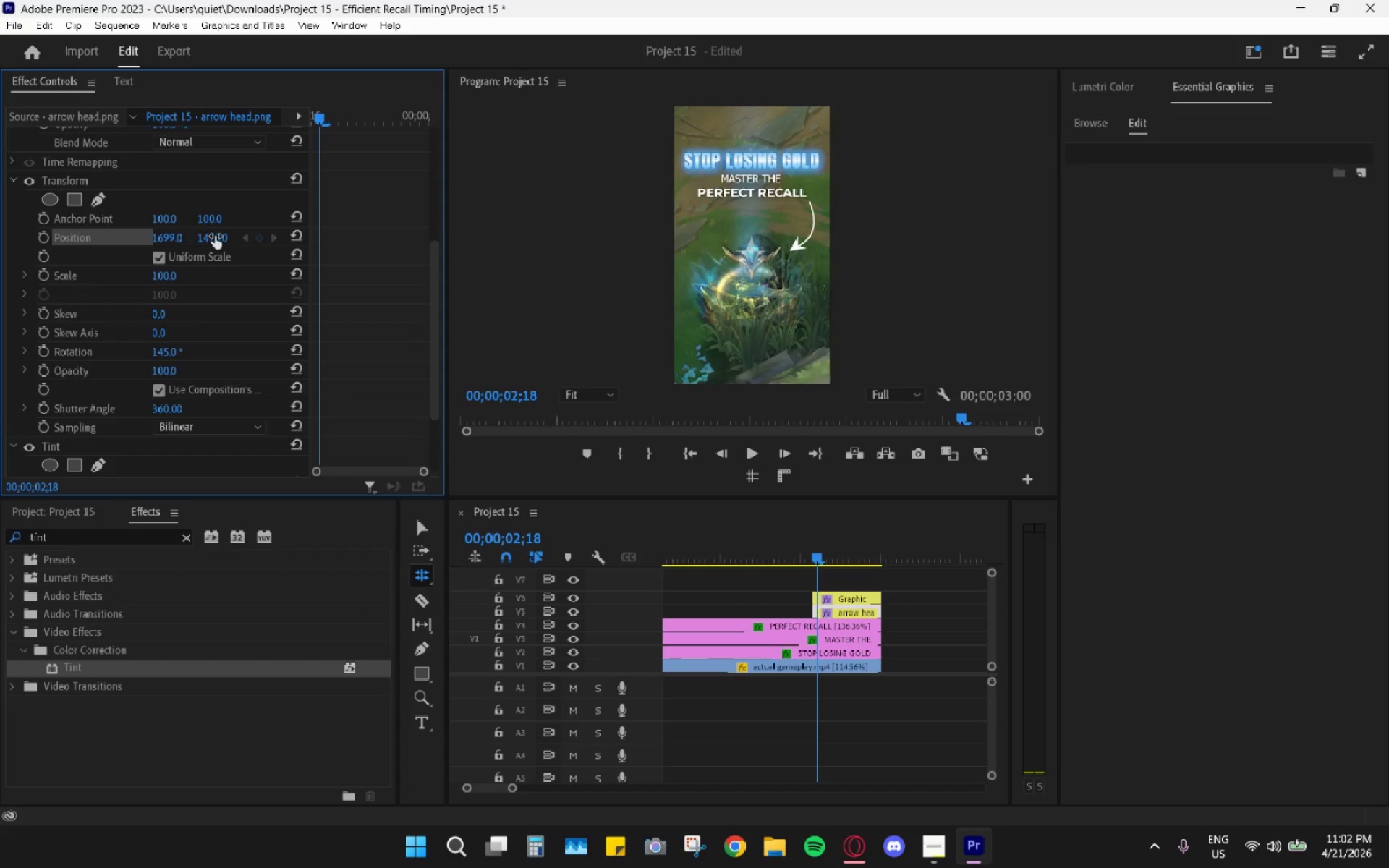 
left_click_drag(start_coordinate=[213, 235], to_coordinate=[239, 234])
 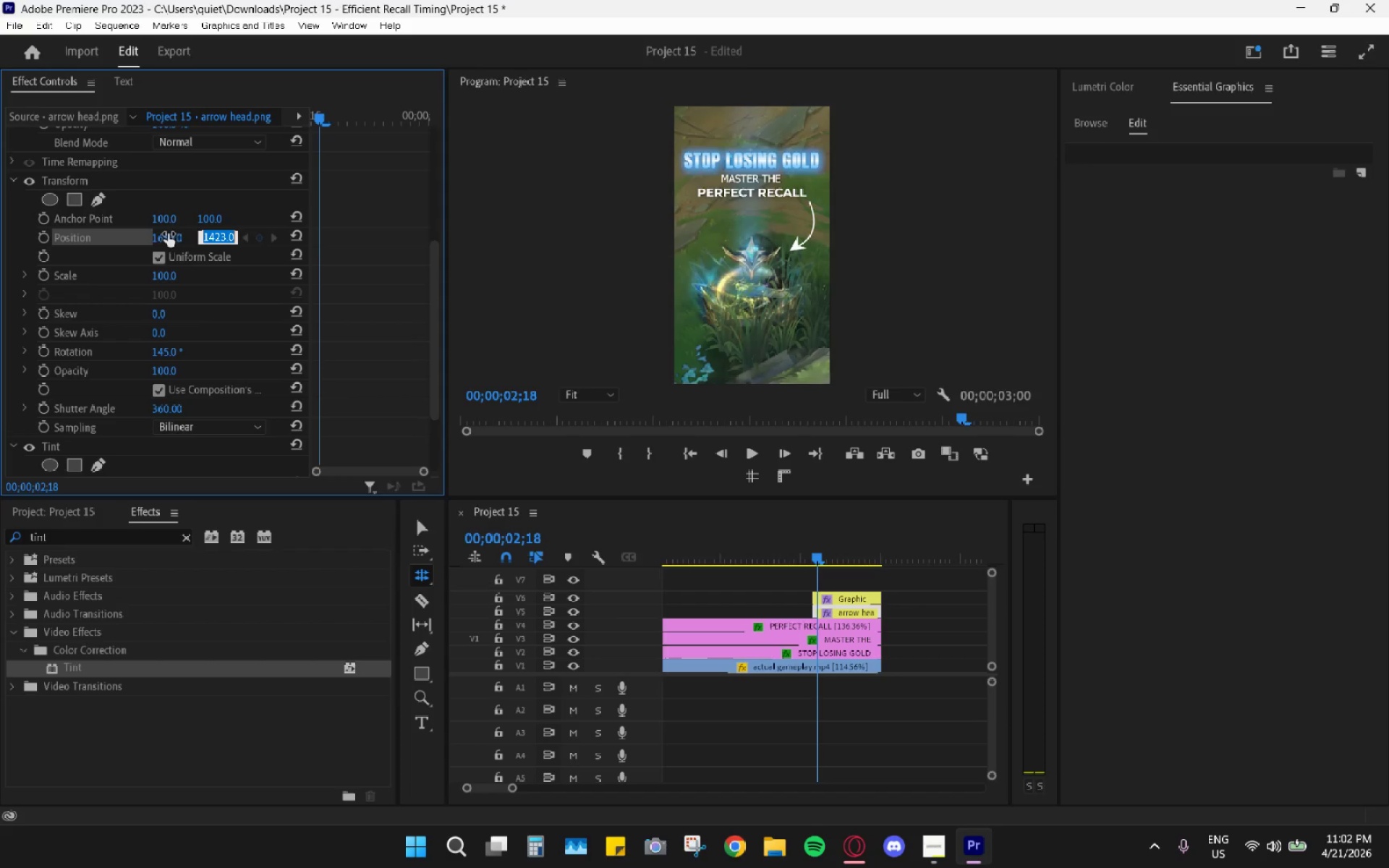 
left_click_drag(start_coordinate=[156, 236], to_coordinate=[188, 244])
 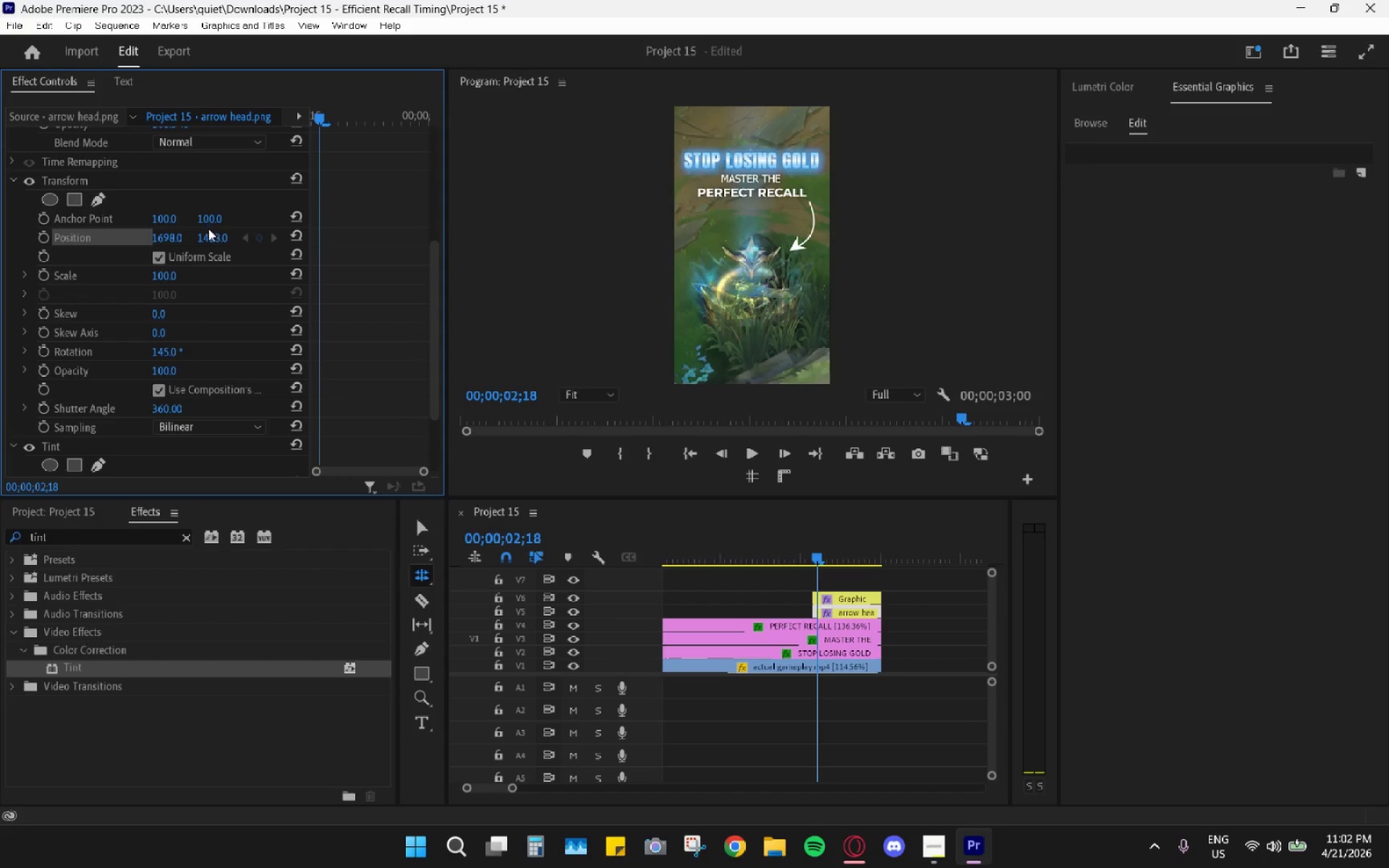 
left_click_drag(start_coordinate=[211, 232], to_coordinate=[232, 243])
 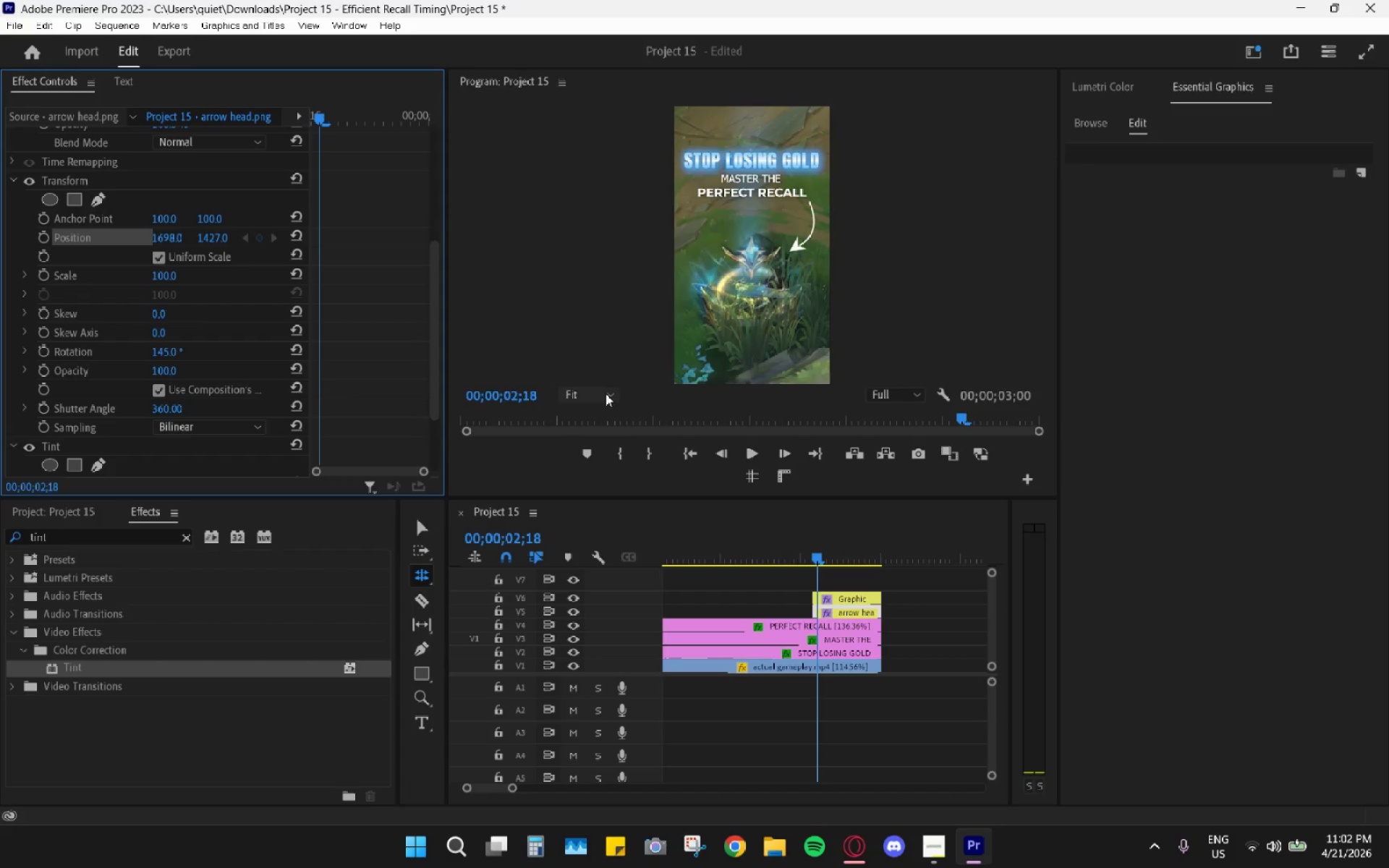 
left_click([606, 393])
 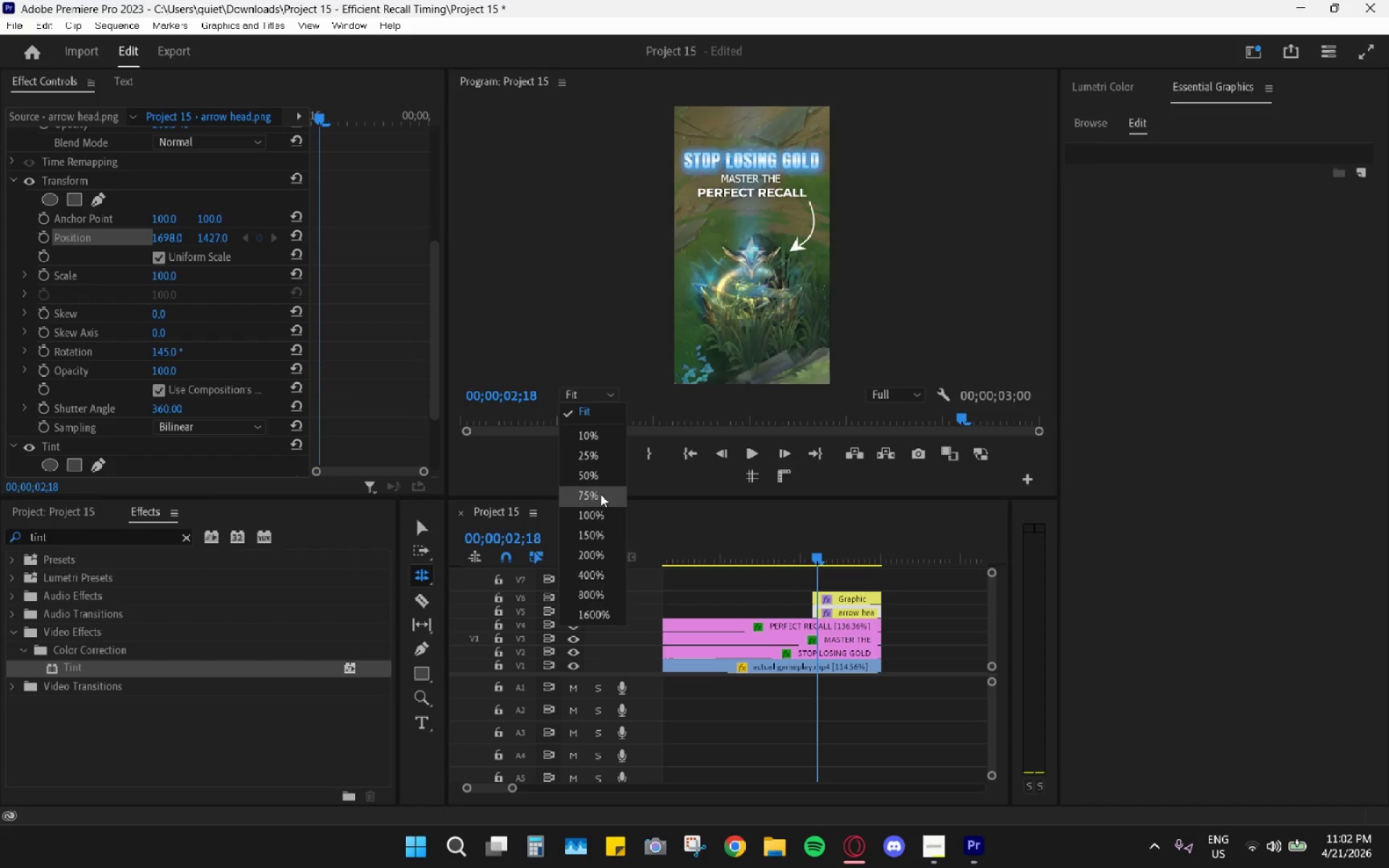 
left_click([599, 502])
 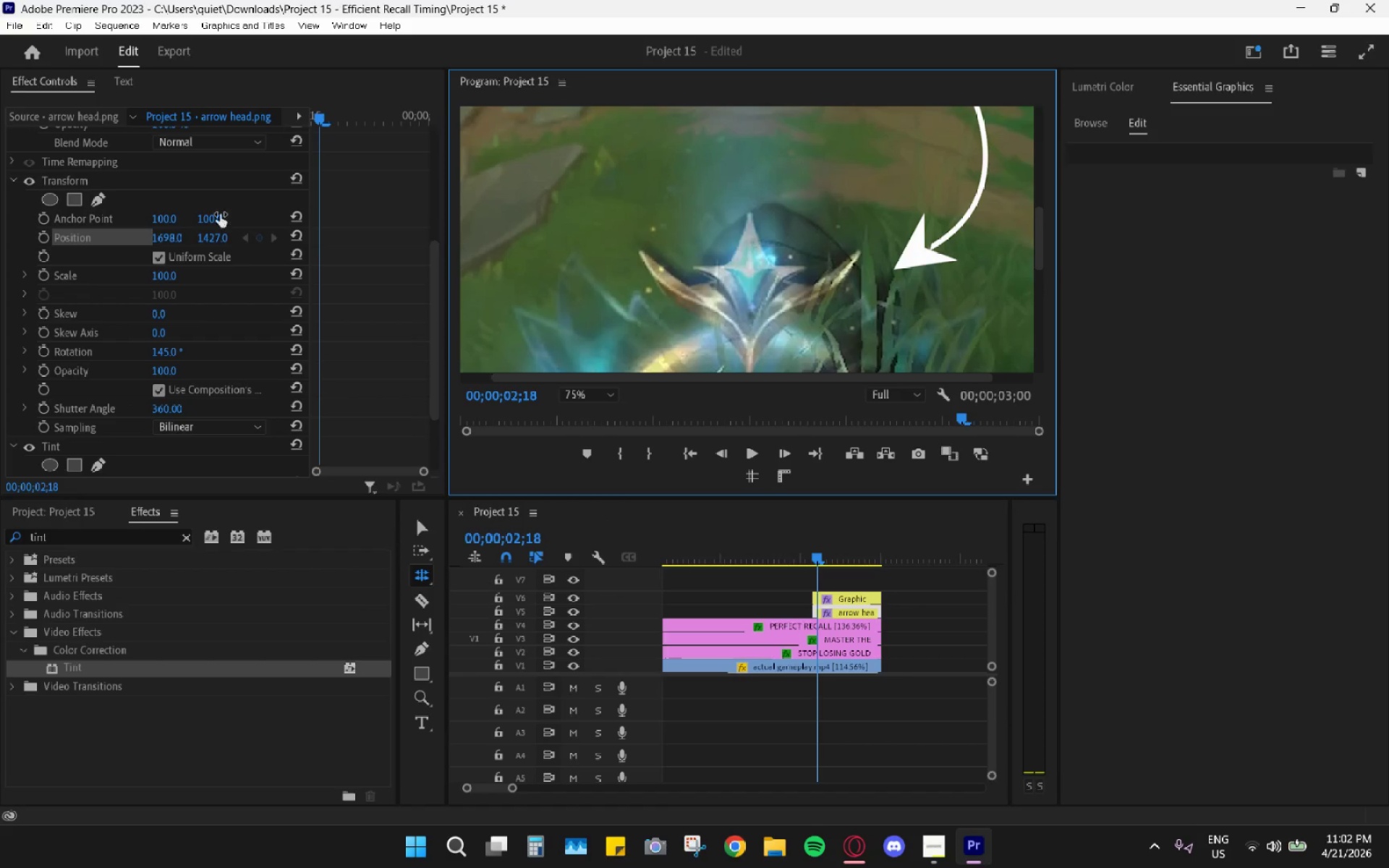 
left_click_drag(start_coordinate=[213, 236], to_coordinate=[238, 241])
 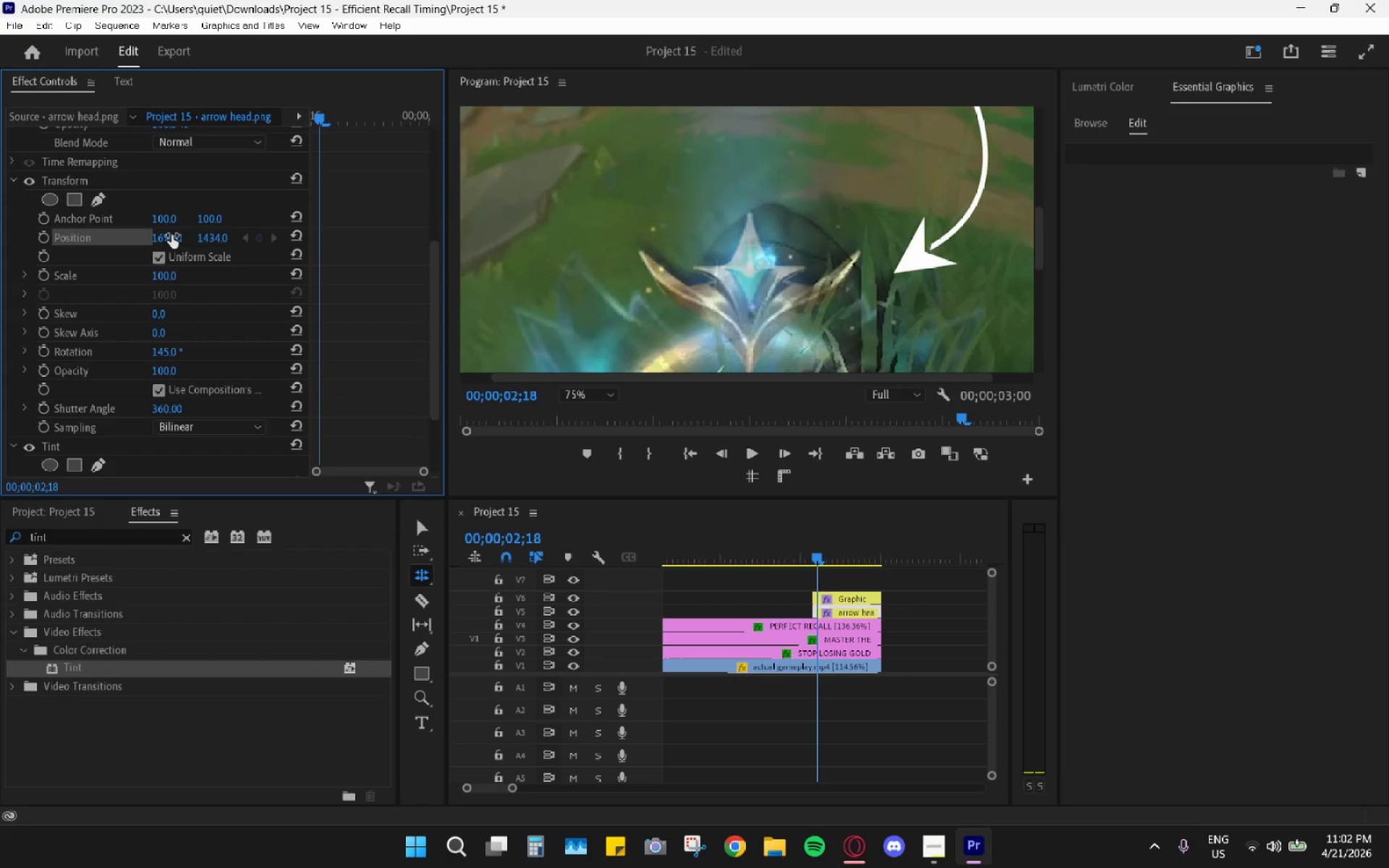 
left_click_drag(start_coordinate=[170, 235], to_coordinate=[188, 238])
 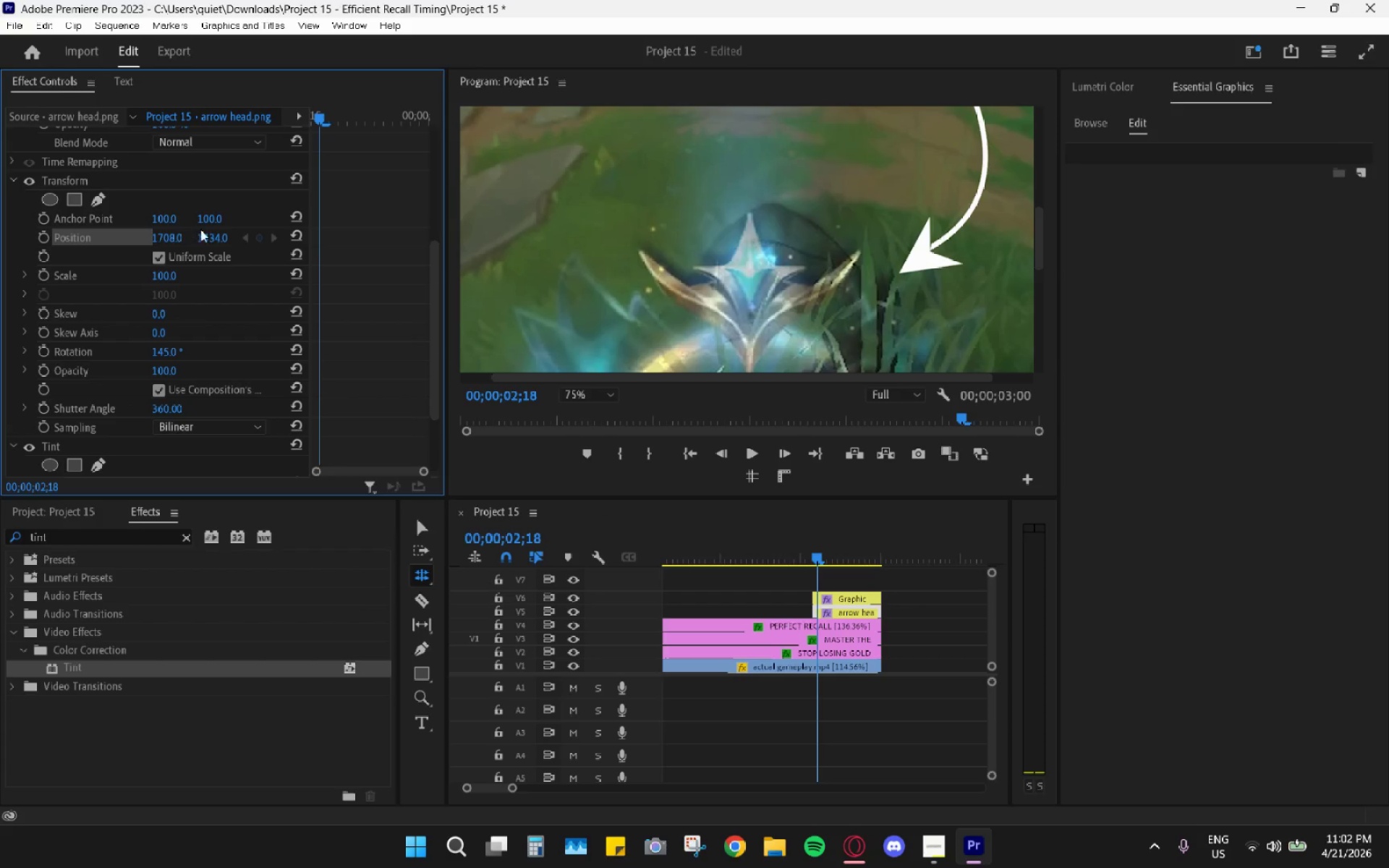 
left_click_drag(start_coordinate=[204, 230], to_coordinate=[203, 245])
 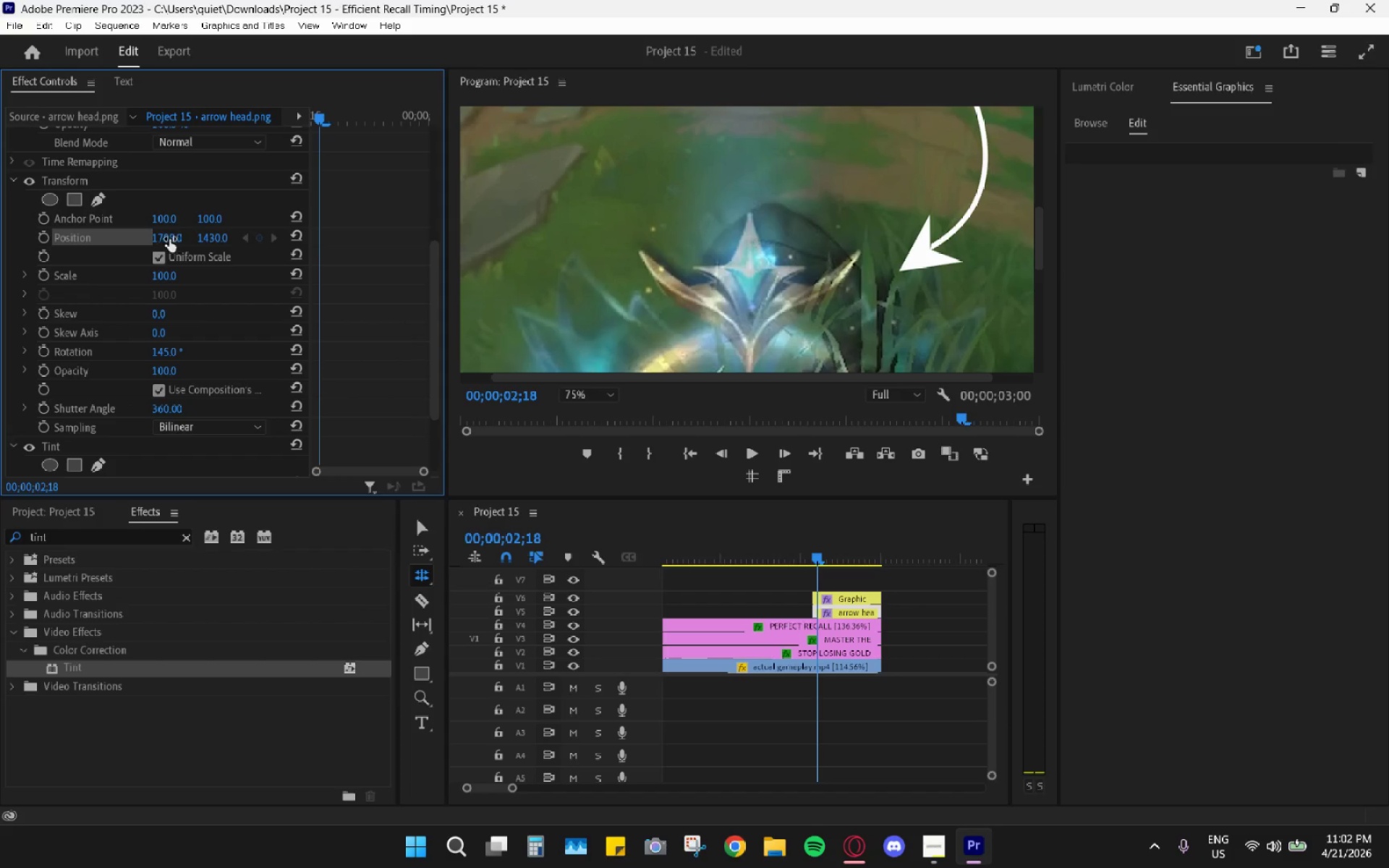 
left_click_drag(start_coordinate=[169, 237], to_coordinate=[173, 234])
 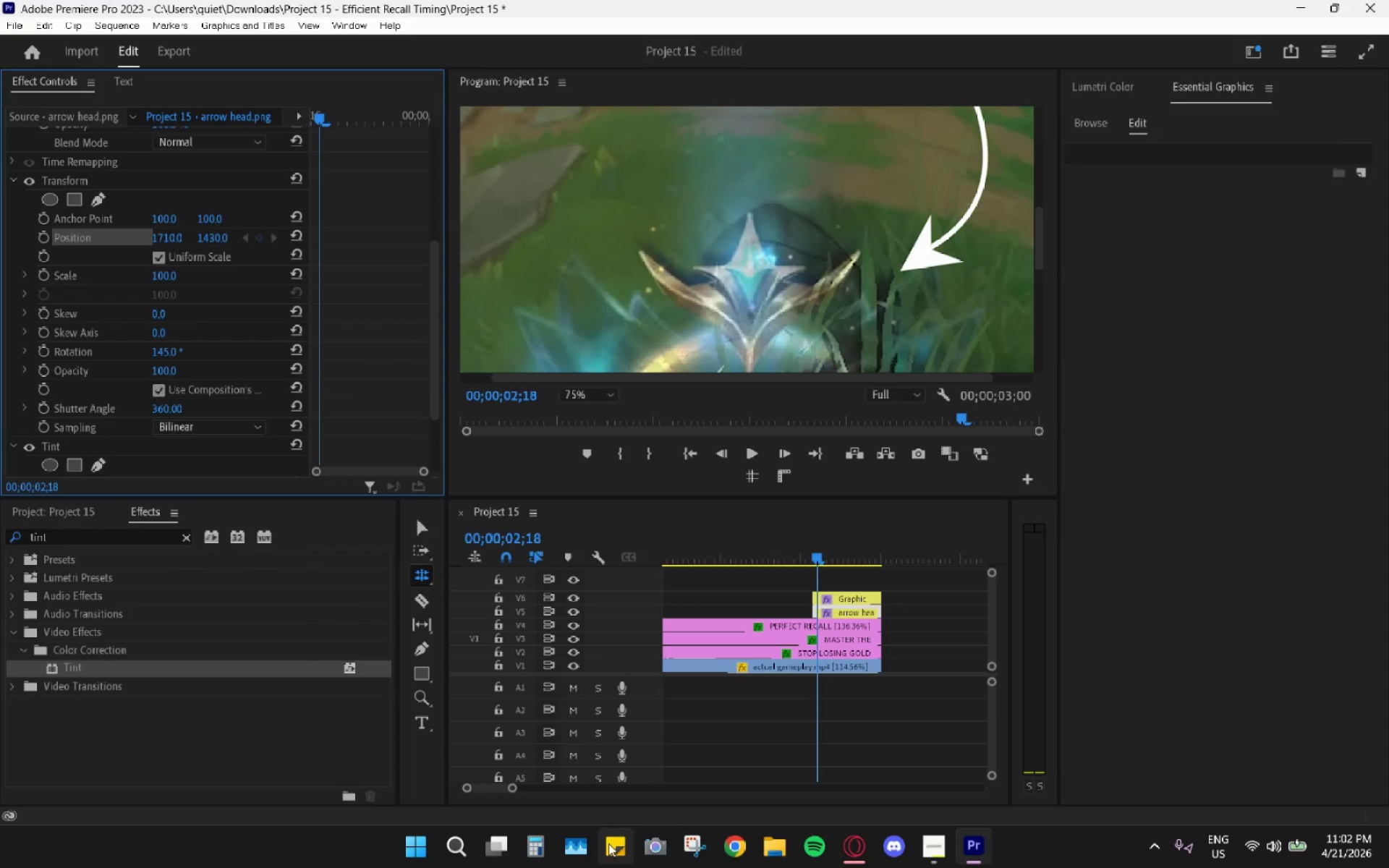 
mouse_move([672, 869])
 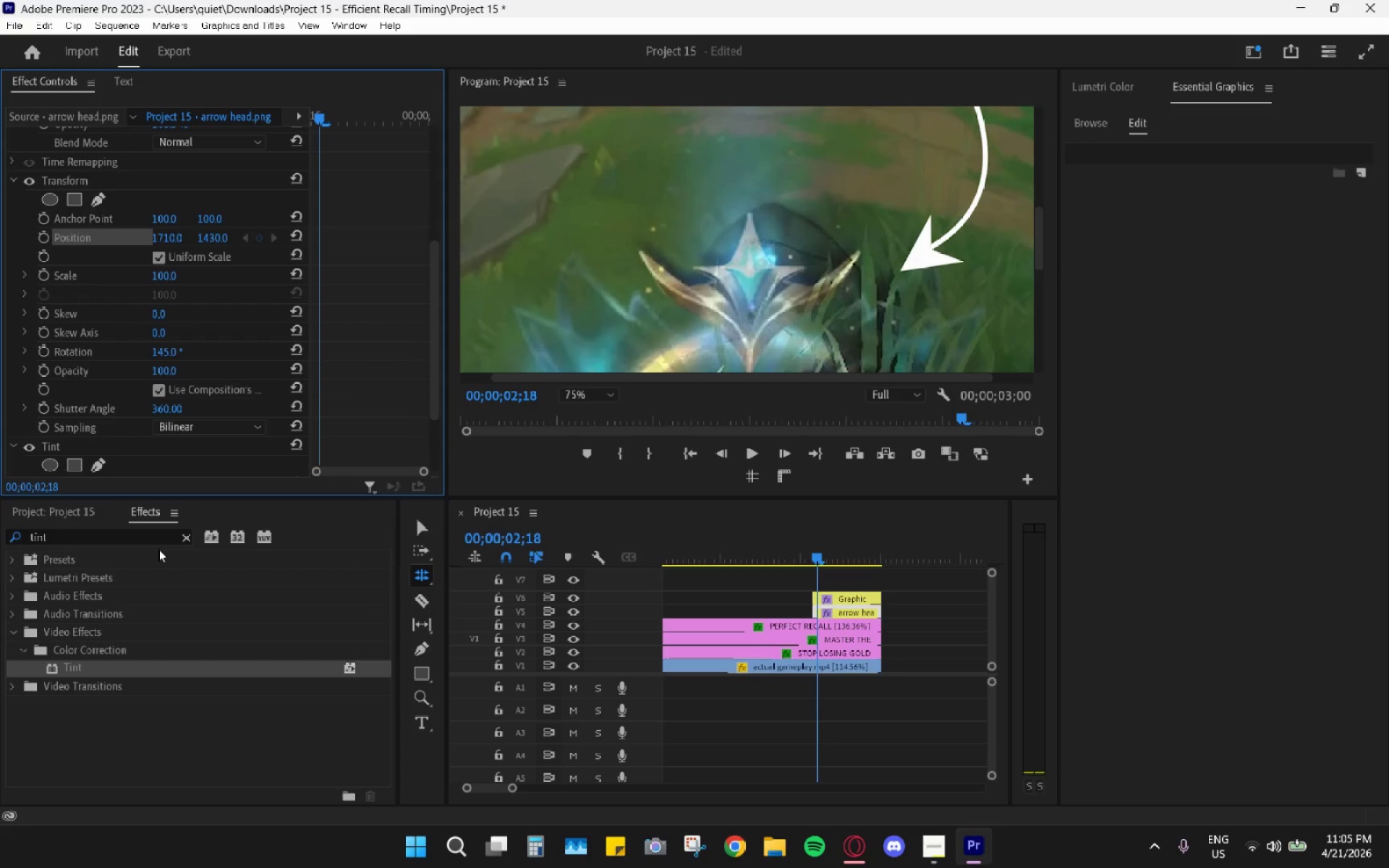 
wait(201.84)
 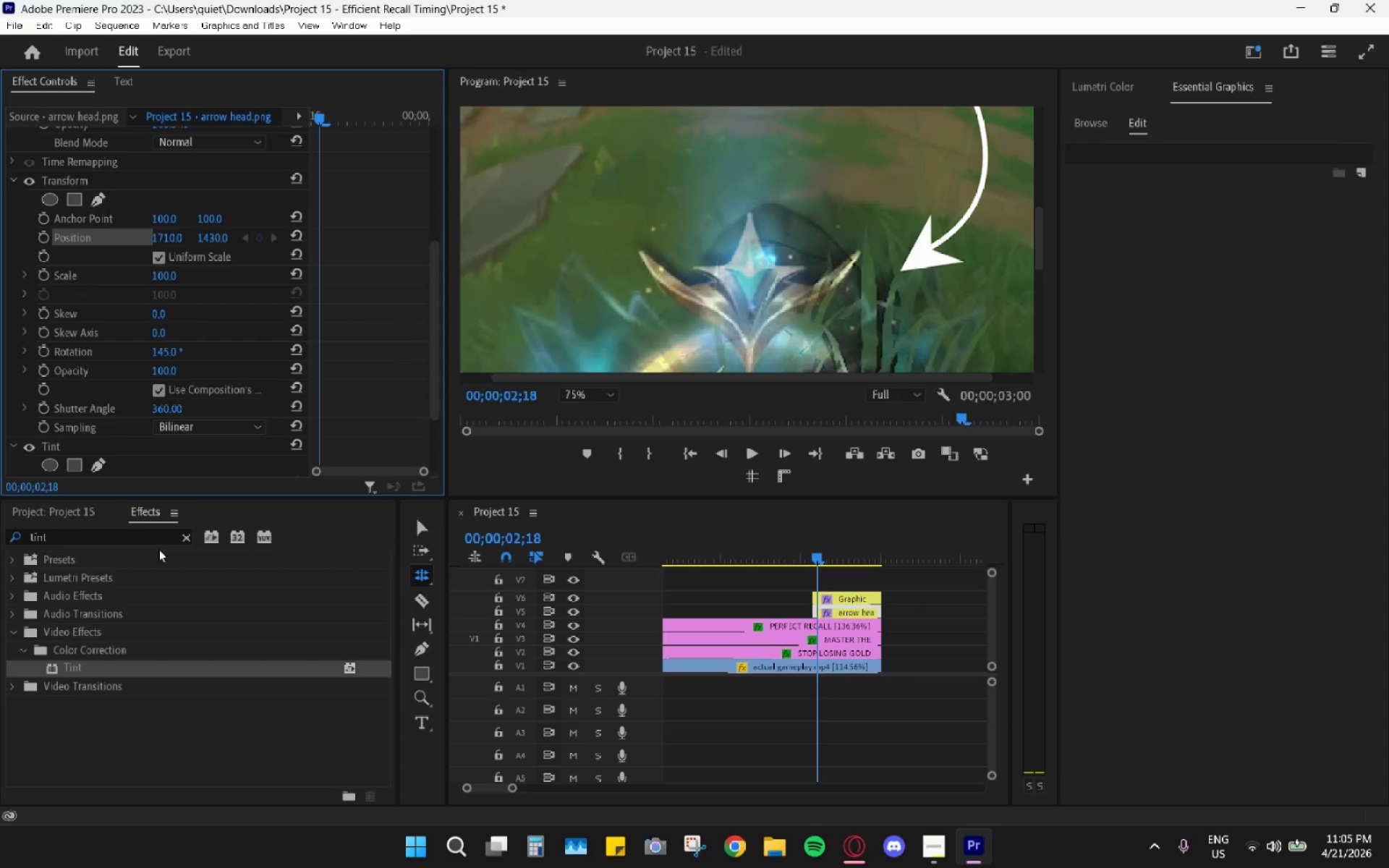 
mouse_move([1372, 56])
 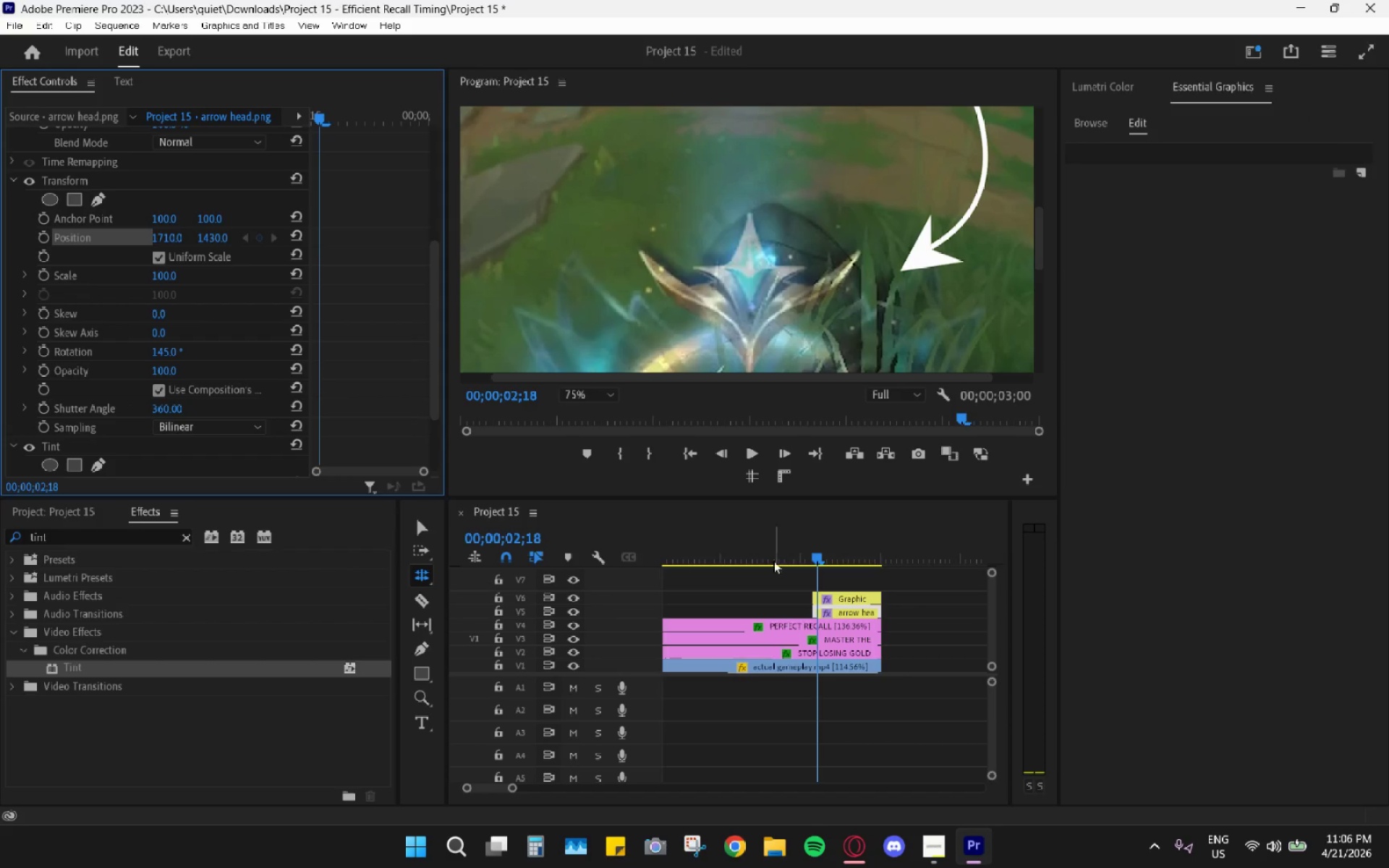 
left_click_drag(start_coordinate=[801, 536], to_coordinate=[825, 518])
 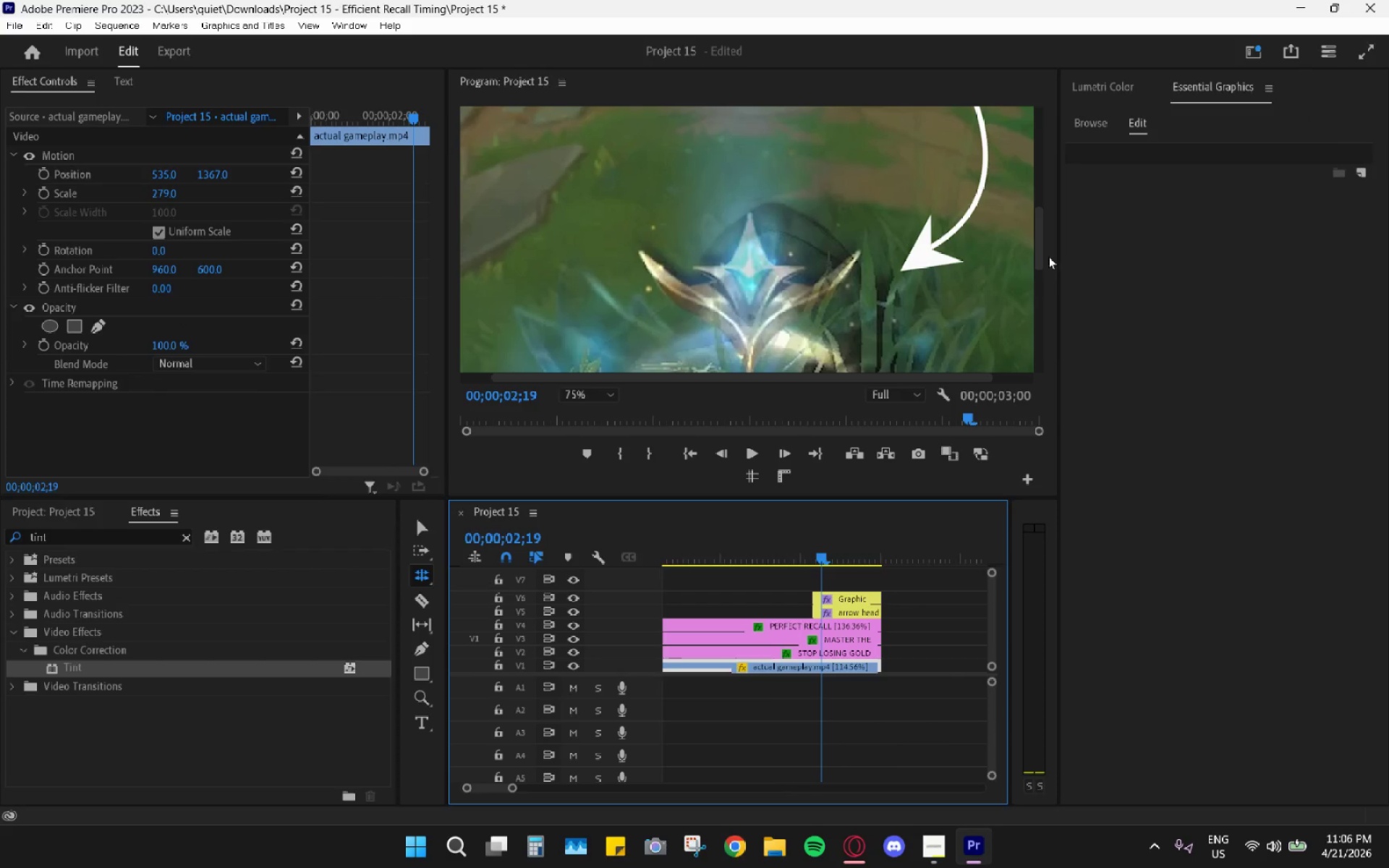 
left_click_drag(start_coordinate=[1040, 251], to_coordinate=[1042, 236])
 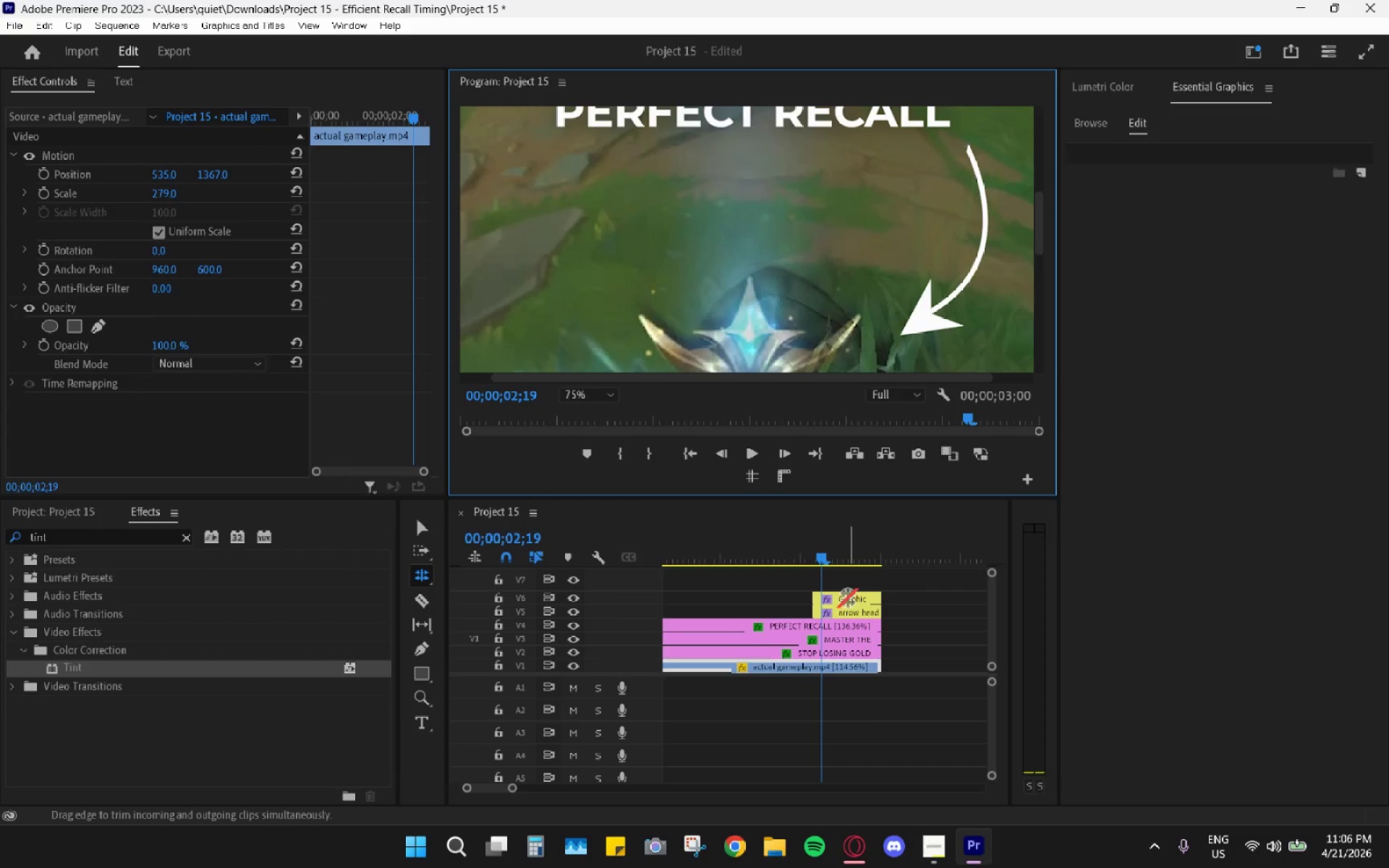 
key(V)
 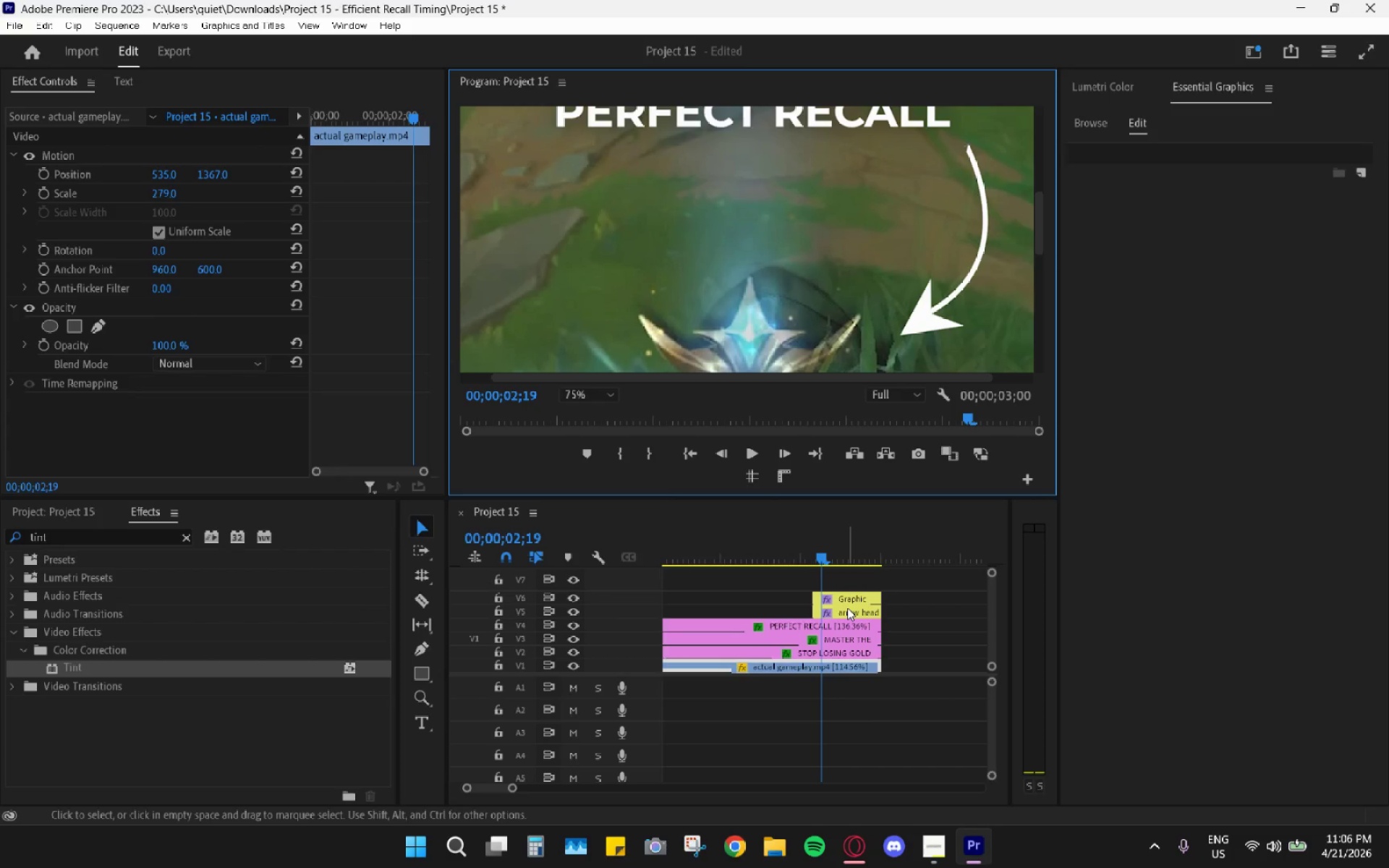 
left_click([847, 608])
 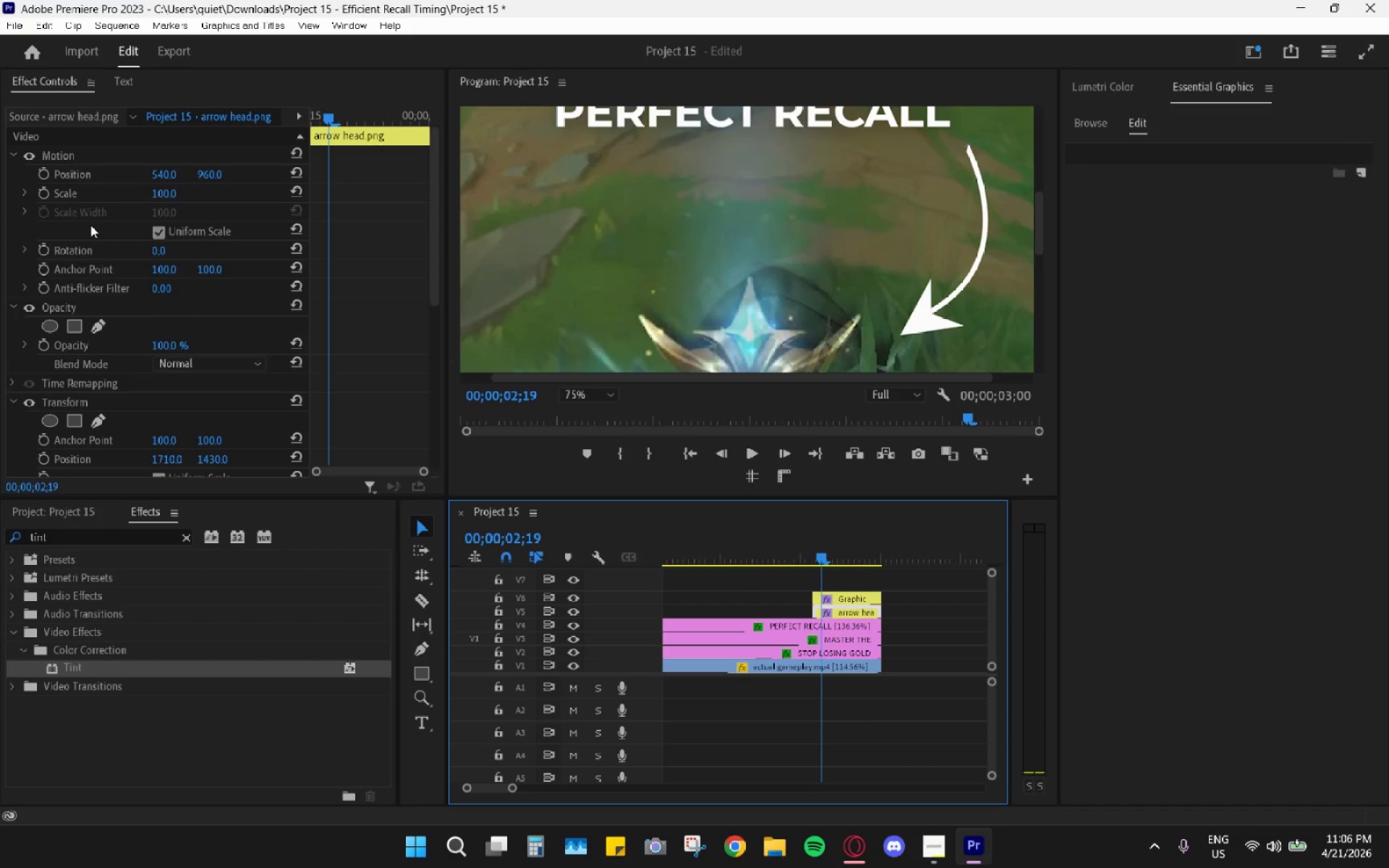 
scroll: coordinate [424, 365], scroll_direction: down, amount: 4.0
 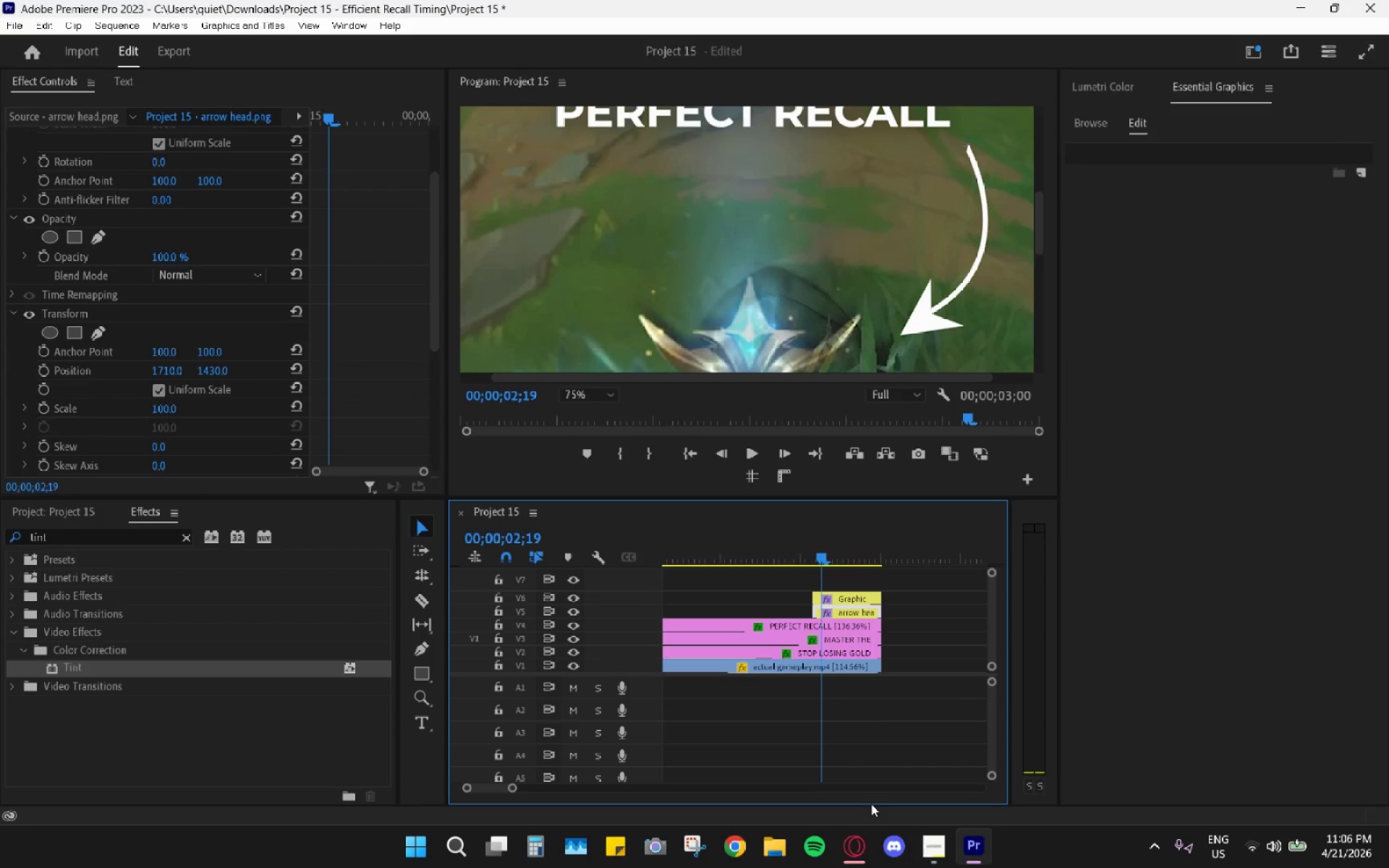 
left_click([857, 830])
 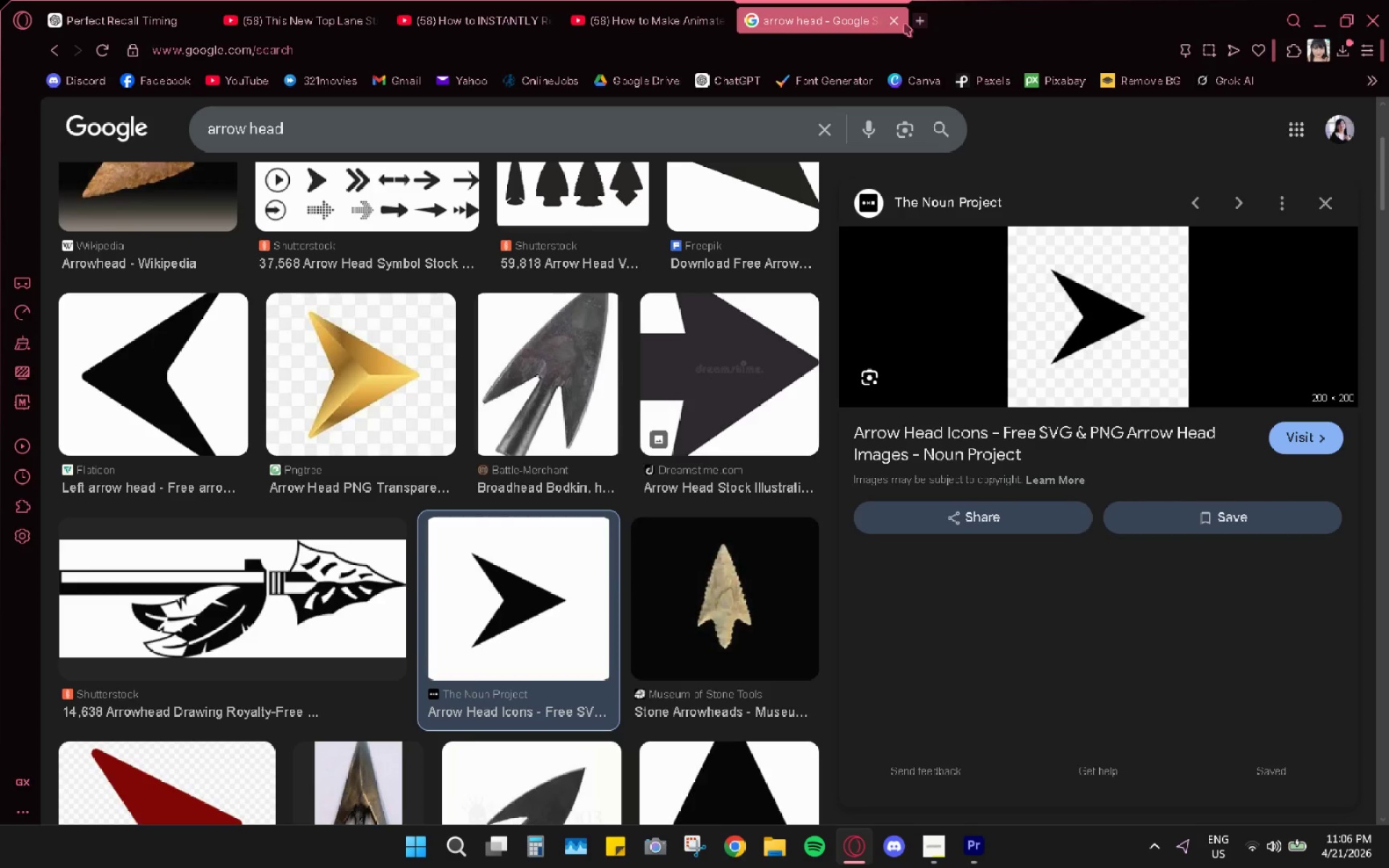 
double_click([894, 19])
 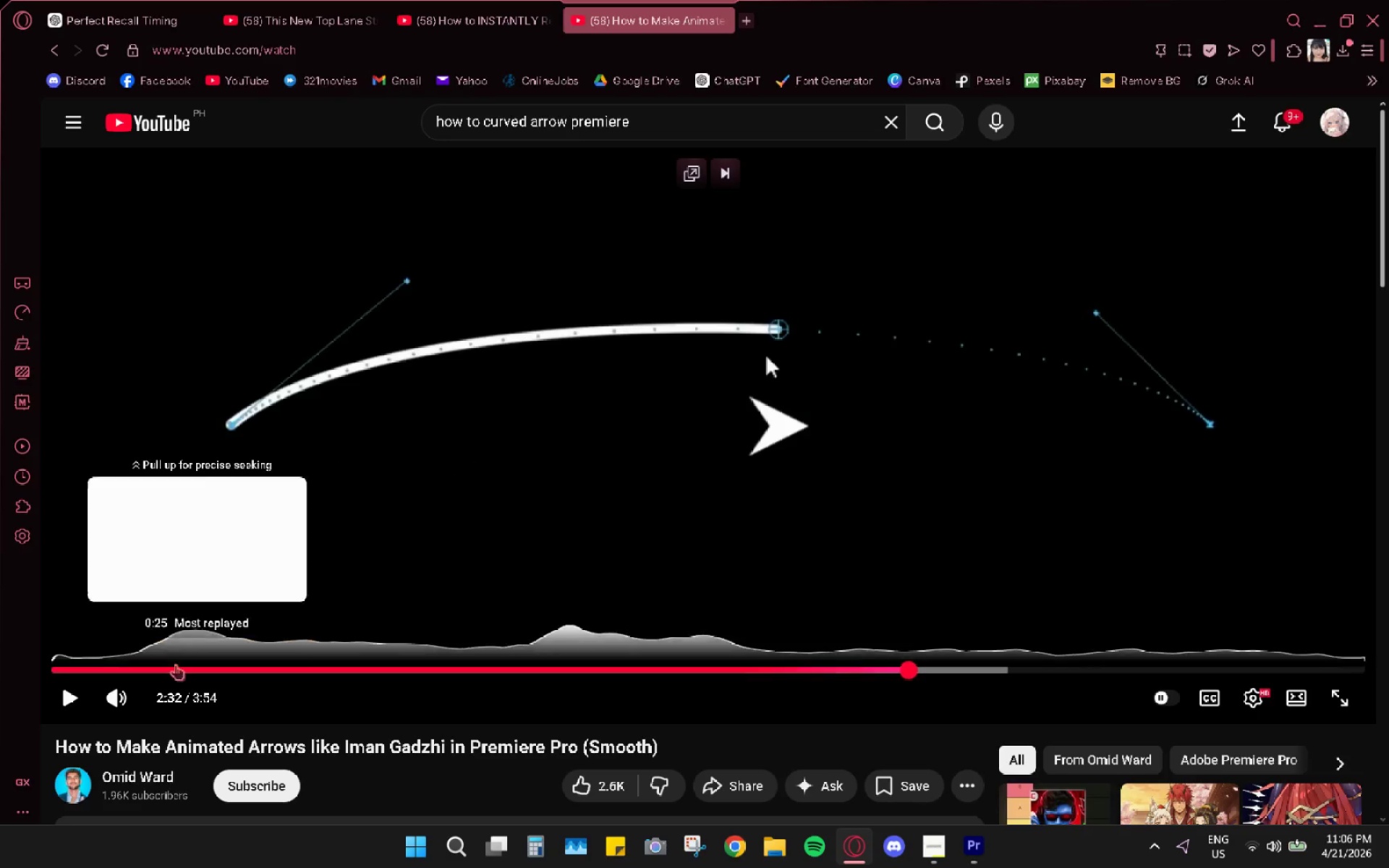 
left_click_drag(start_coordinate=[140, 678], to_coordinate=[57, 674])
 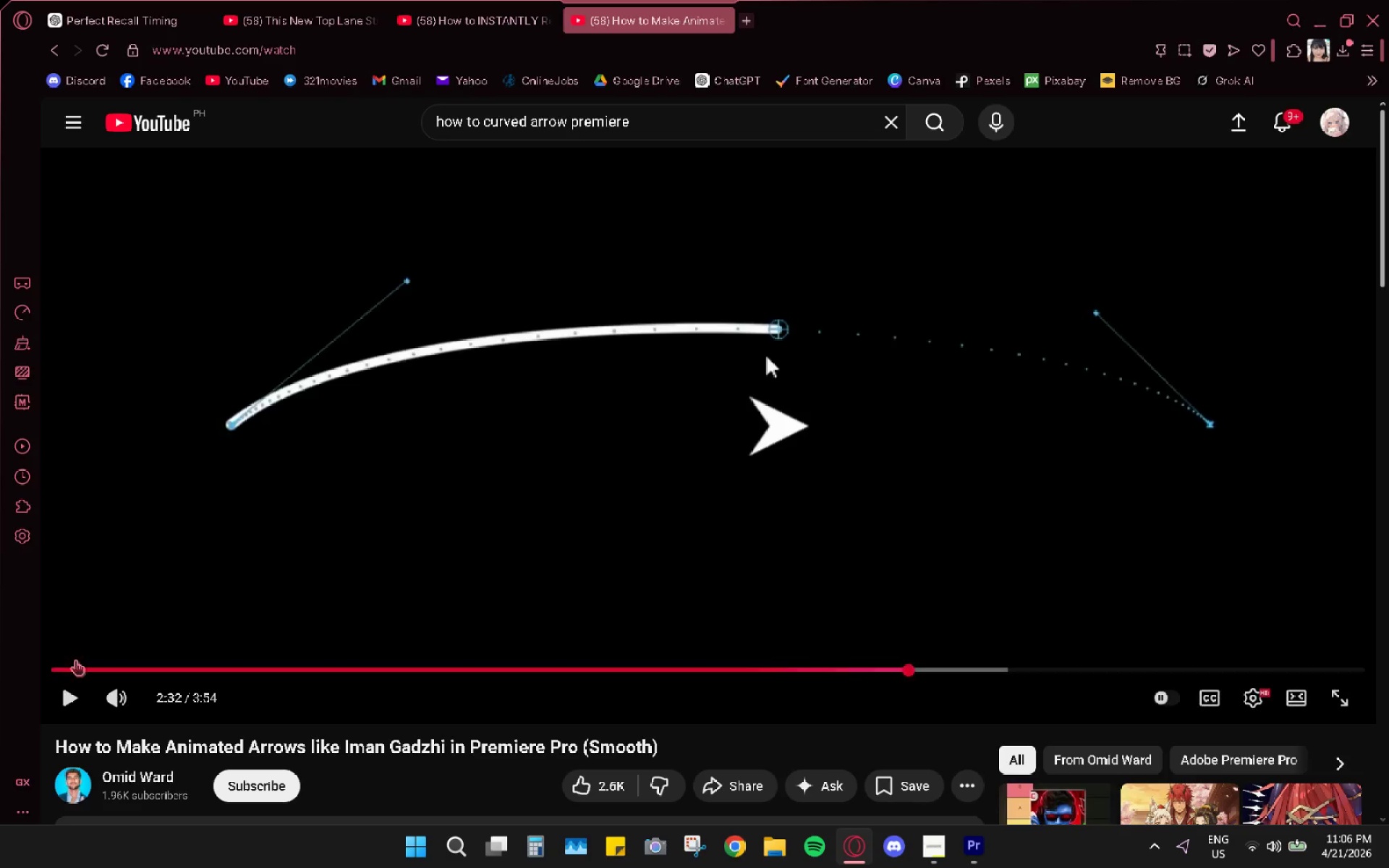 
left_click_drag(start_coordinate=[75, 660], to_coordinate=[47, 666])
 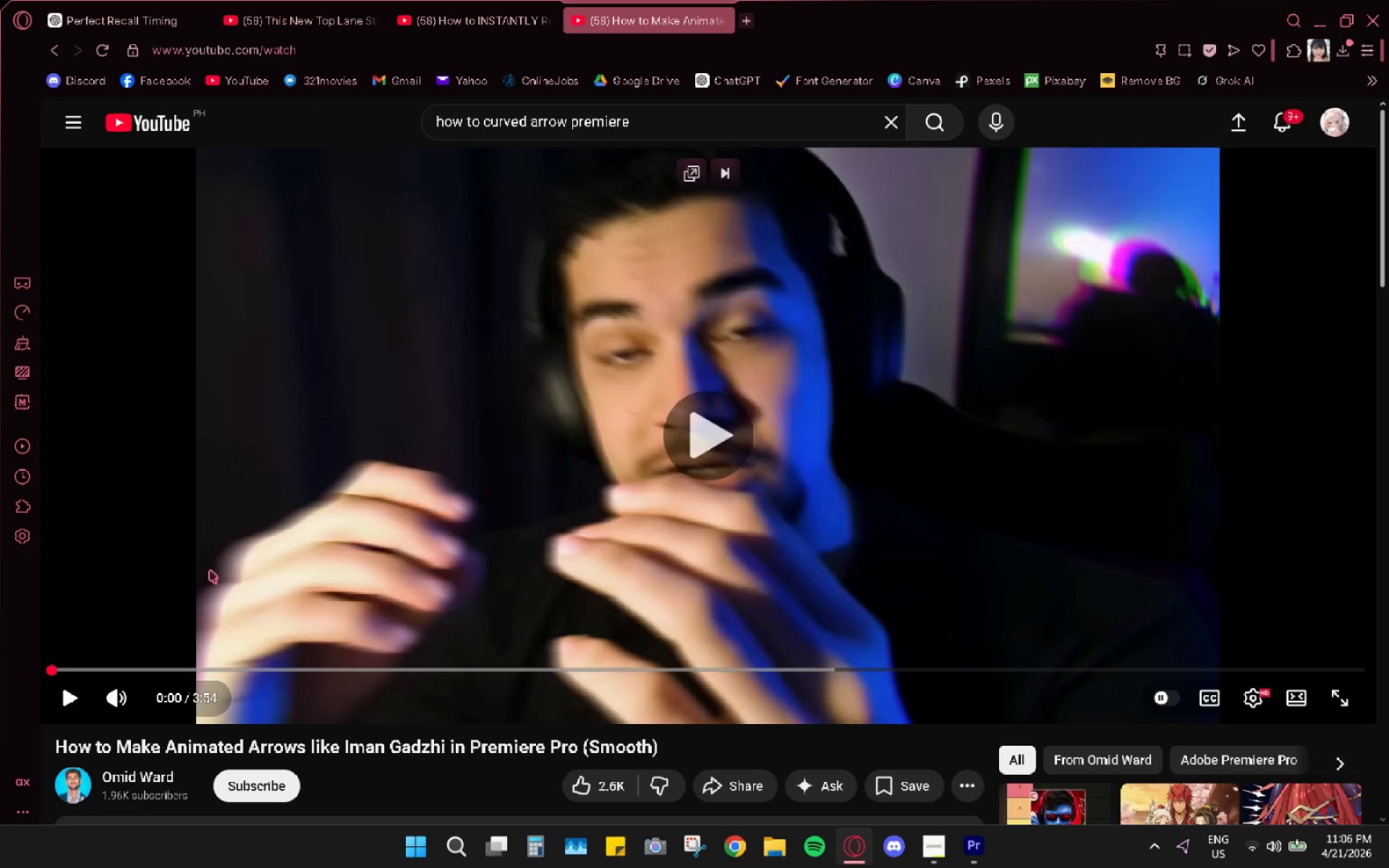 
key(Space)
 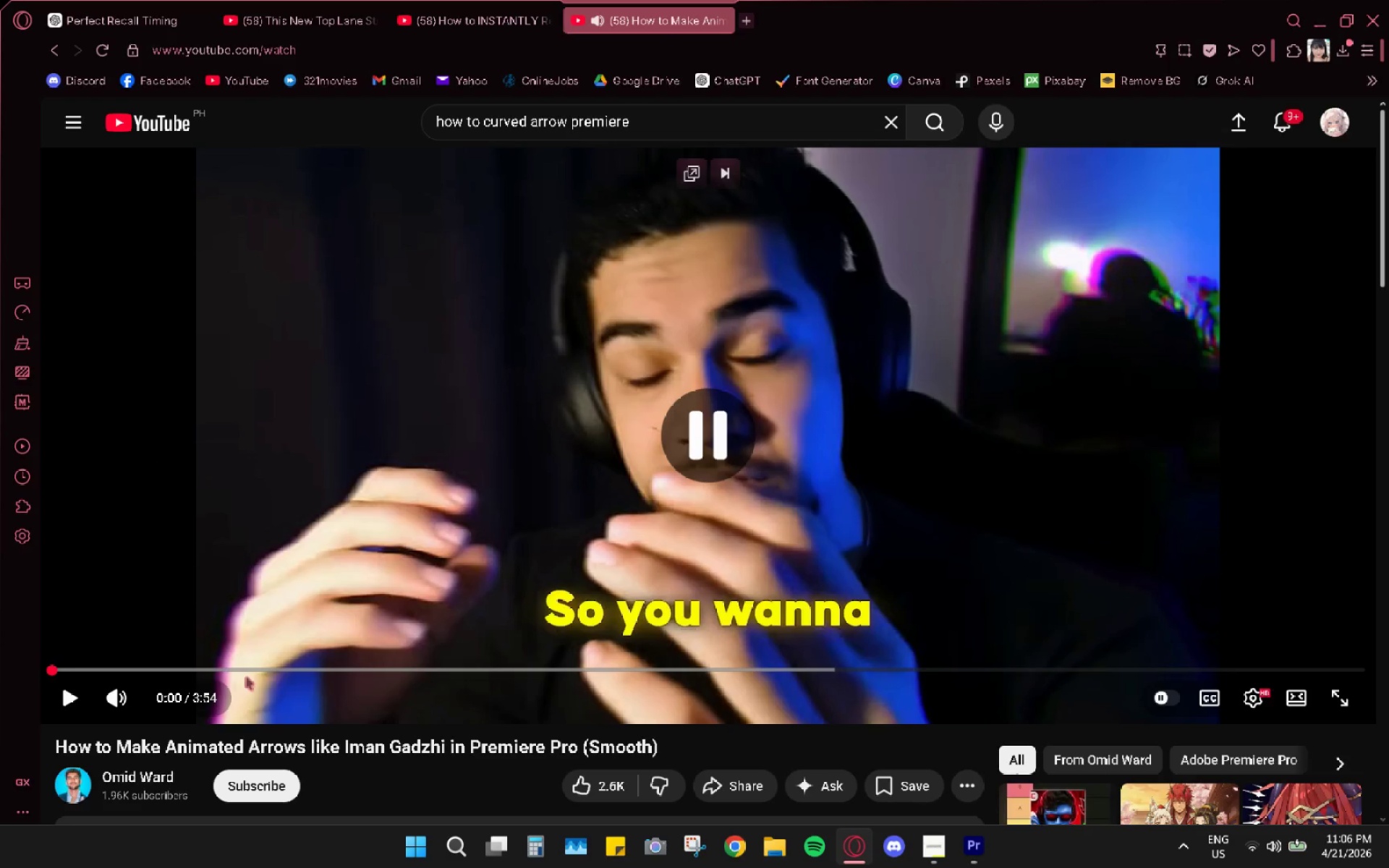 
left_click_drag(start_coordinate=[379, 692], to_coordinate=[385, 694])
 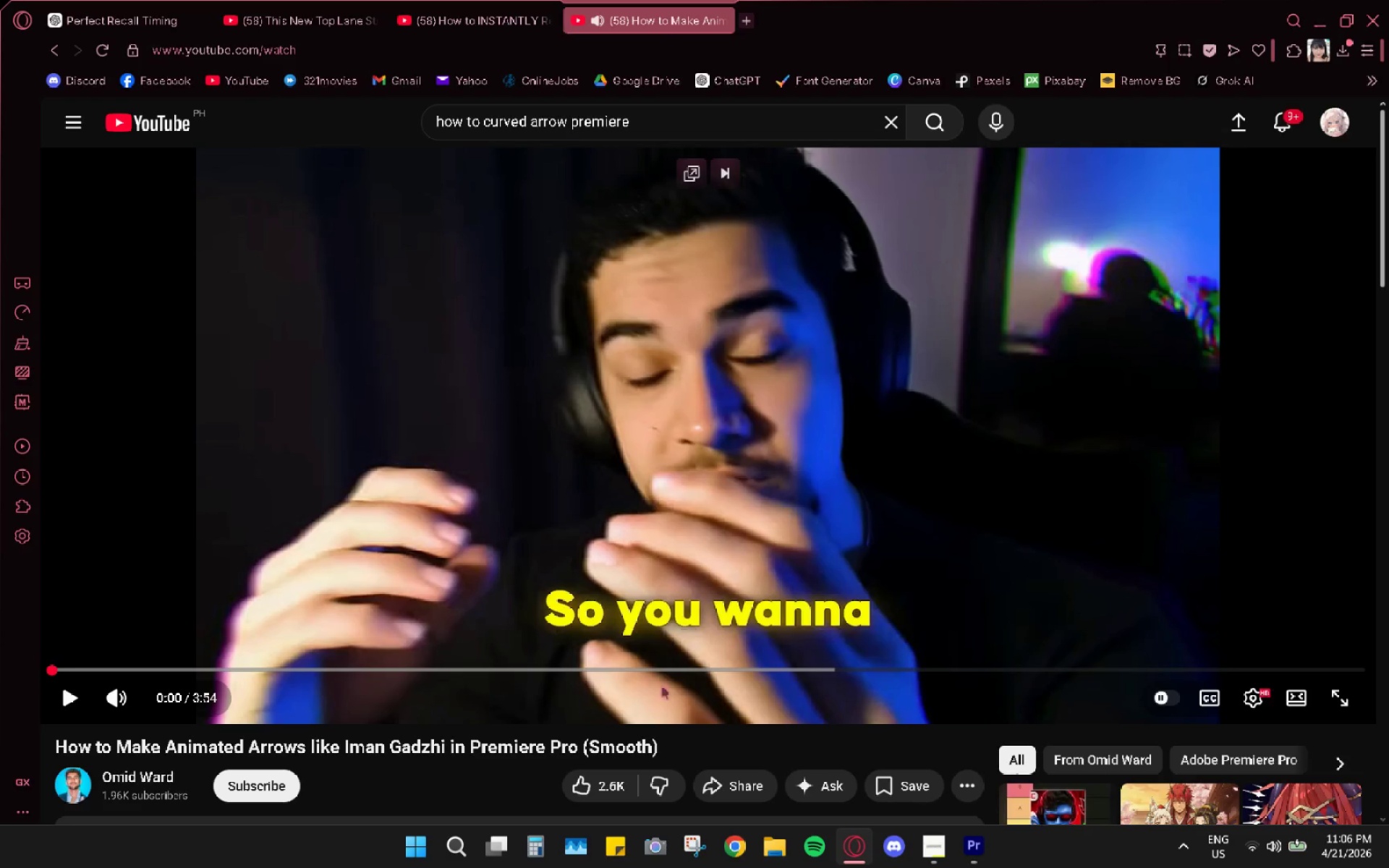 
triple_click([662, 686])
 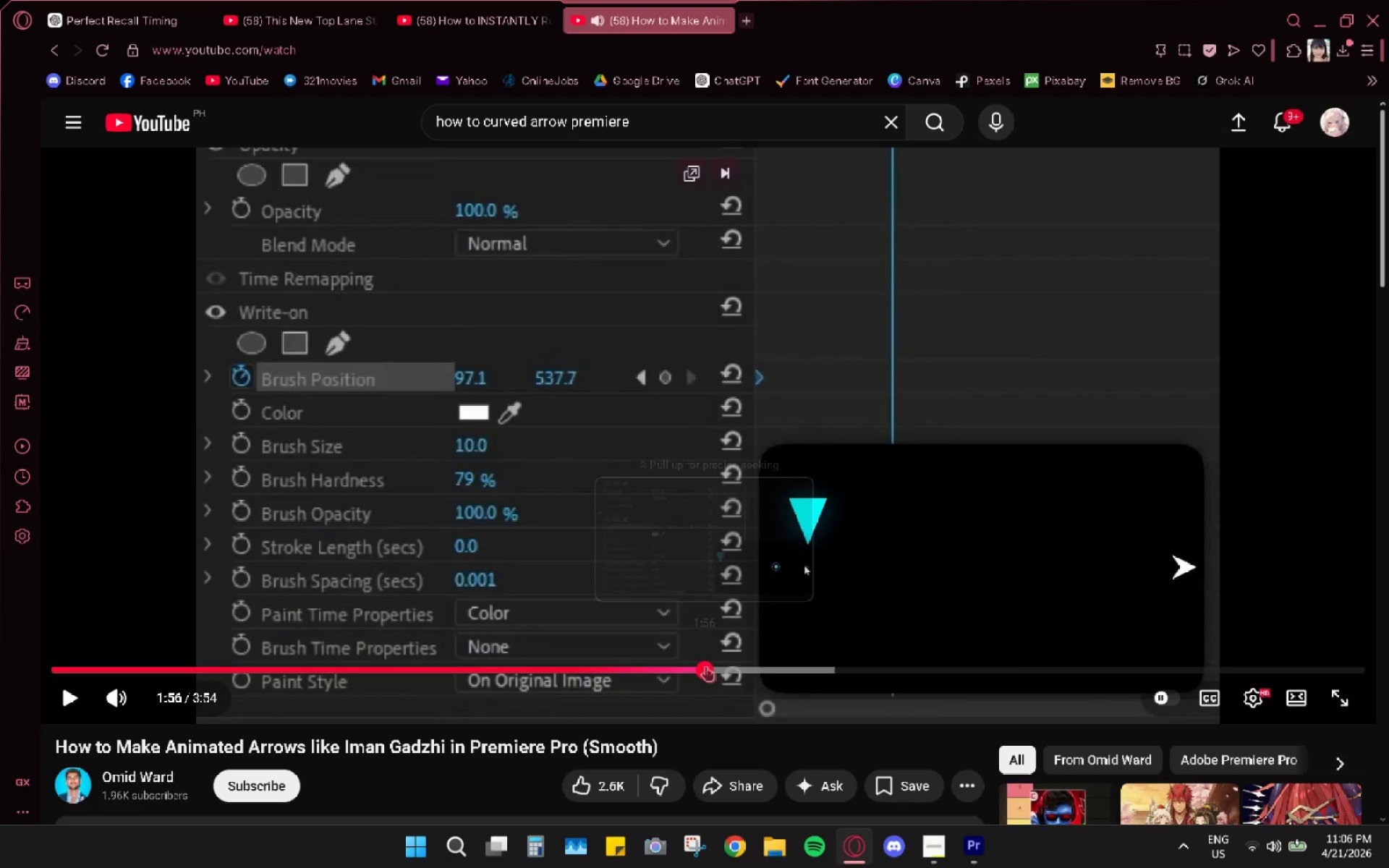 
key(Space)
 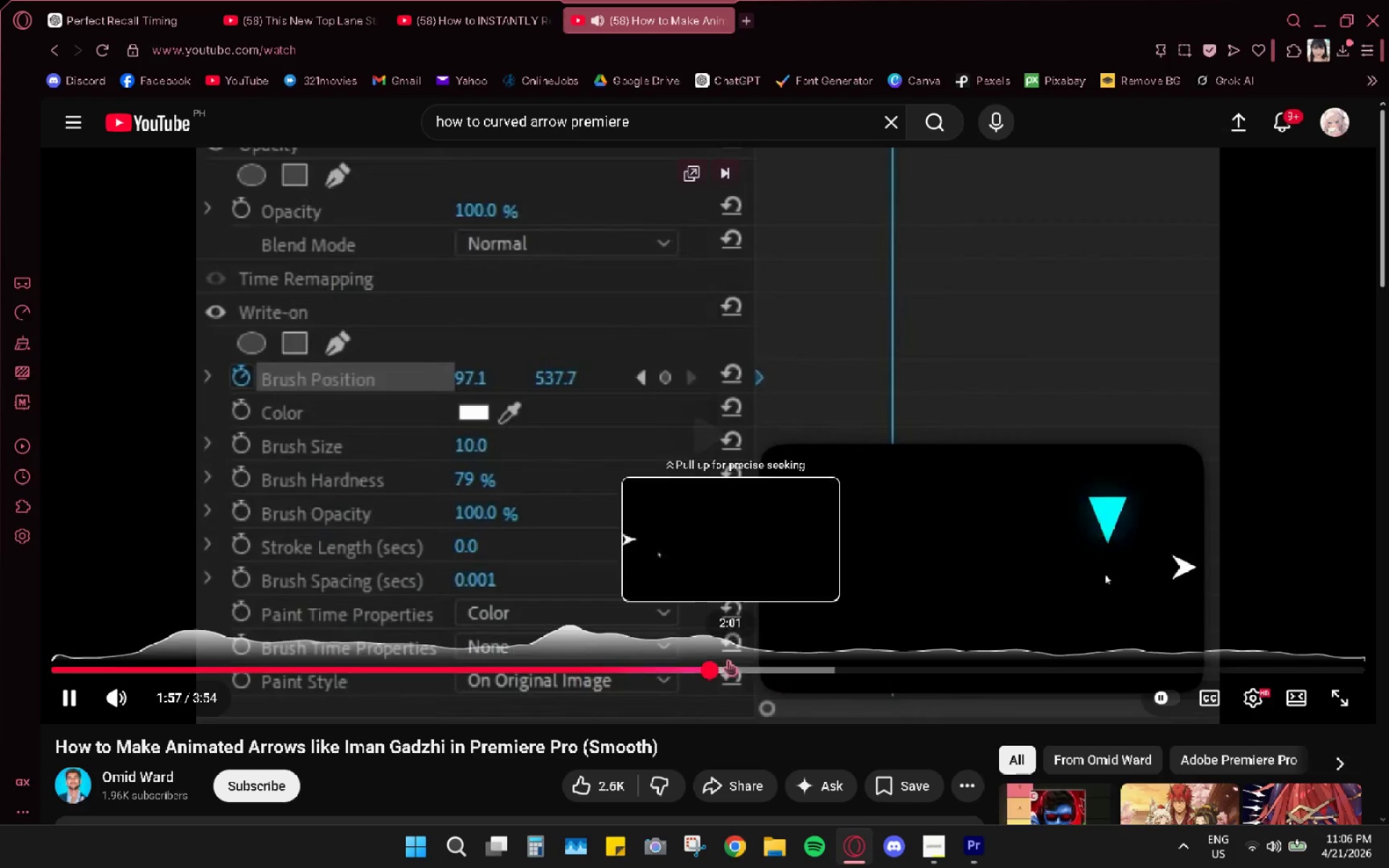 
key(Space)
 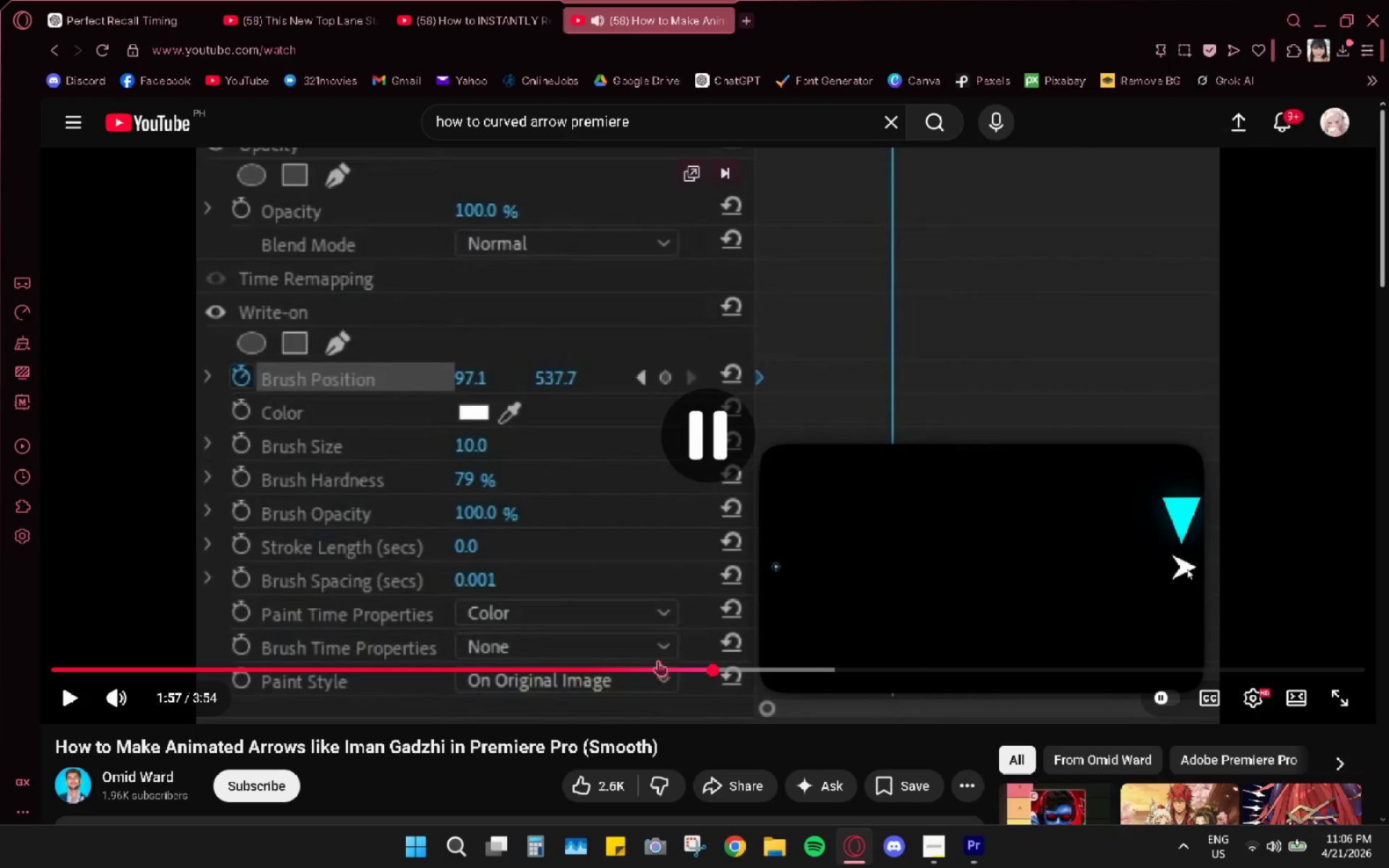 
left_click_drag(start_coordinate=[667, 670], to_coordinate=[556, 660])
 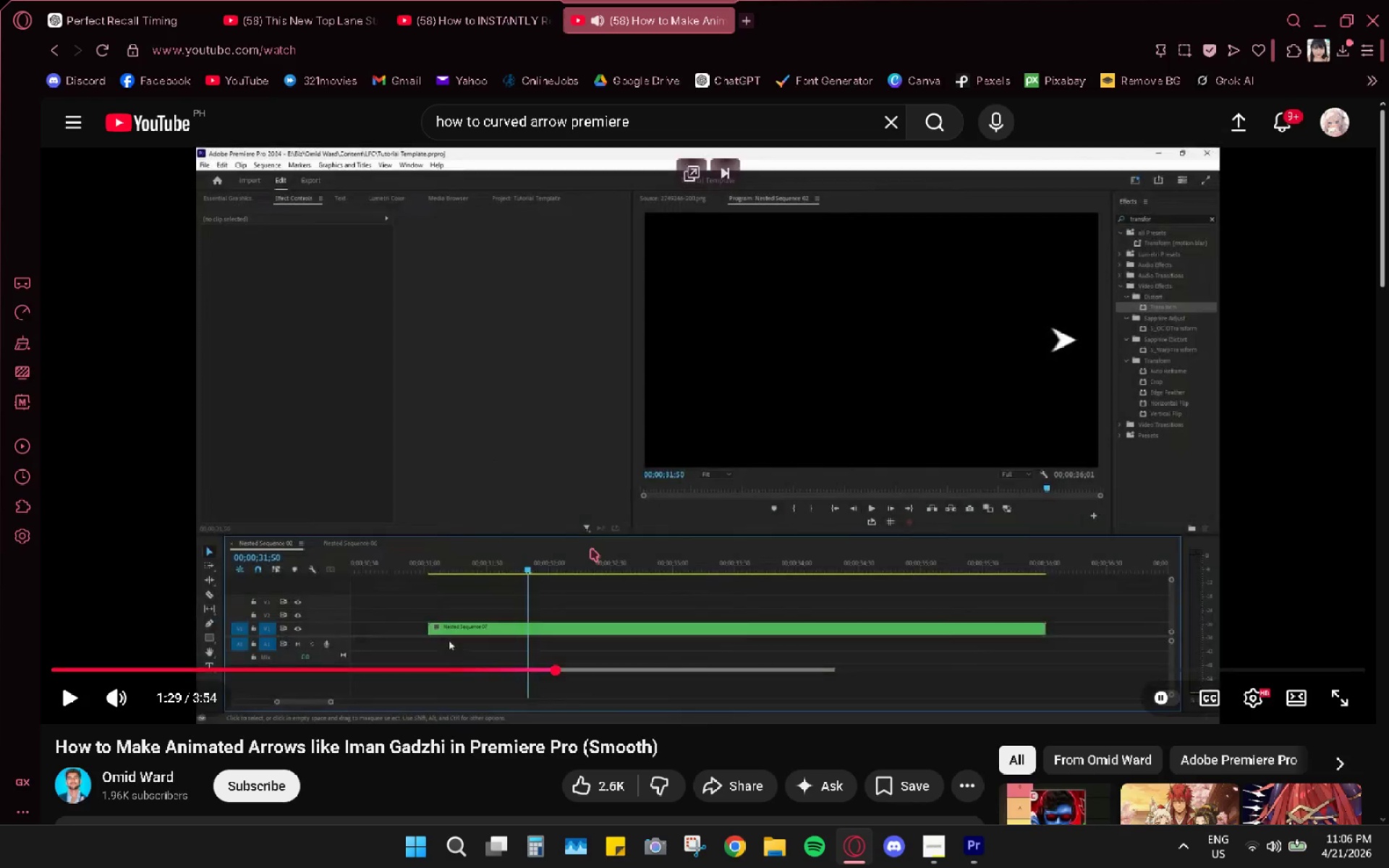 
key(Space)
 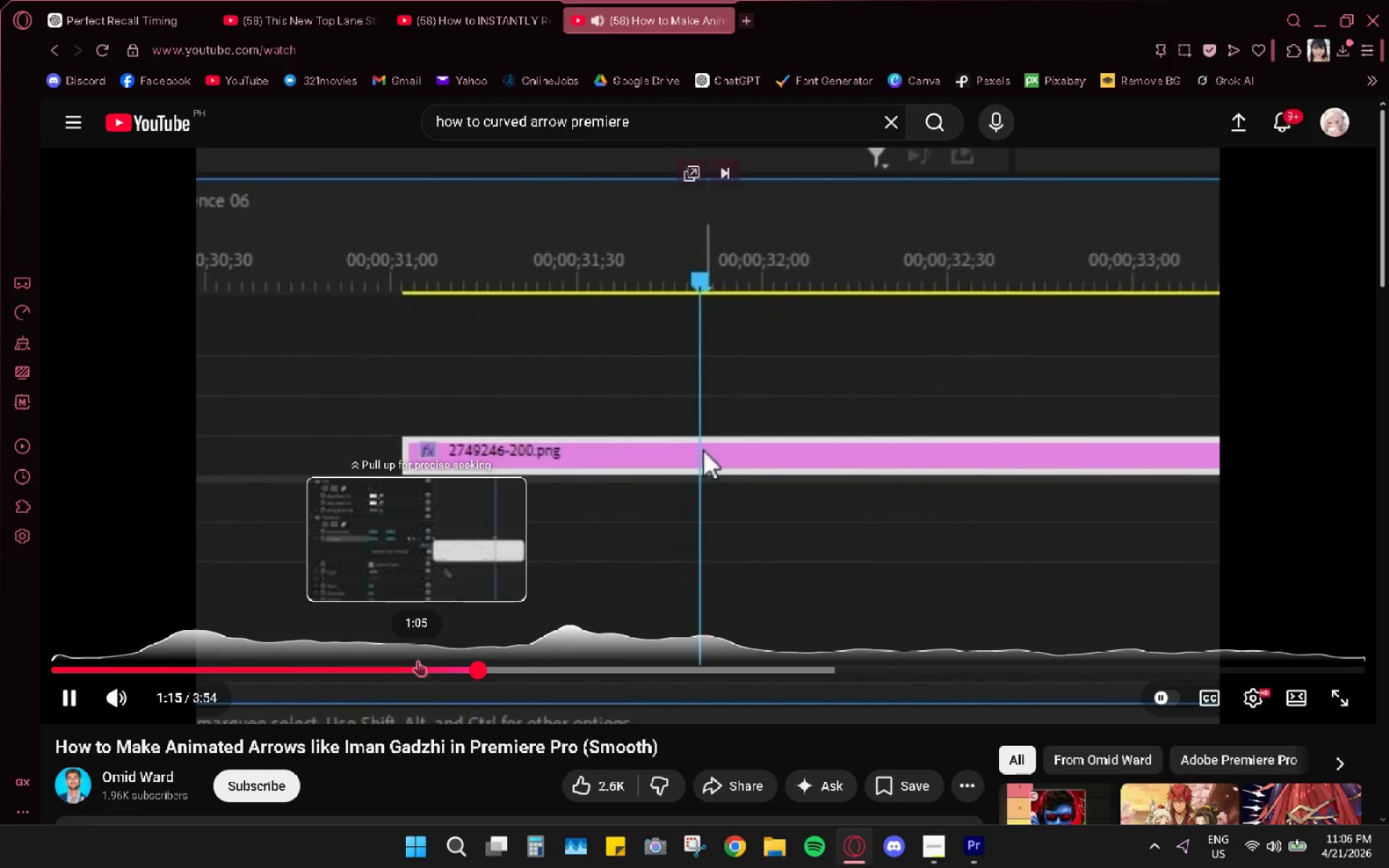 
wait(7.52)
 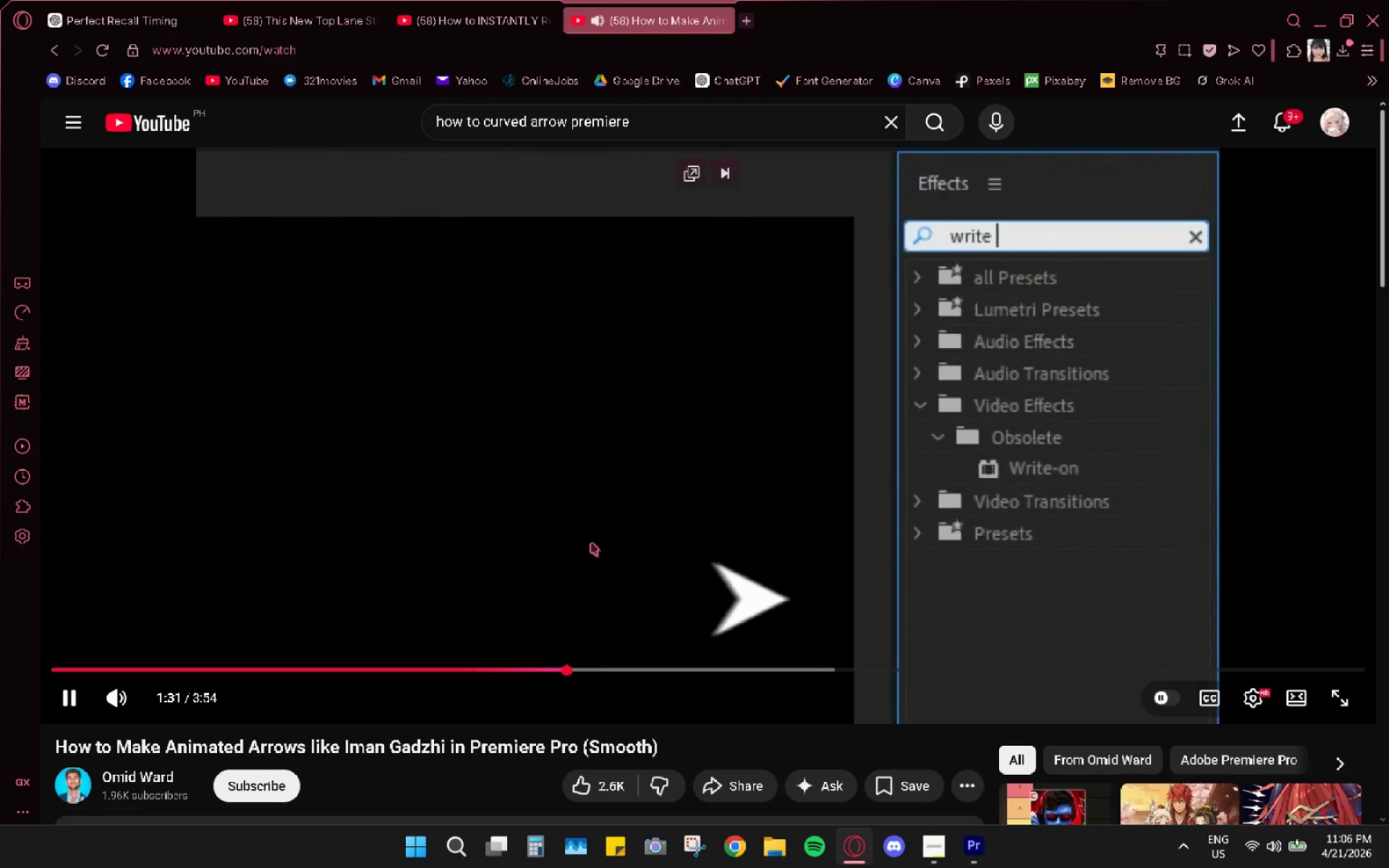 
left_click([52, 43])
 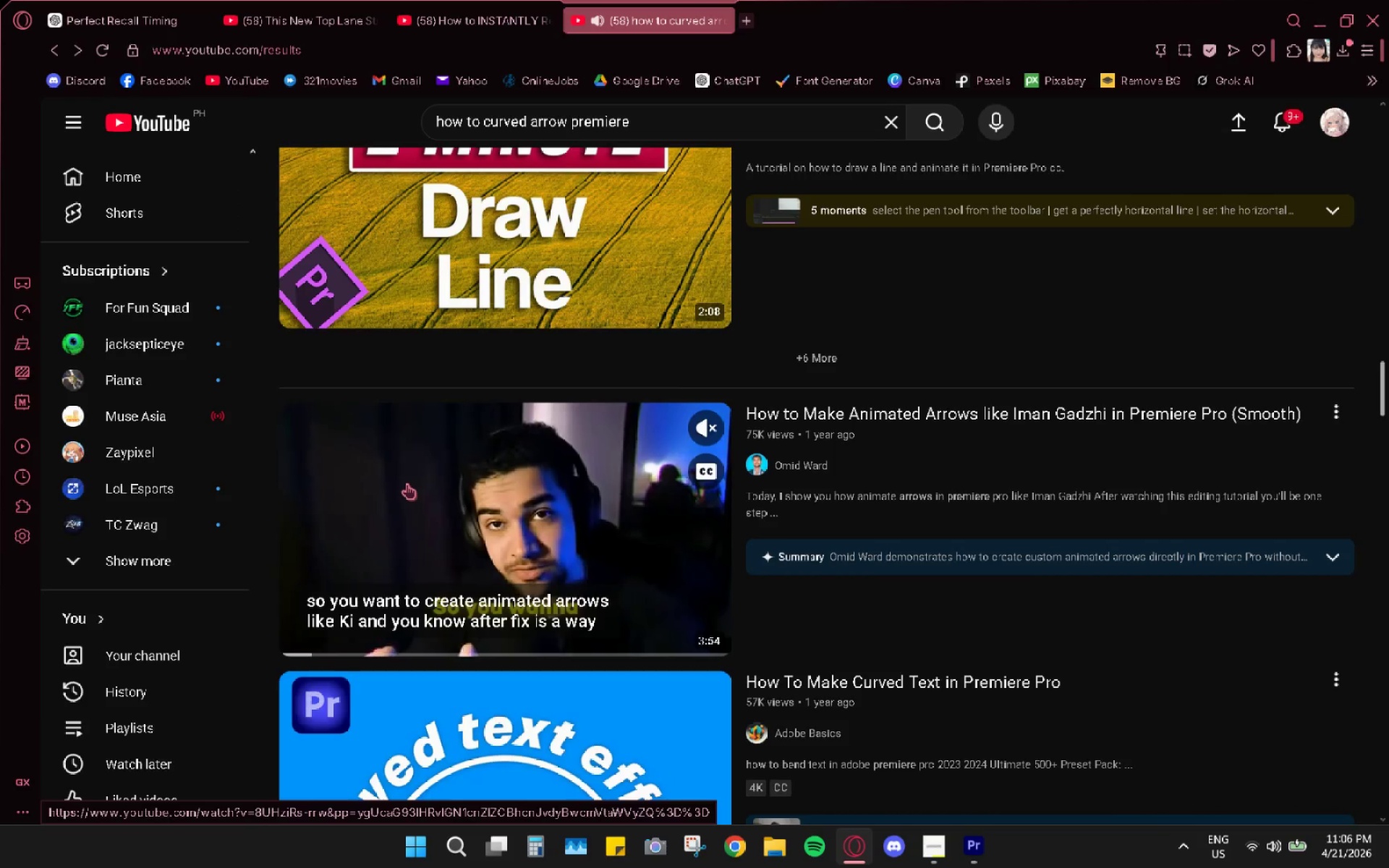 
scroll: coordinate [420, 502], scroll_direction: up, amount: 20.0
 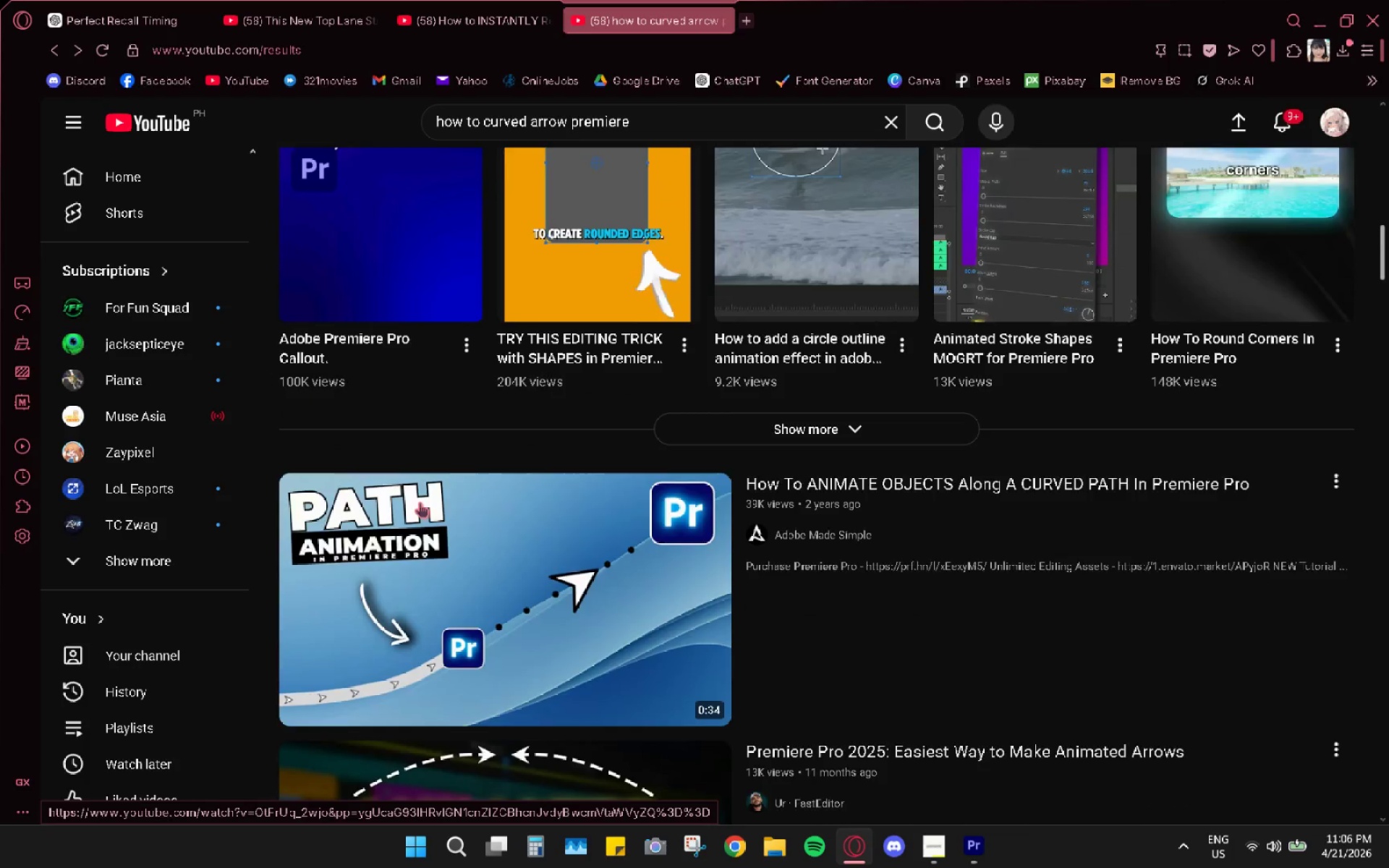 
scroll: coordinate [420, 502], scroll_direction: down, amount: 4.0
 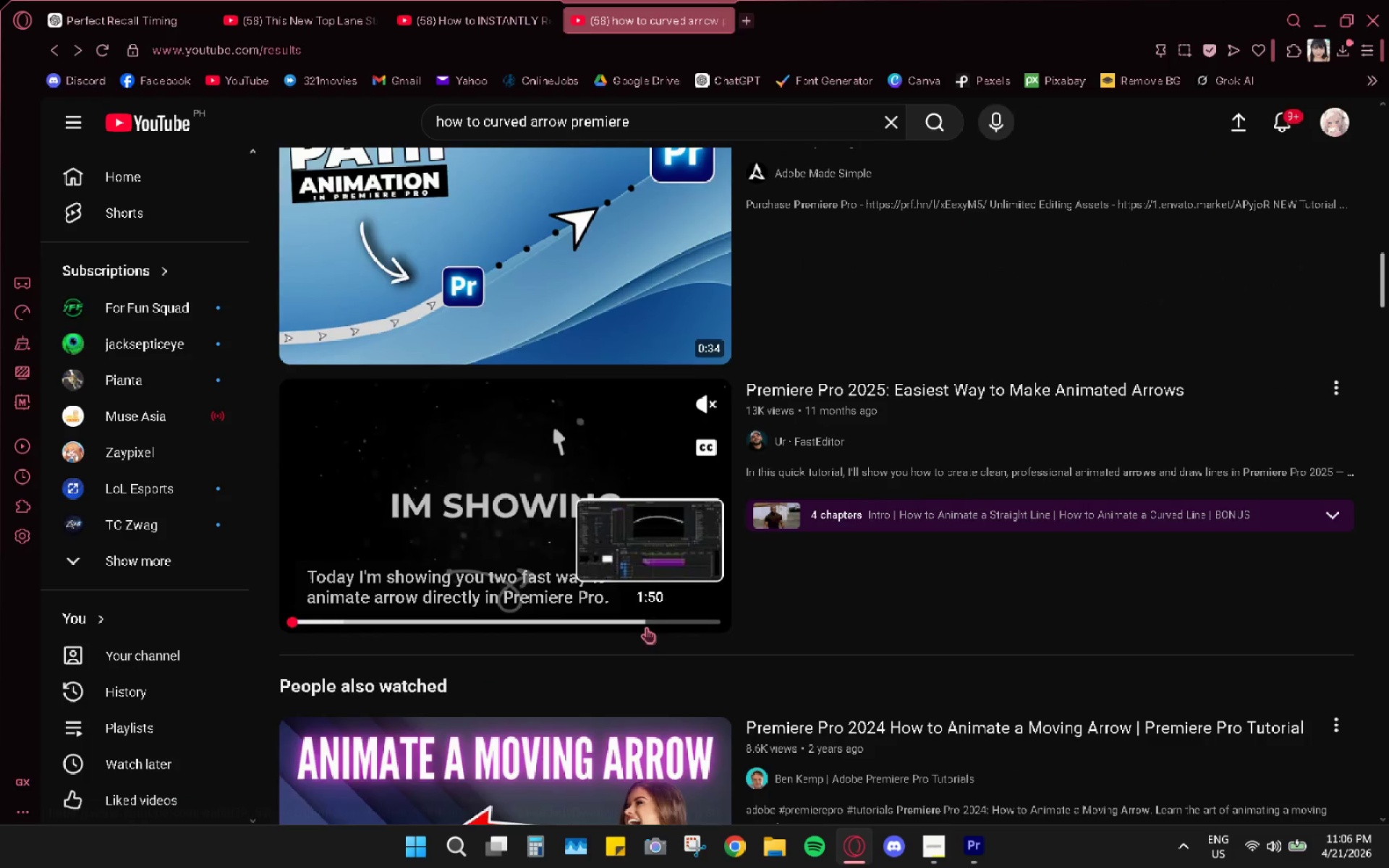 
left_click([597, 571])
 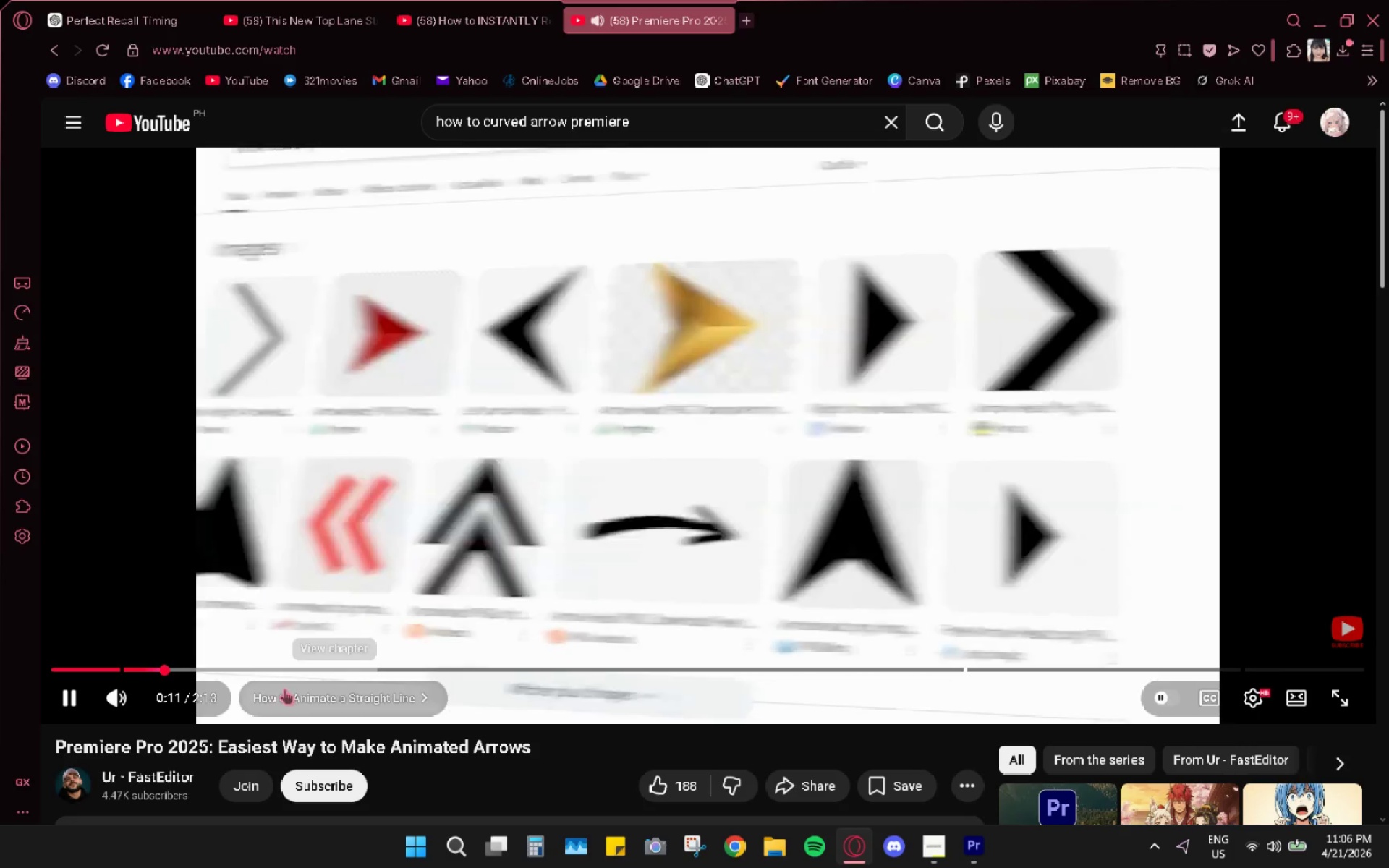 
wait(10.48)
 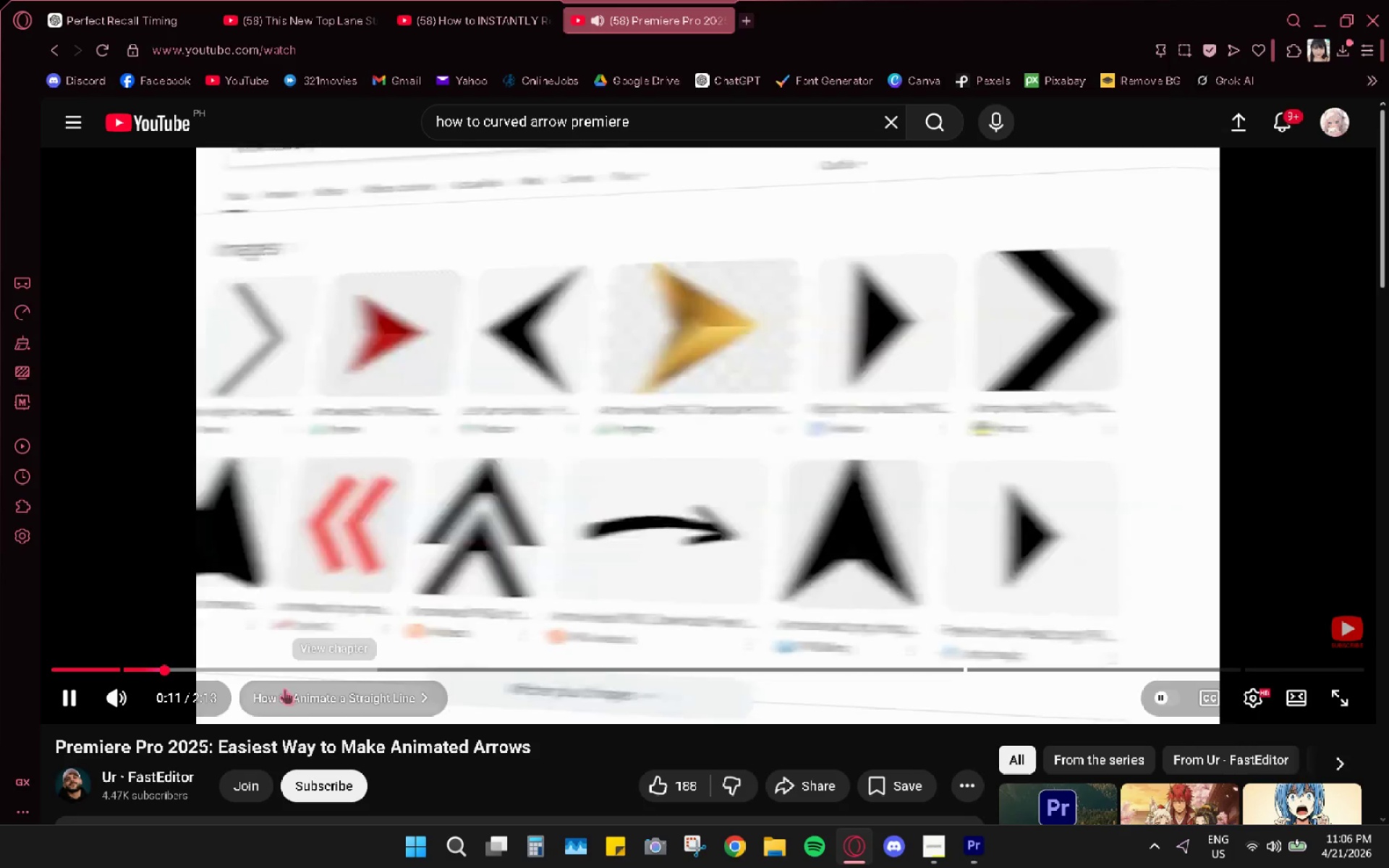 
left_click([967, 668])
 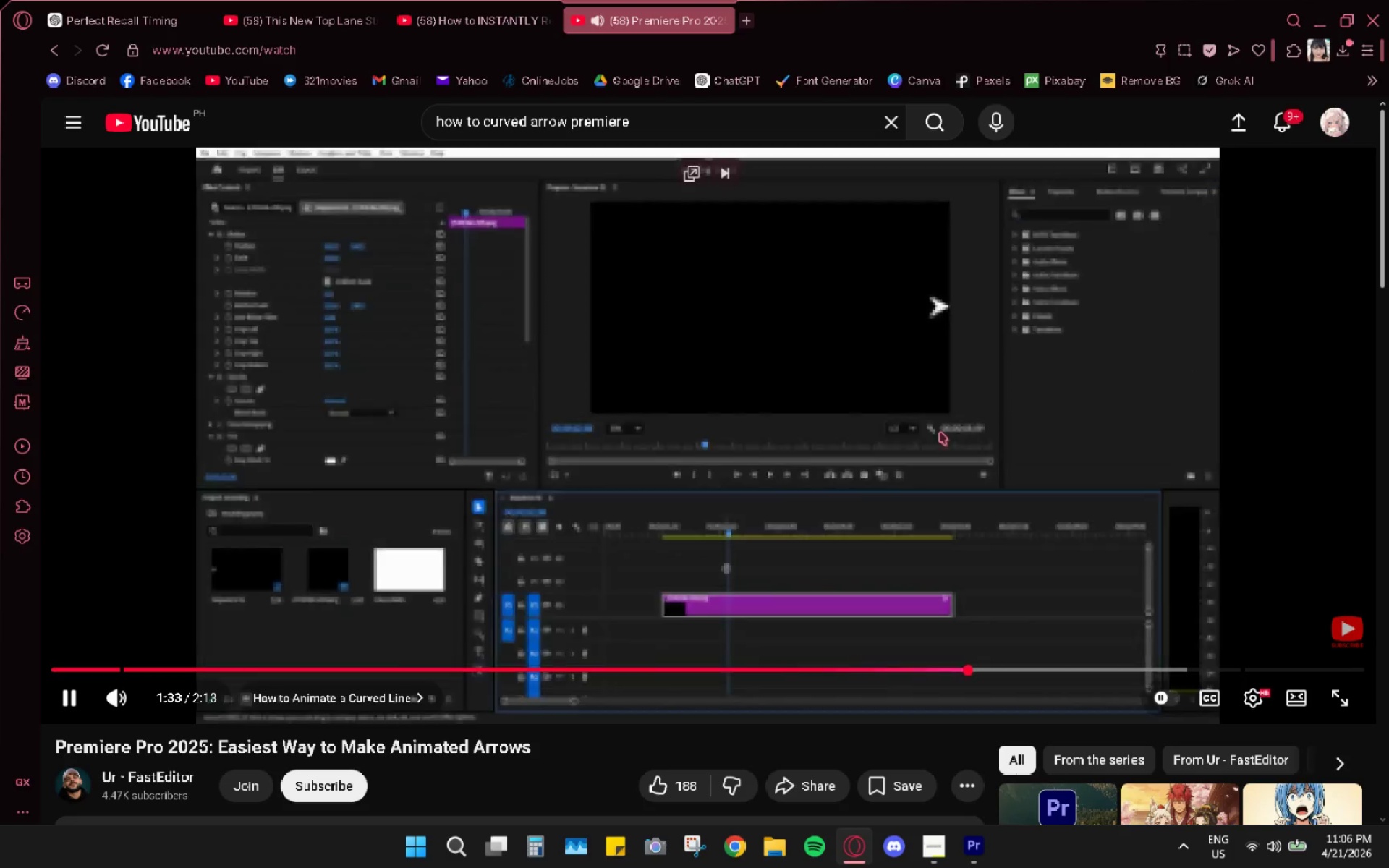 
left_click([939, 430])
 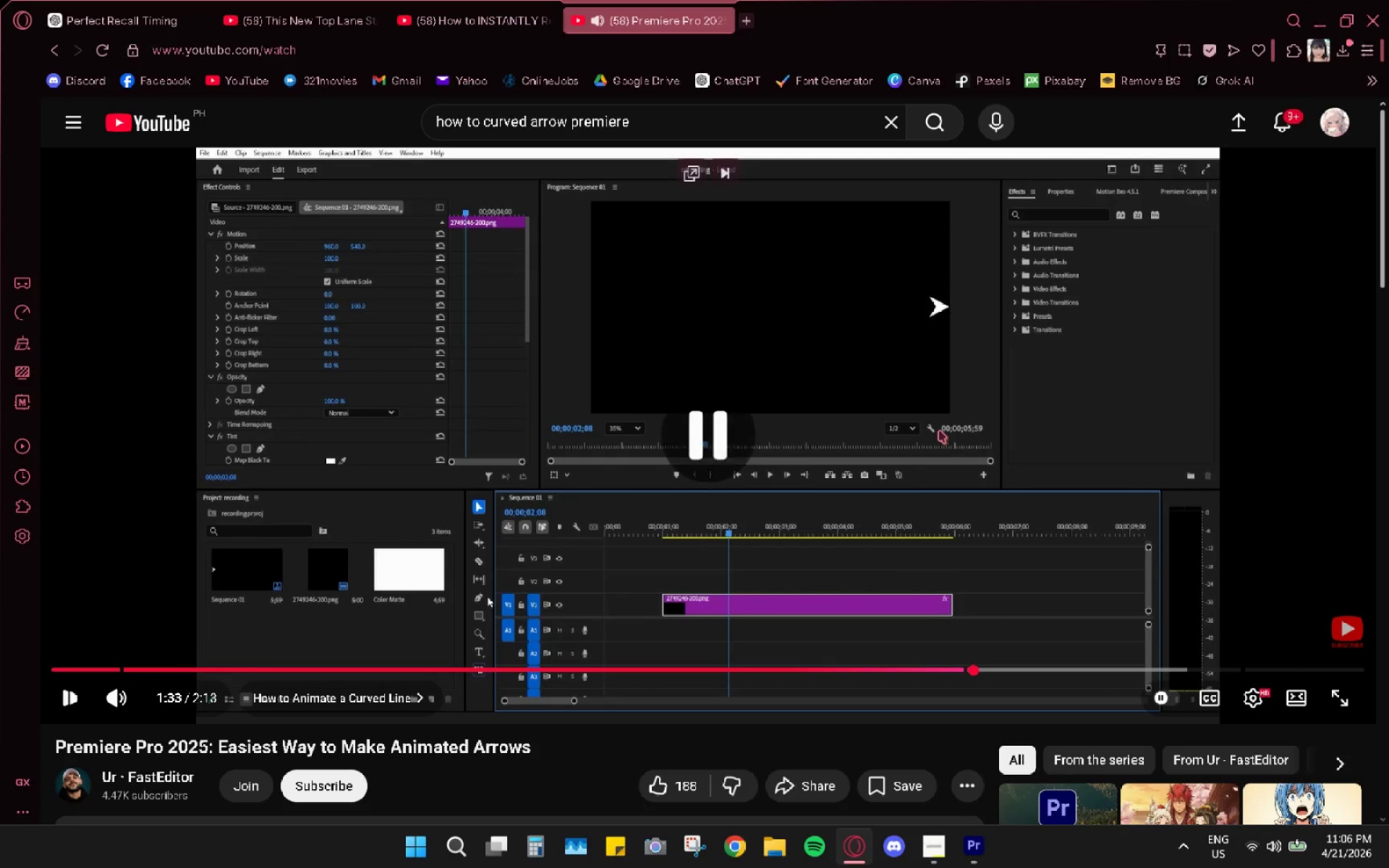 
left_click([939, 430])
 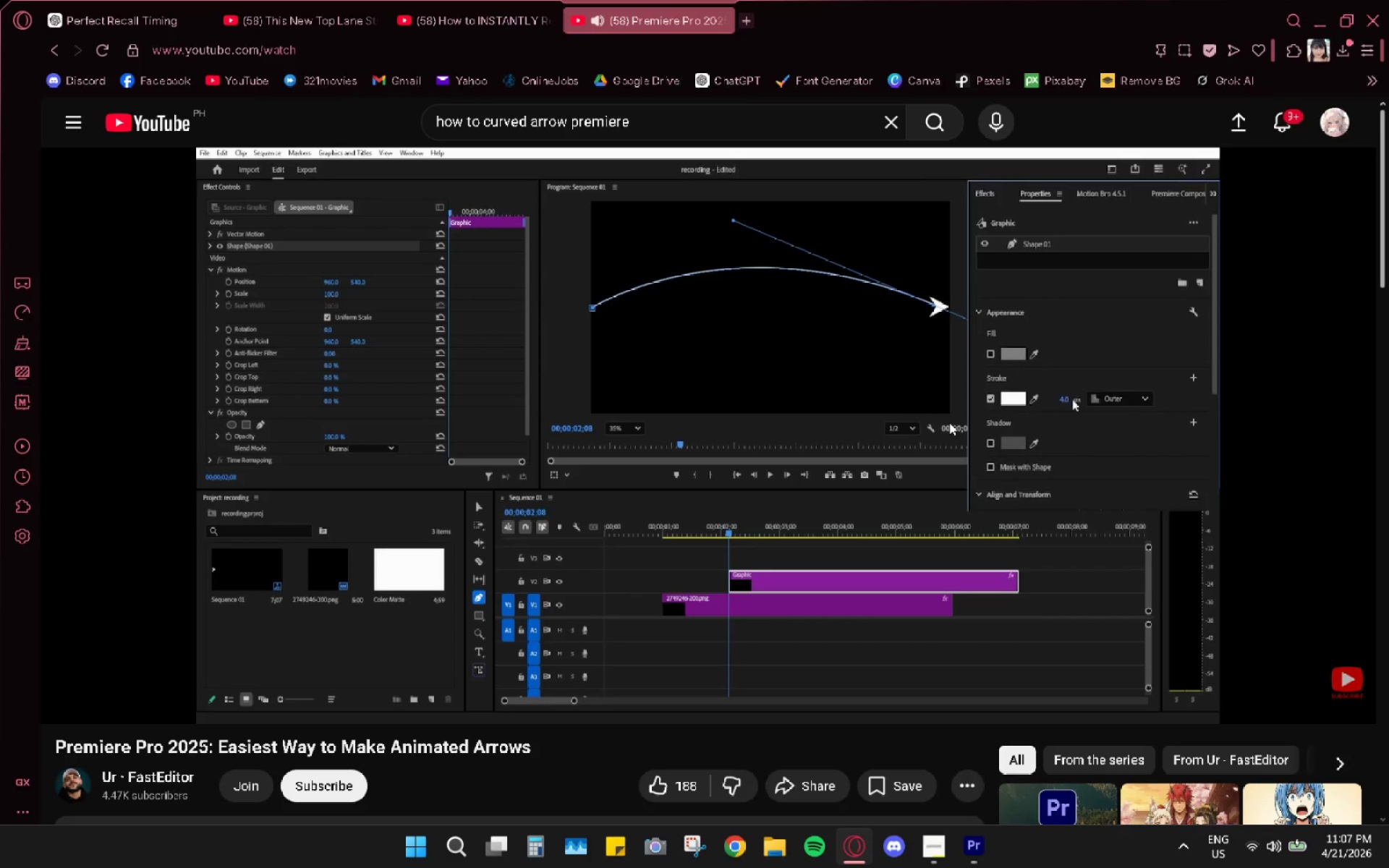 
wait(13.55)
 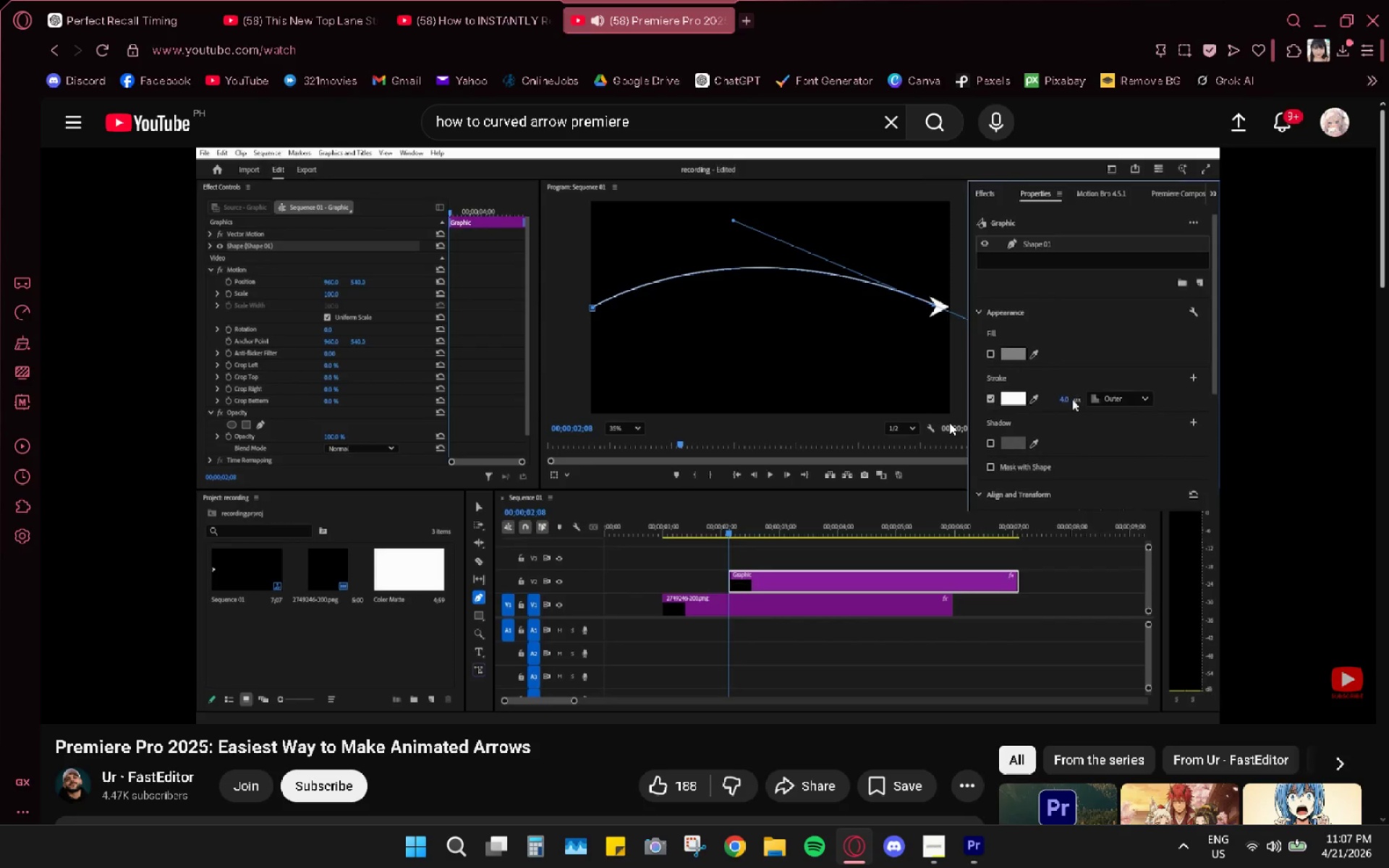 
left_click([964, 851])
 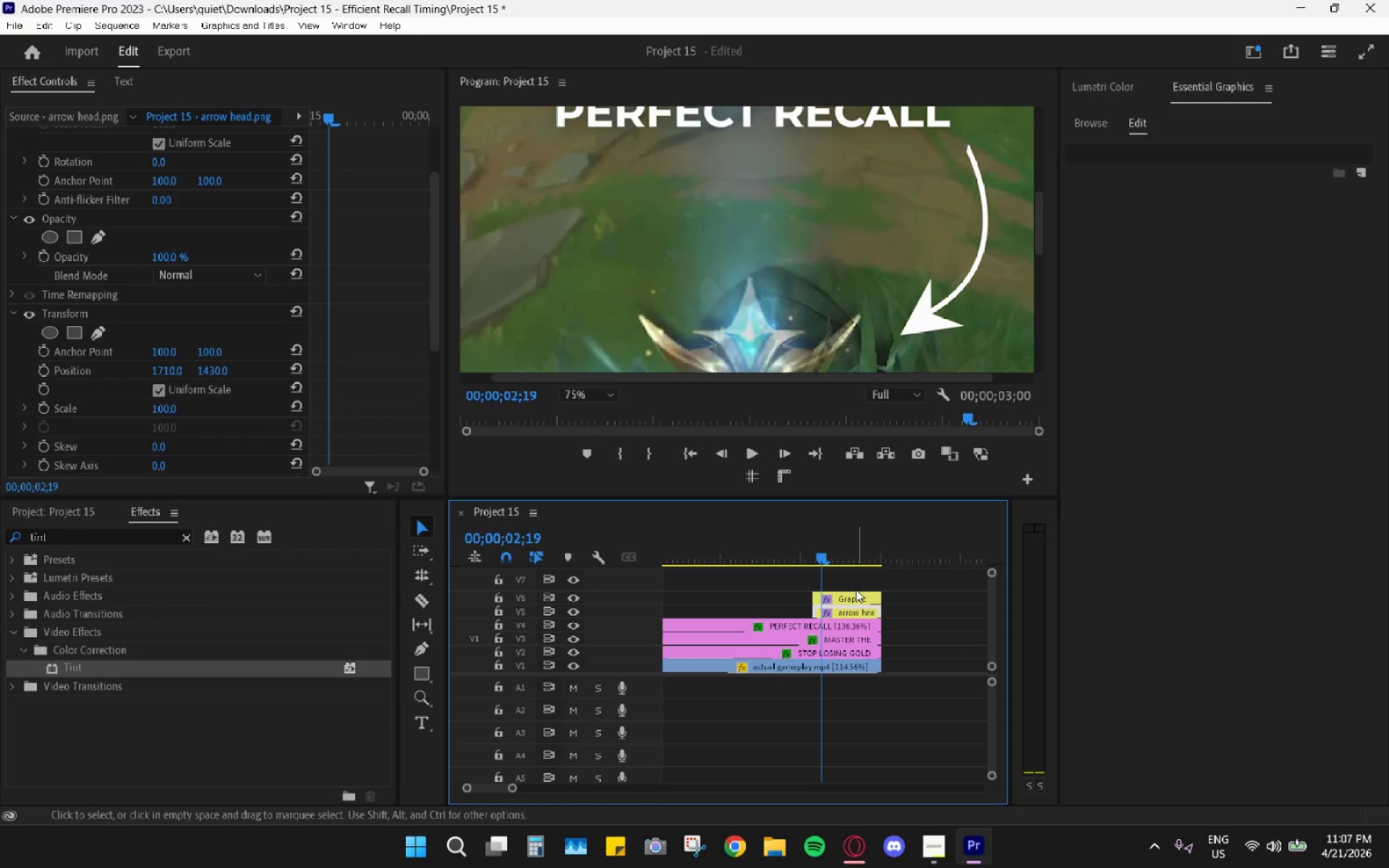 
double_click([851, 598])
 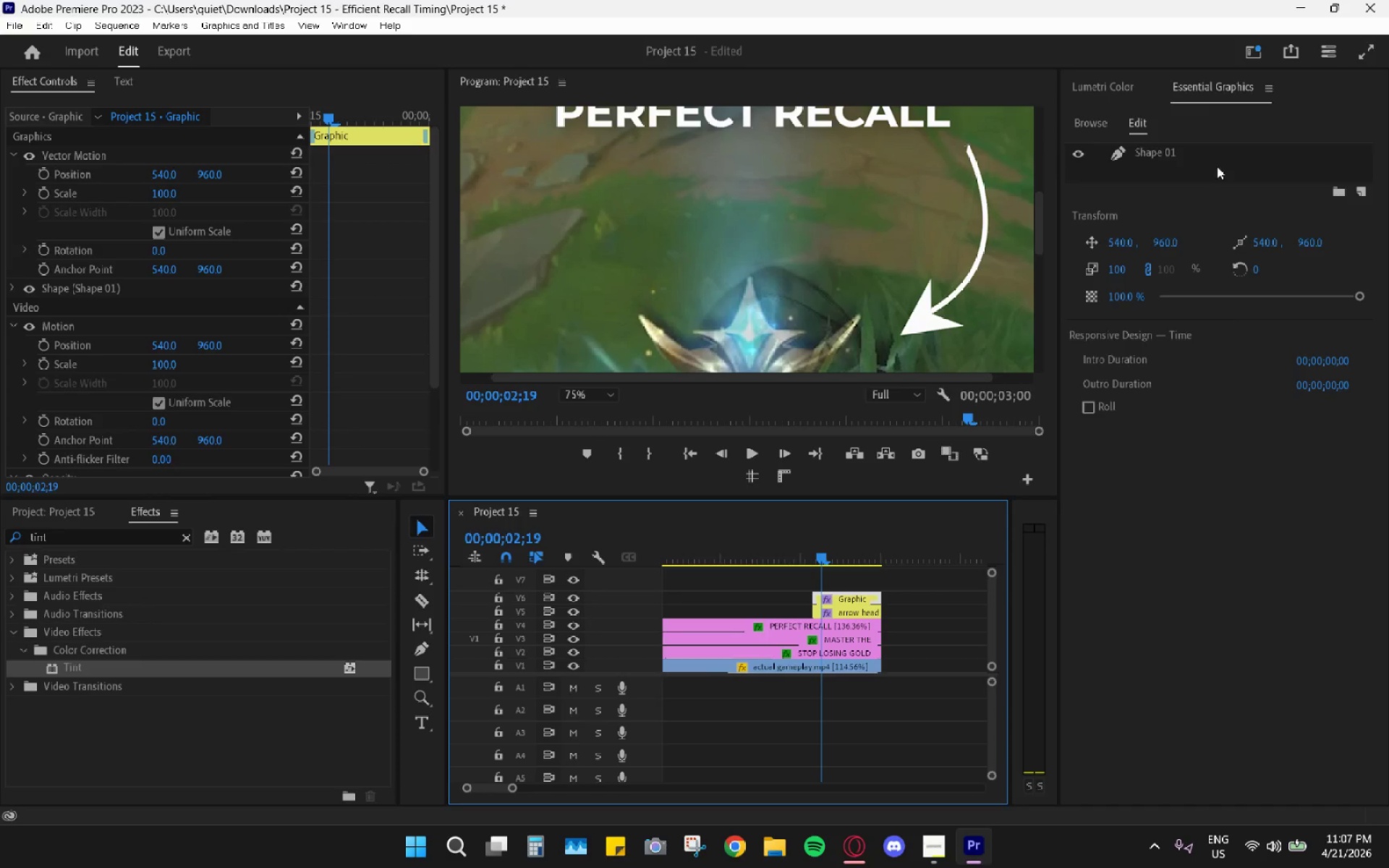 
left_click([1187, 146])
 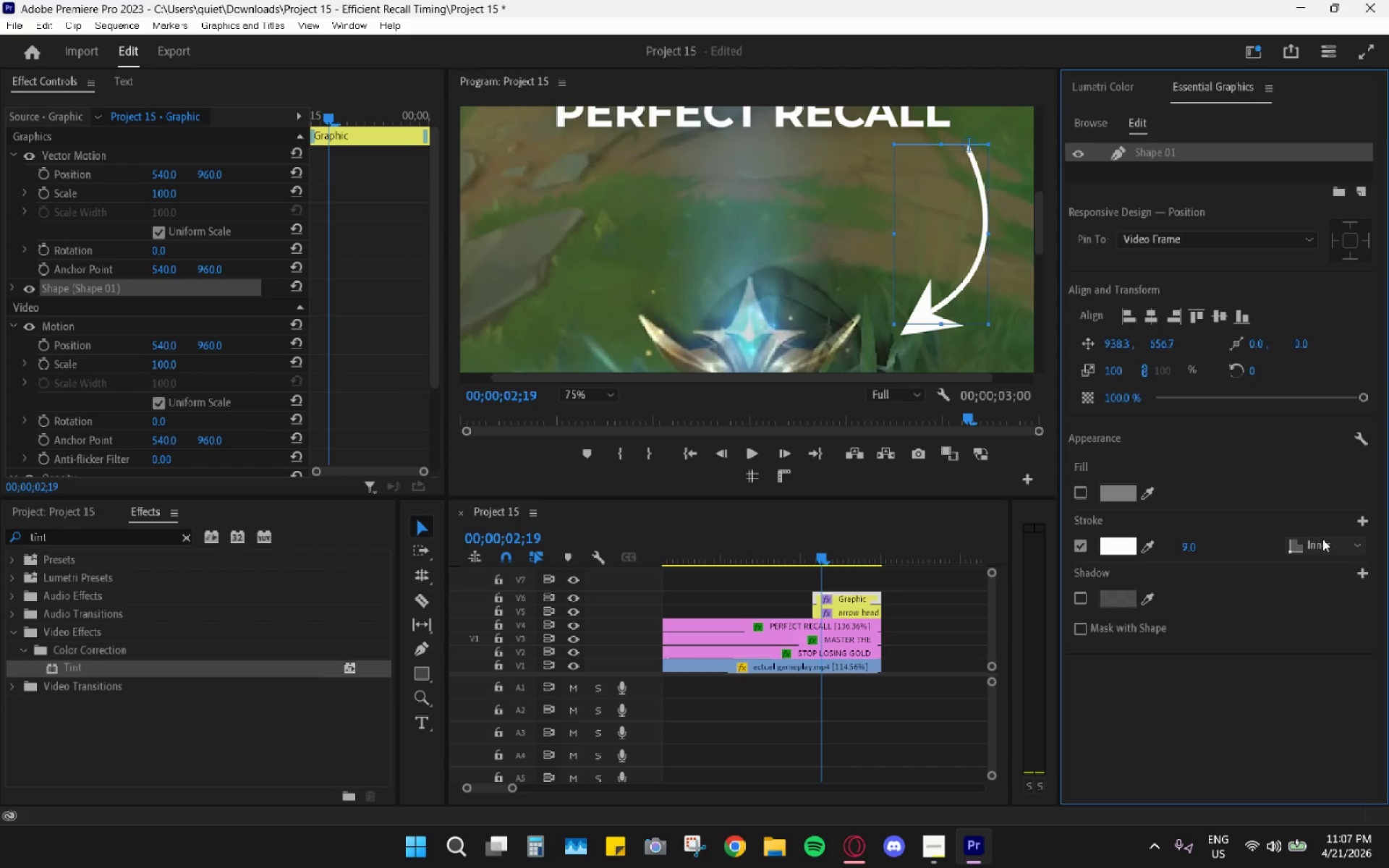 
left_click([1330, 546])
 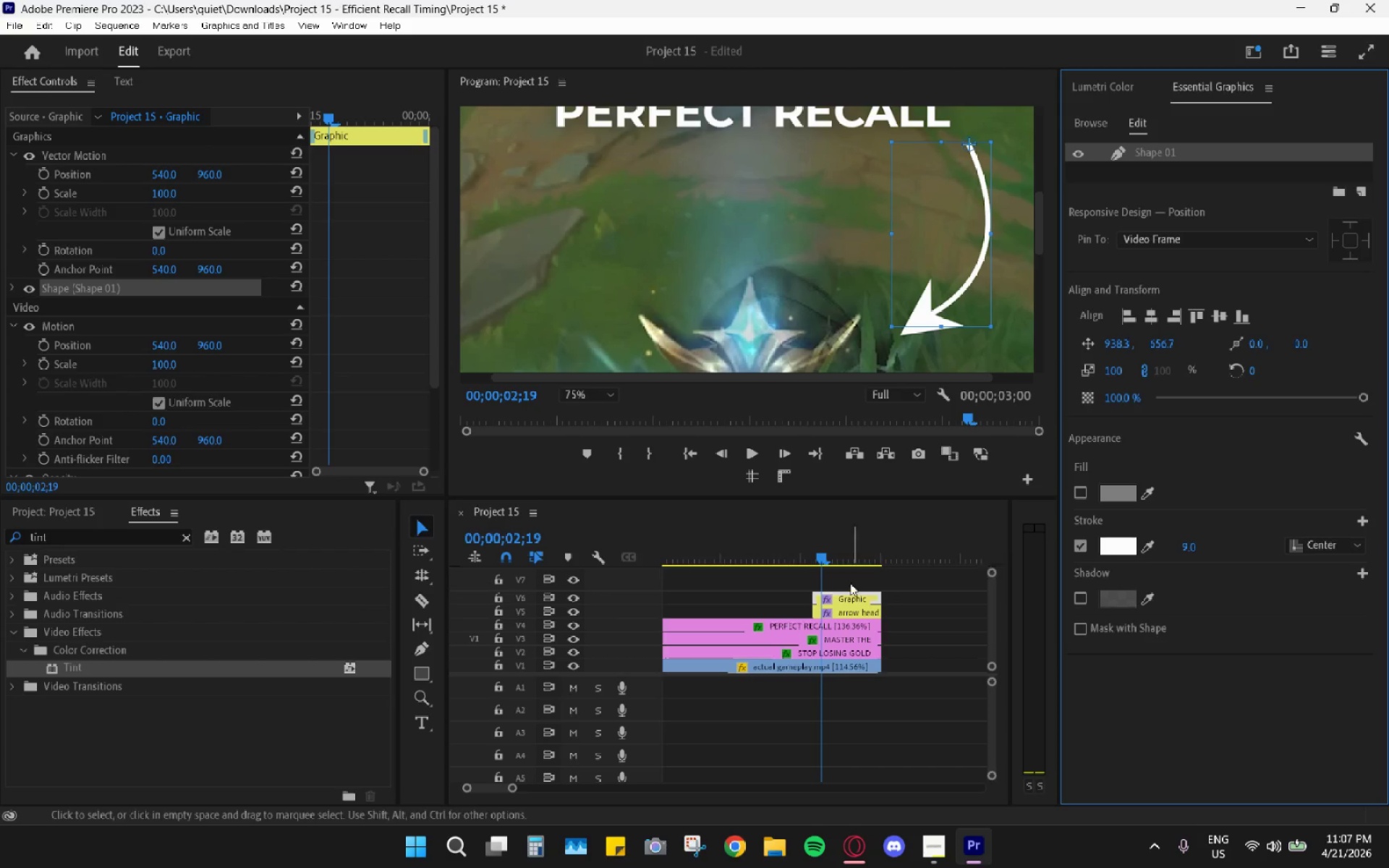 
mouse_move([878, 849])
 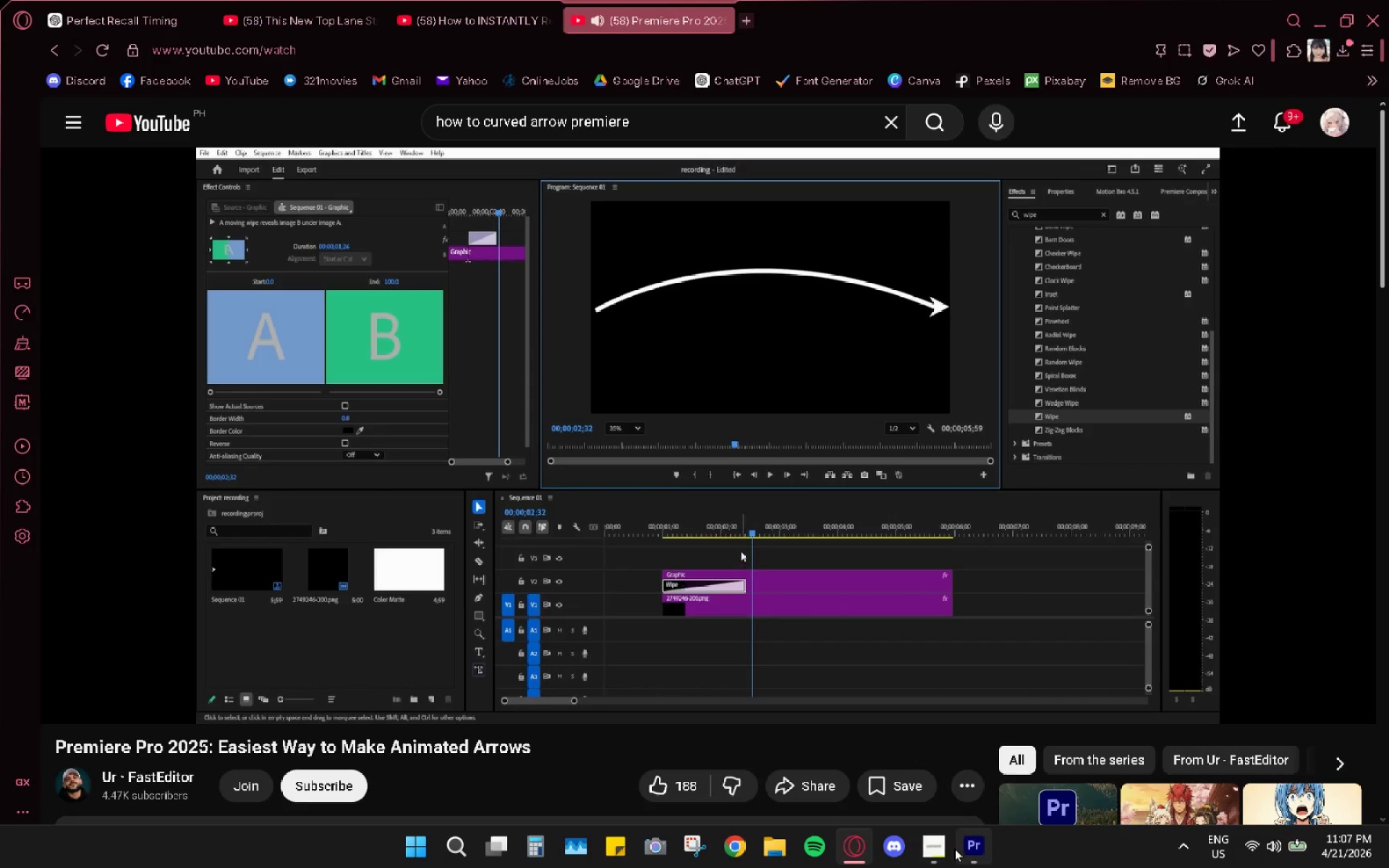 
mouse_move([965, 832])
 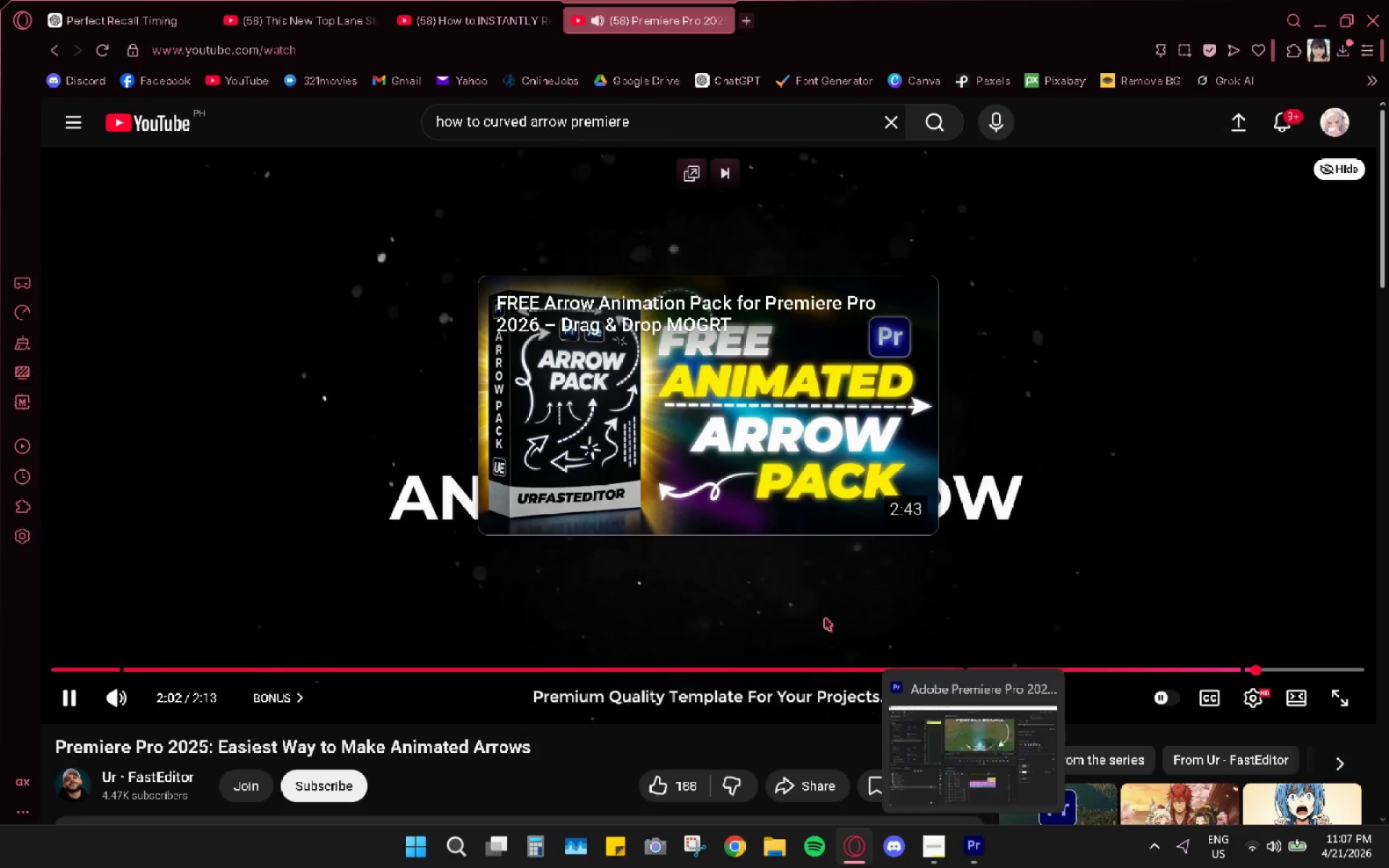 
scroll: coordinate [504, 736], scroll_direction: down, amount: 9.0
 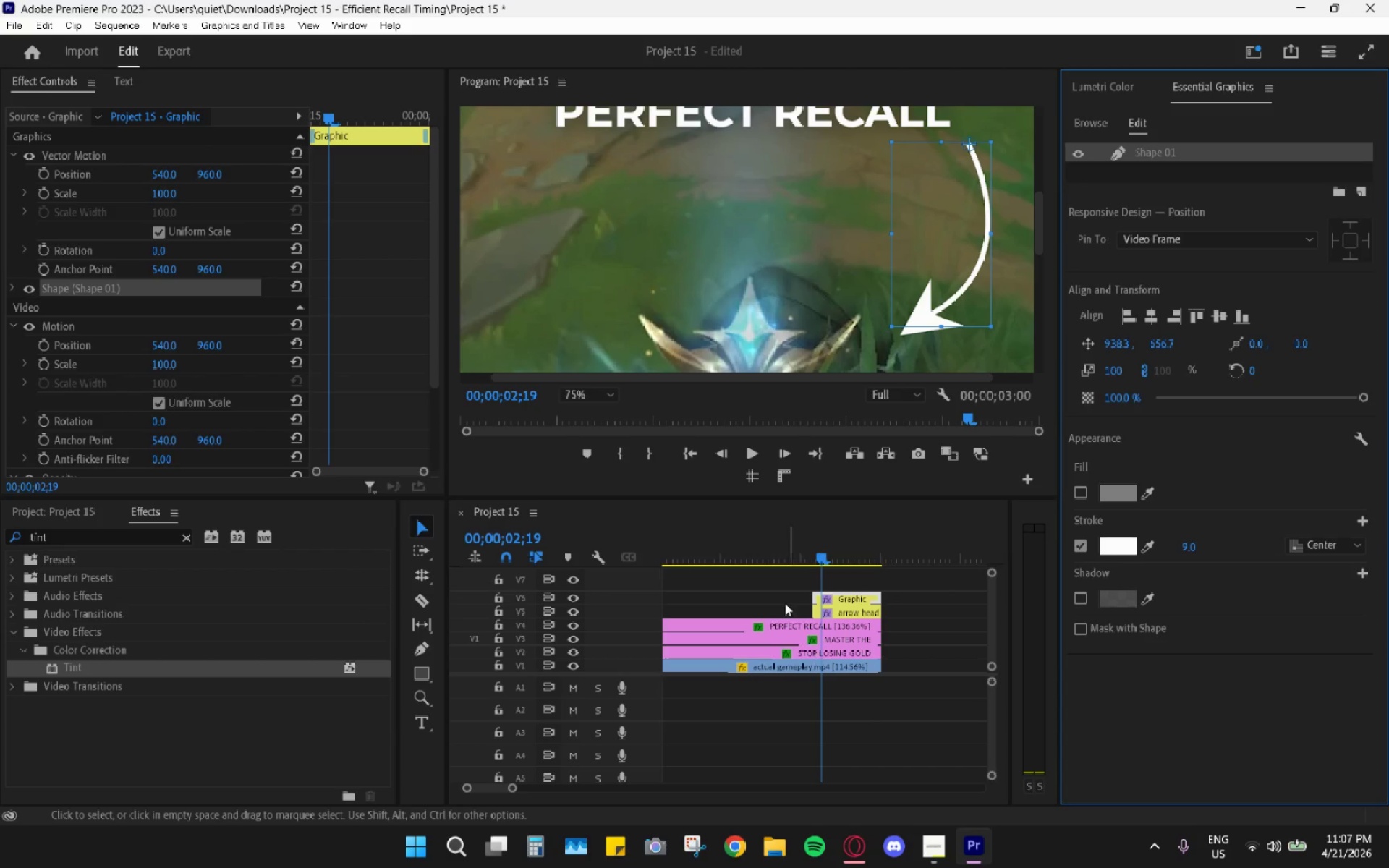 
left_click_drag(start_coordinate=[815, 559], to_coordinate=[813, 571])
 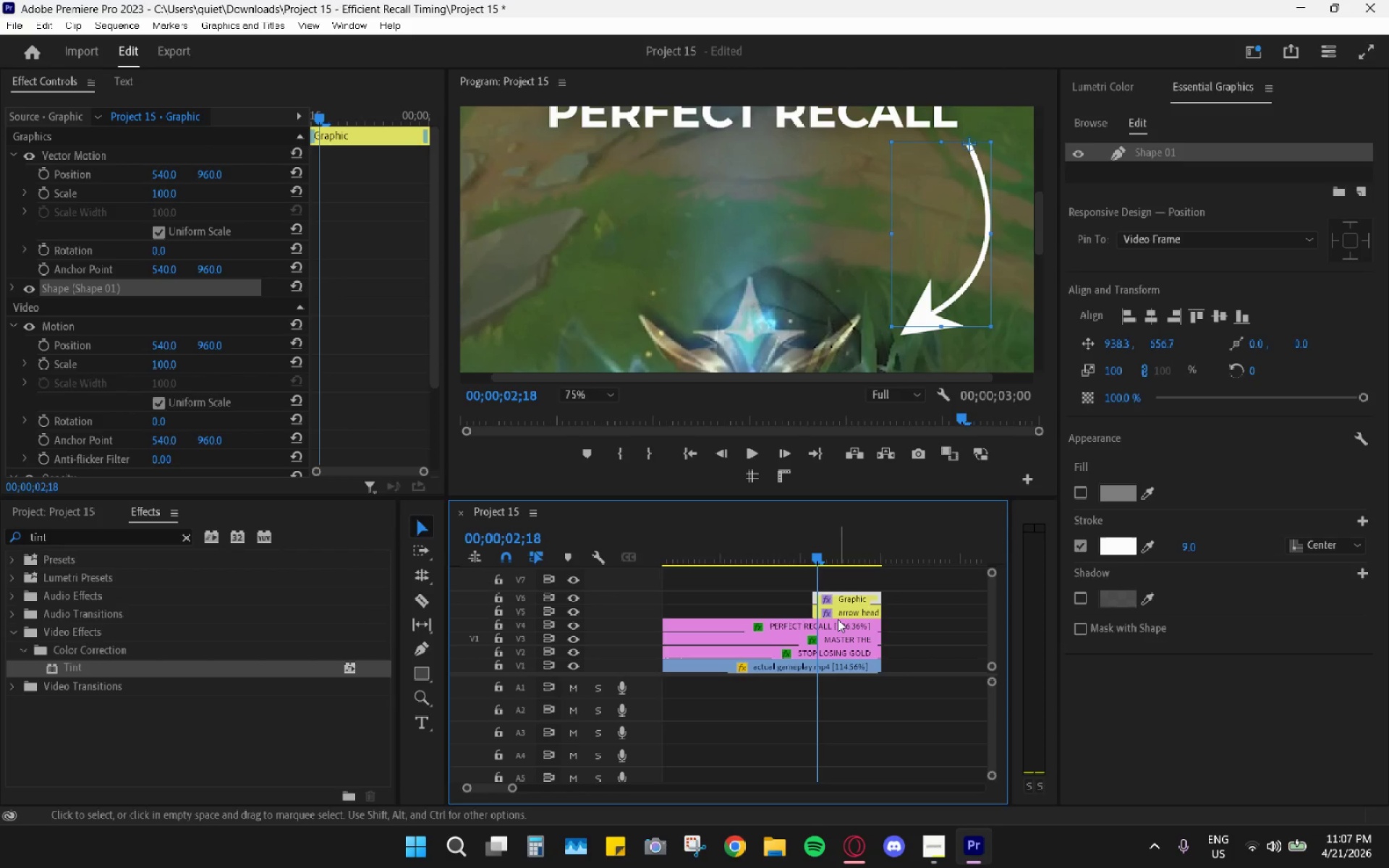 
key(Space)
 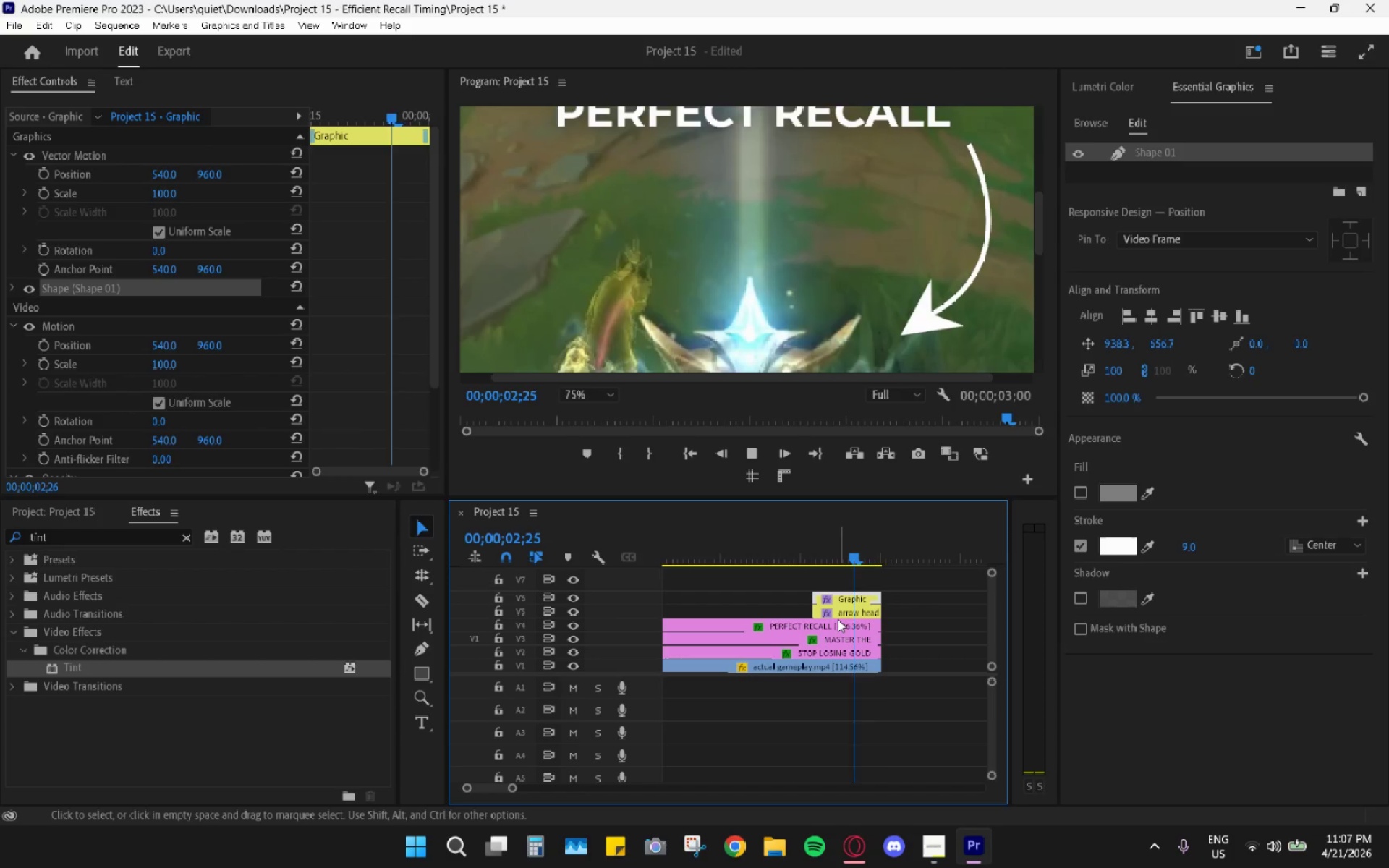 
key(Space)
 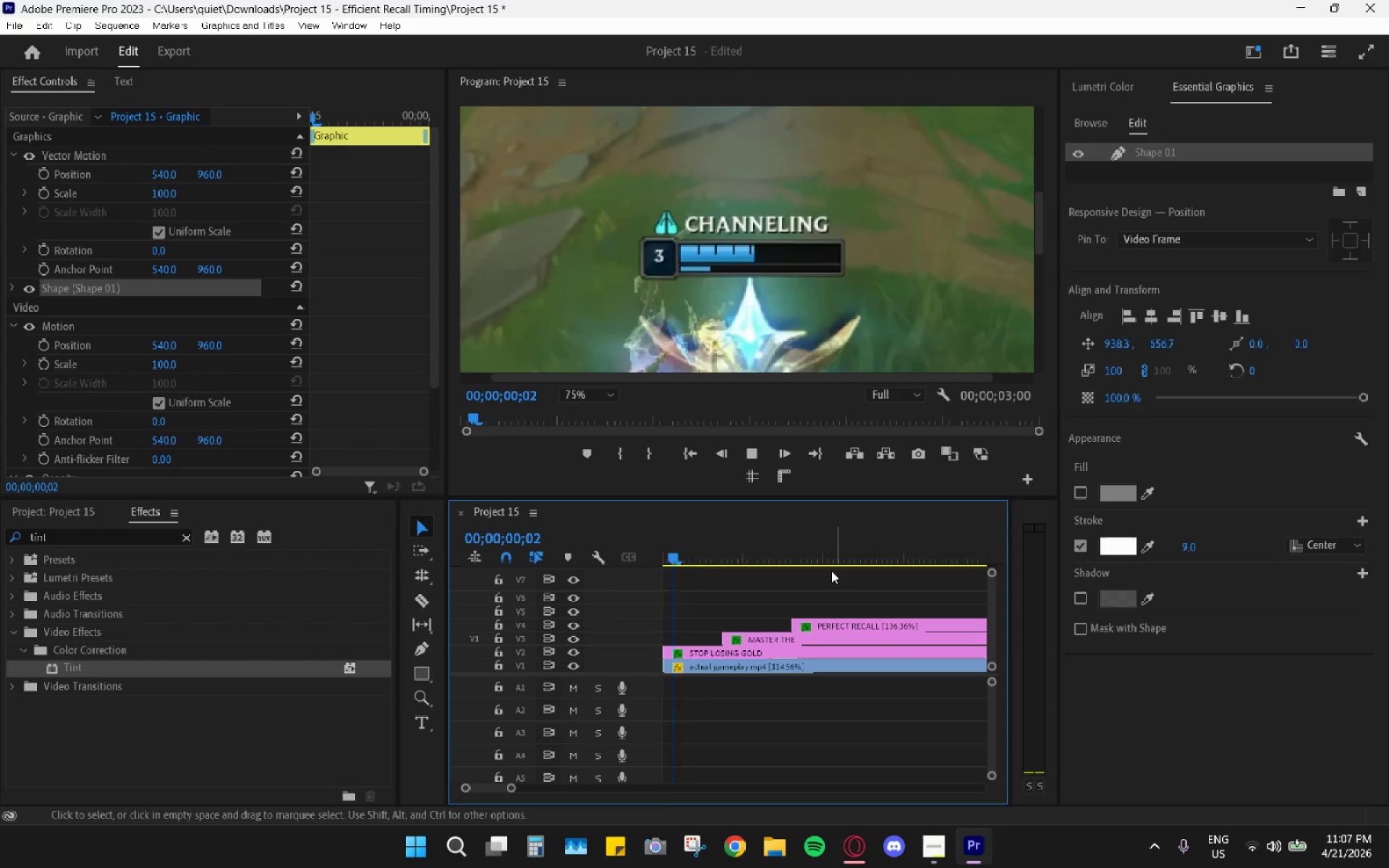 
left_click_drag(start_coordinate=[828, 569], to_coordinate=[816, 563])
 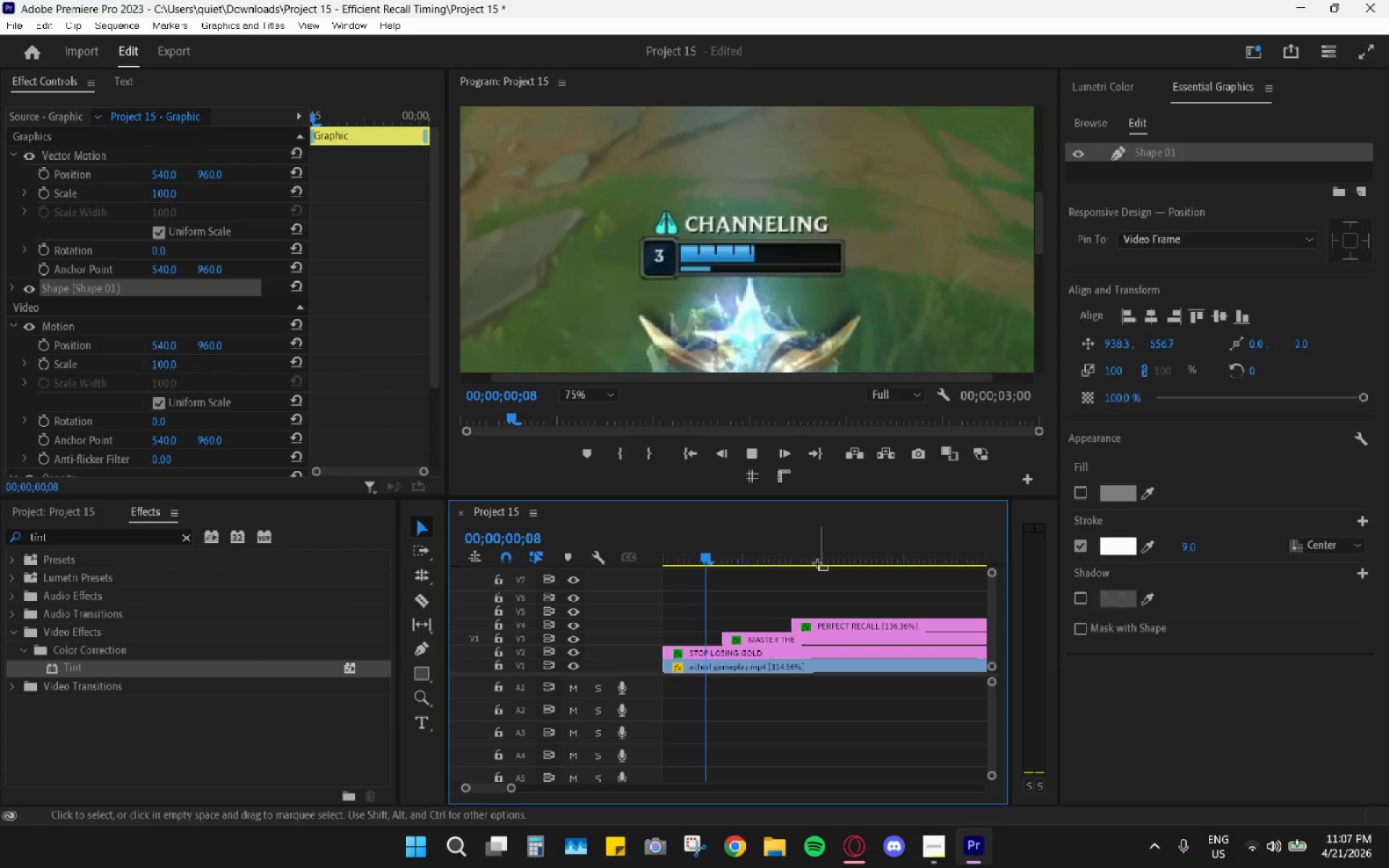 
key(Space)
 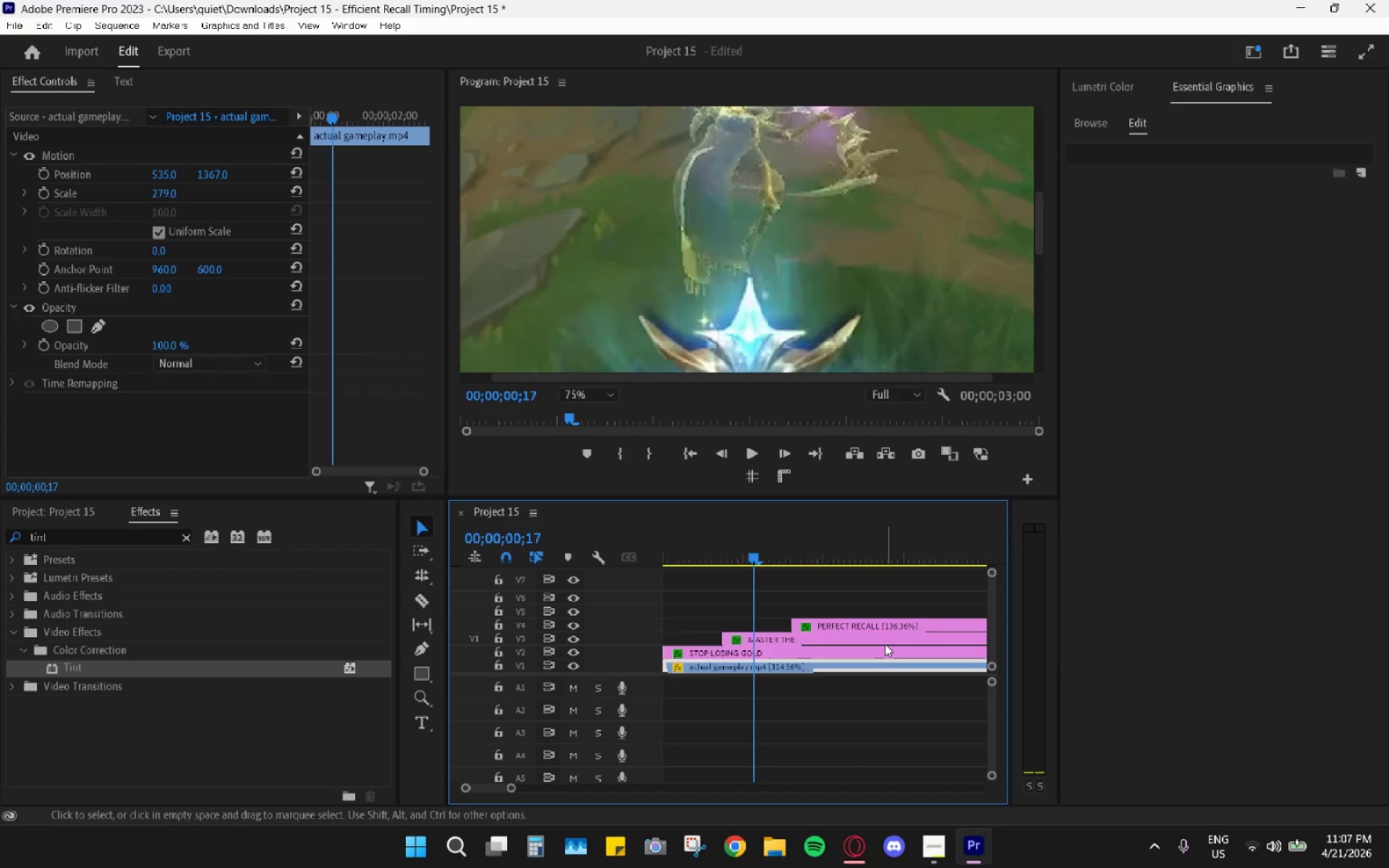 
scroll: coordinate [885, 644], scroll_direction: down, amount: 9.0
 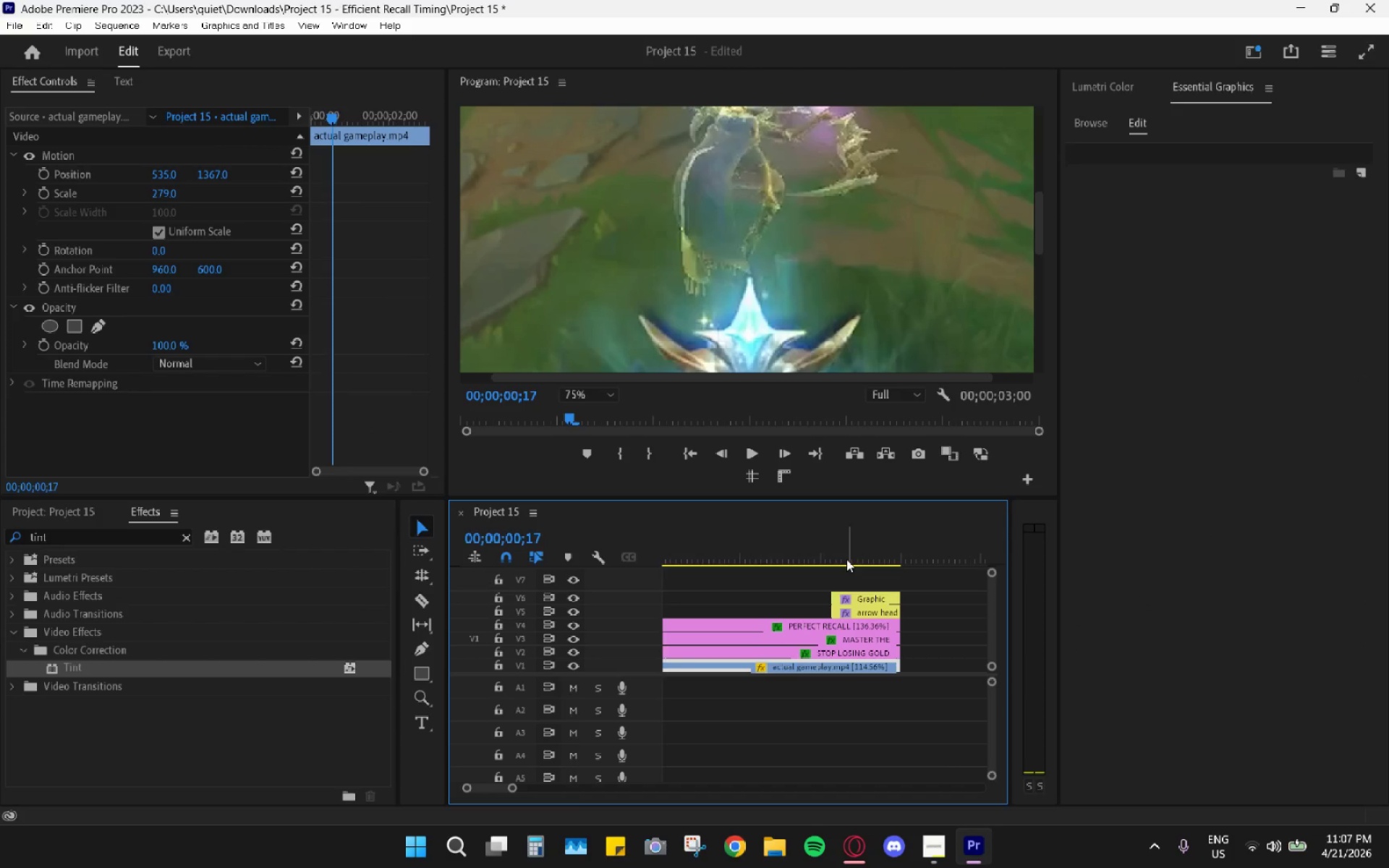 
left_click_drag(start_coordinate=[833, 556], to_coordinate=[836, 556])
 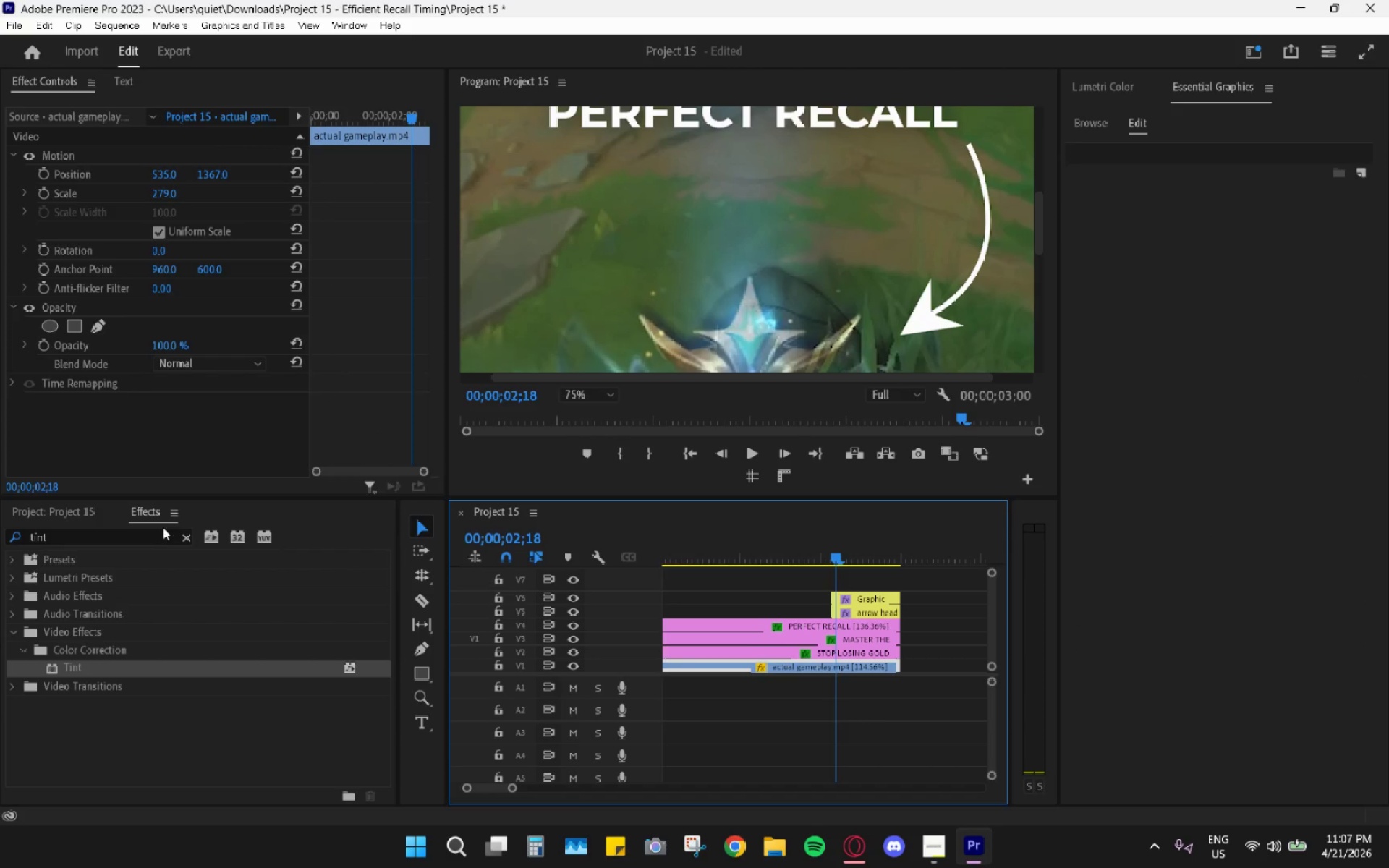 
left_click_drag(start_coordinate=[181, 541], to_coordinate=[184, 541])
 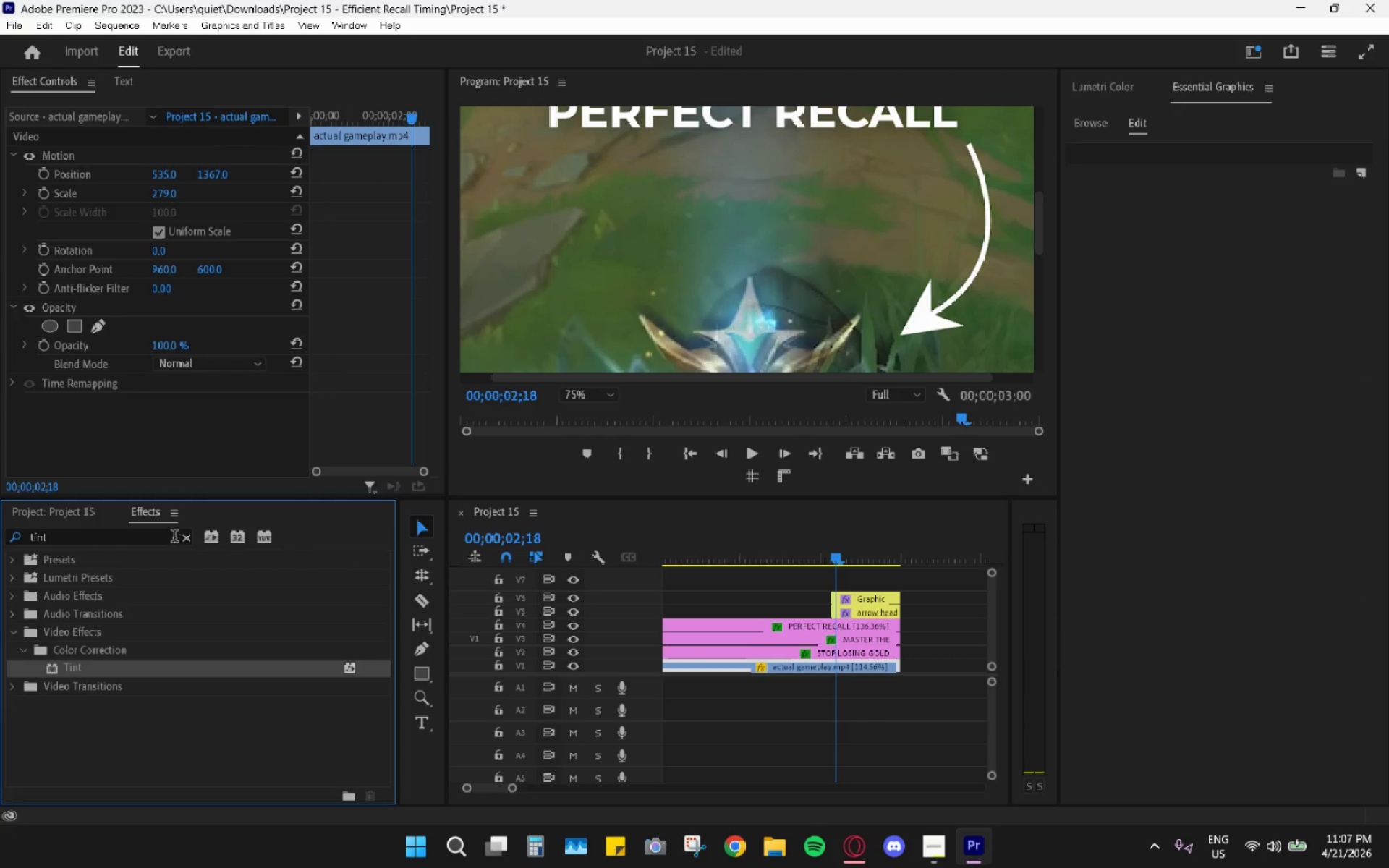 
left_click([171, 536])
 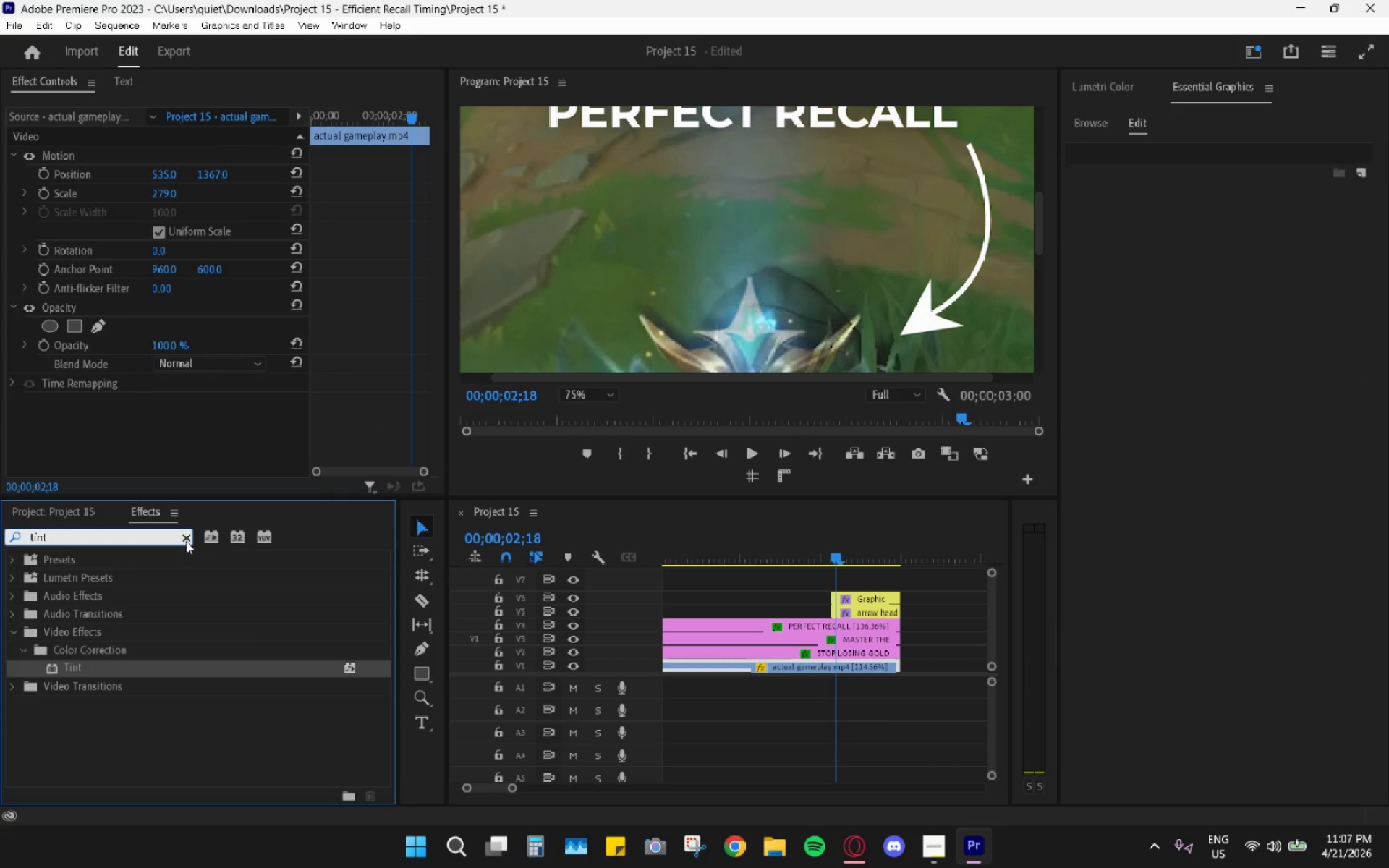 
triple_click([173, 537])
 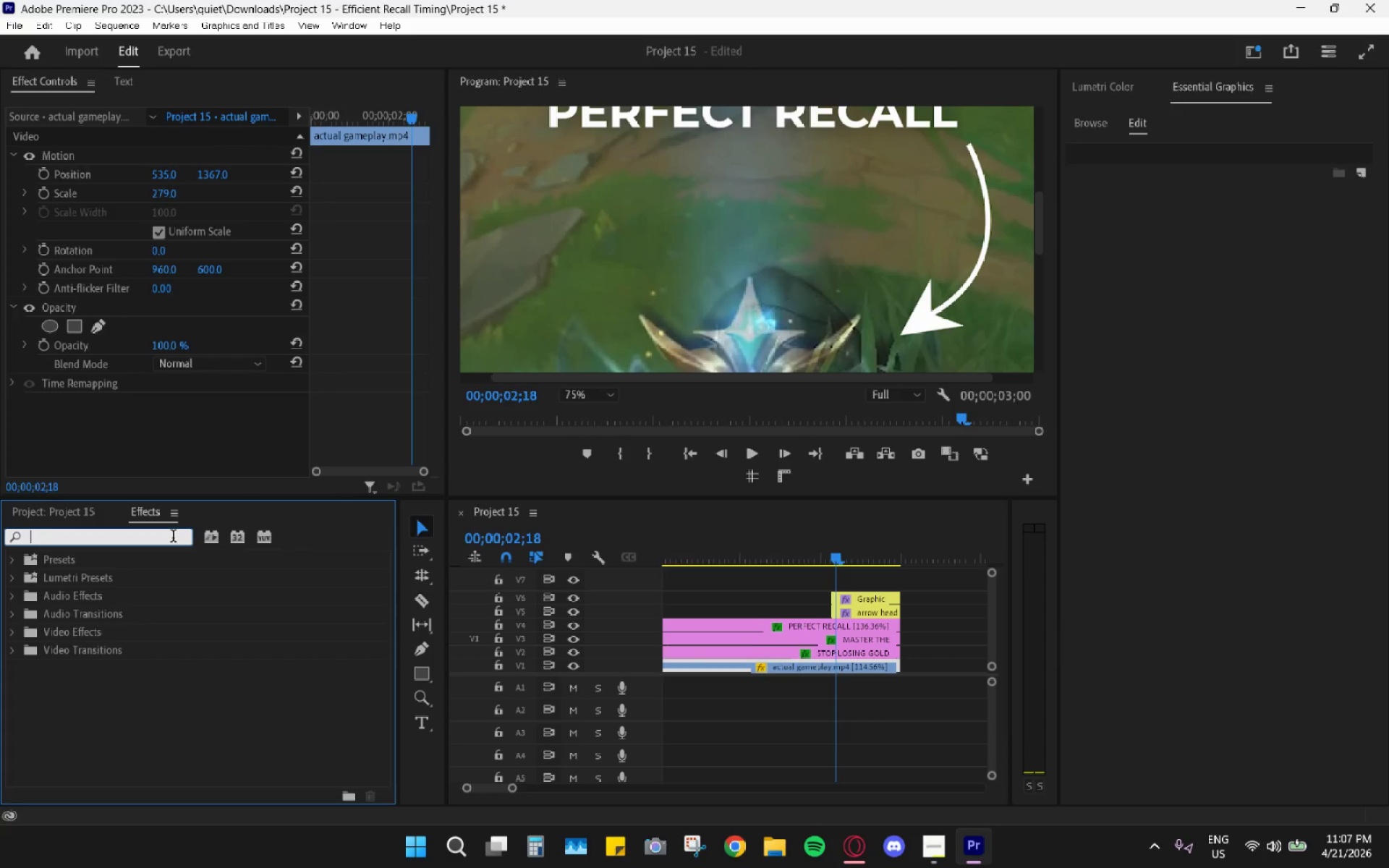 
type(wipe)
 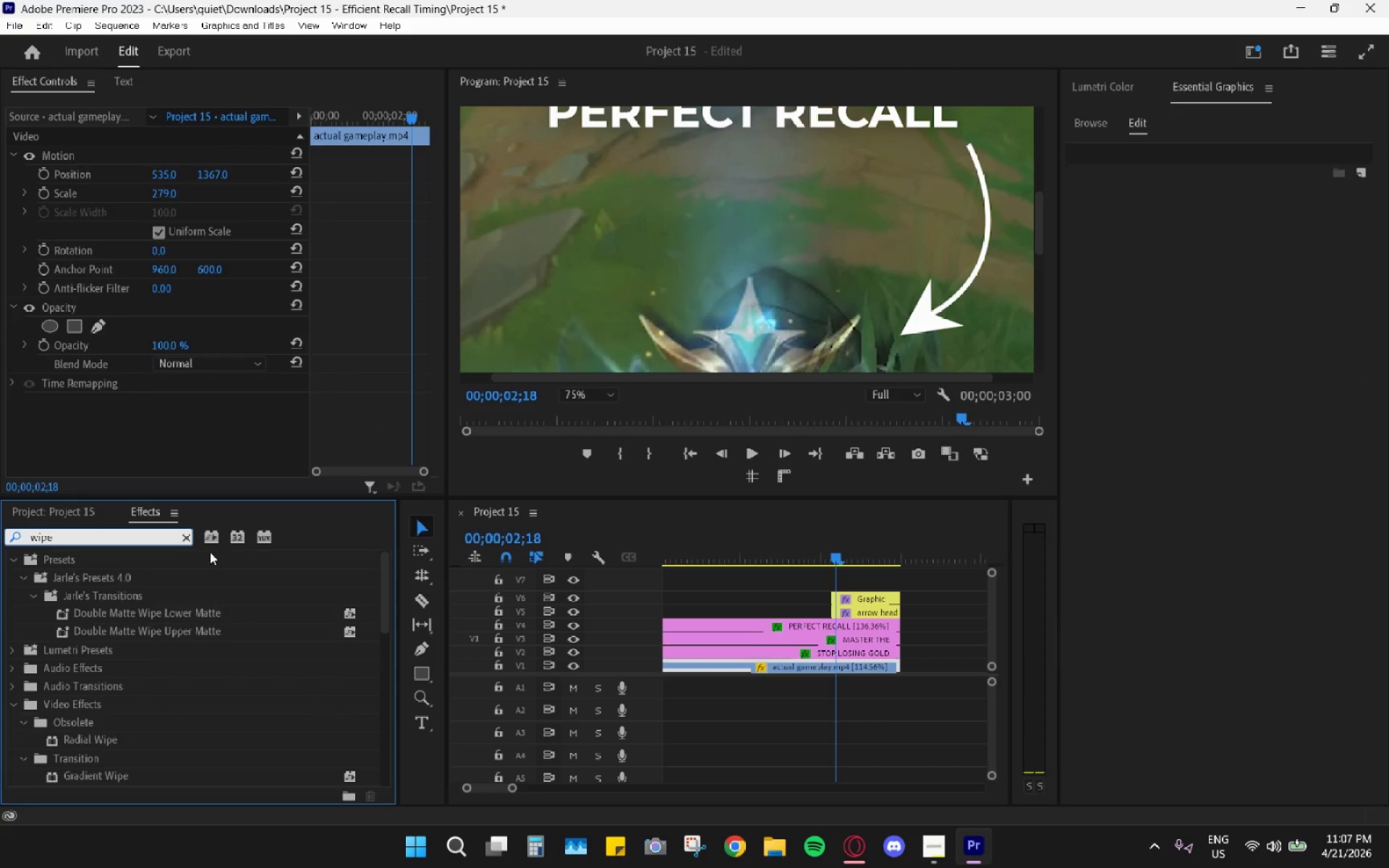 
scroll: coordinate [95, 720], scroll_direction: down, amount: 30.0
 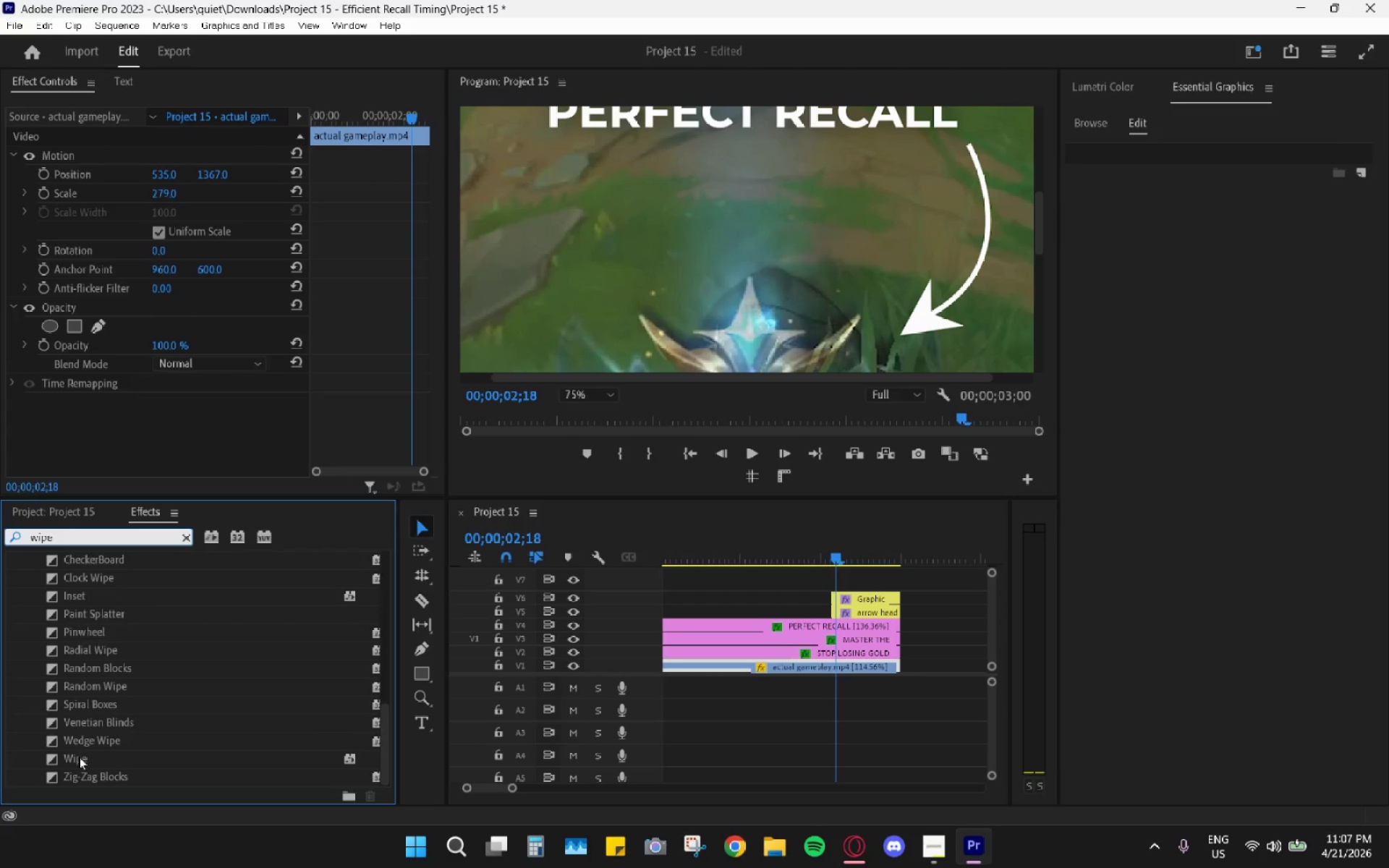 
left_click_drag(start_coordinate=[77, 757], to_coordinate=[841, 595])
 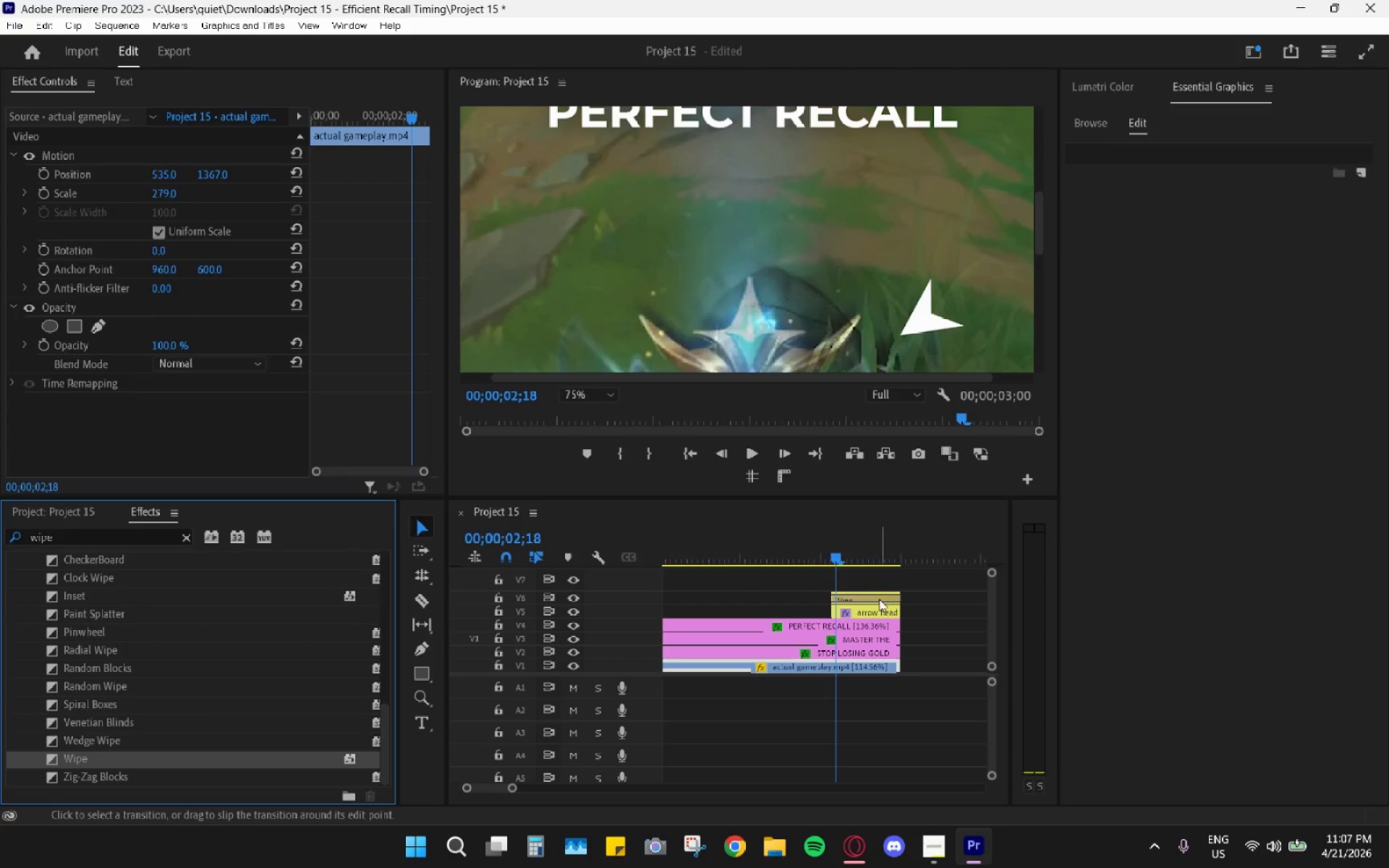 
left_click([878, 599])
 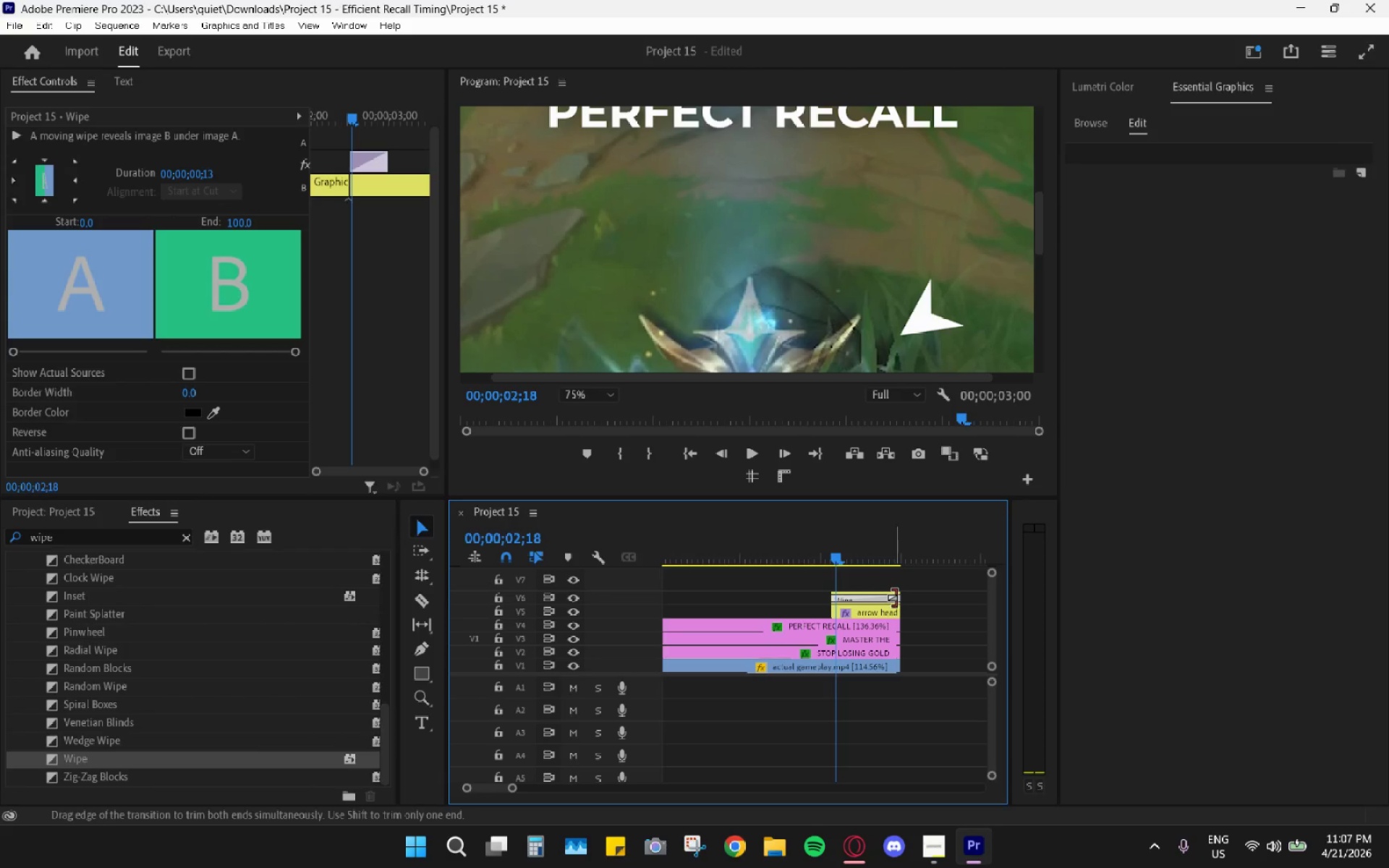 
left_click_drag(start_coordinate=[895, 597], to_coordinate=[857, 600])
 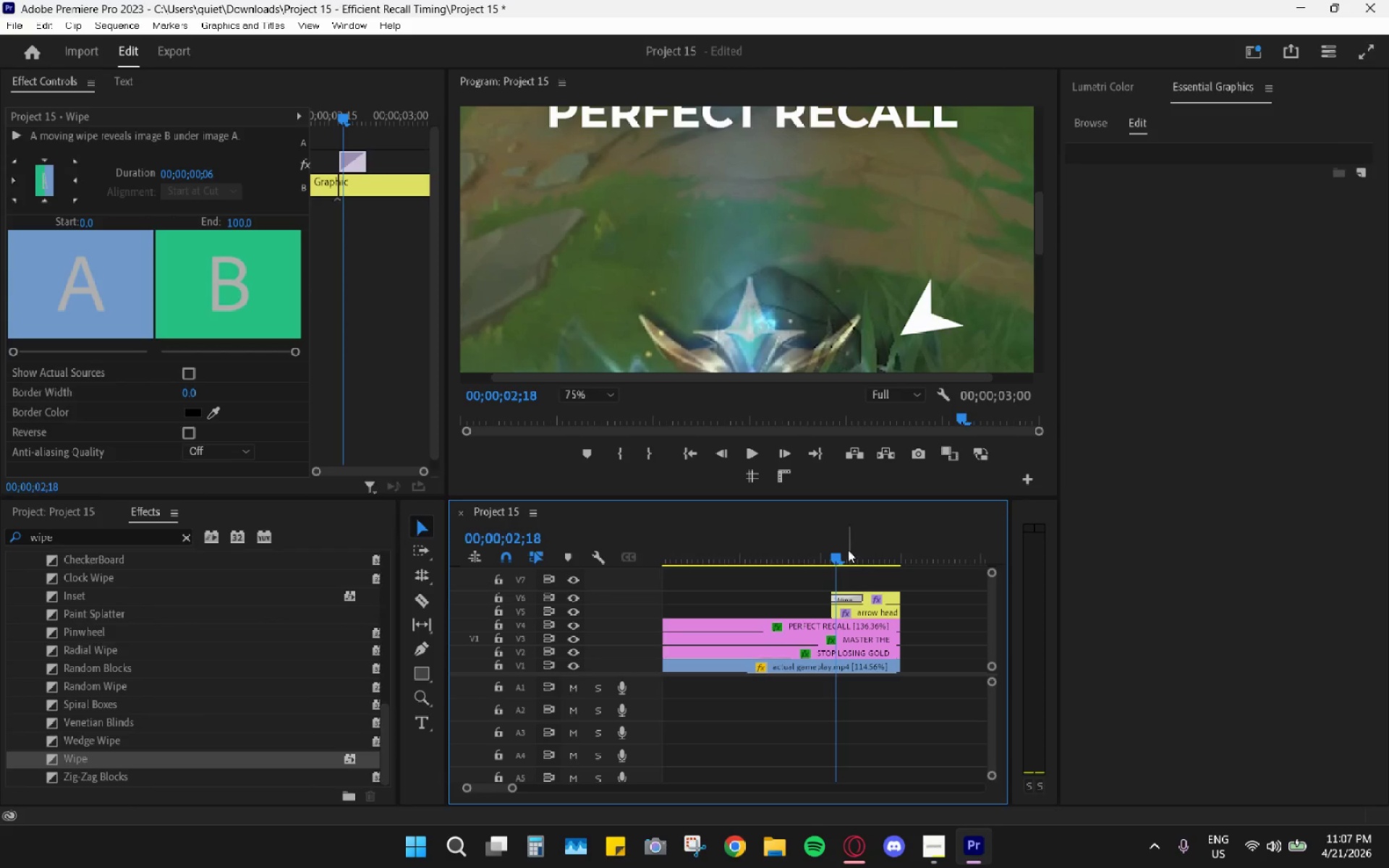 
left_click_drag(start_coordinate=[844, 542], to_coordinate=[862, 553])
 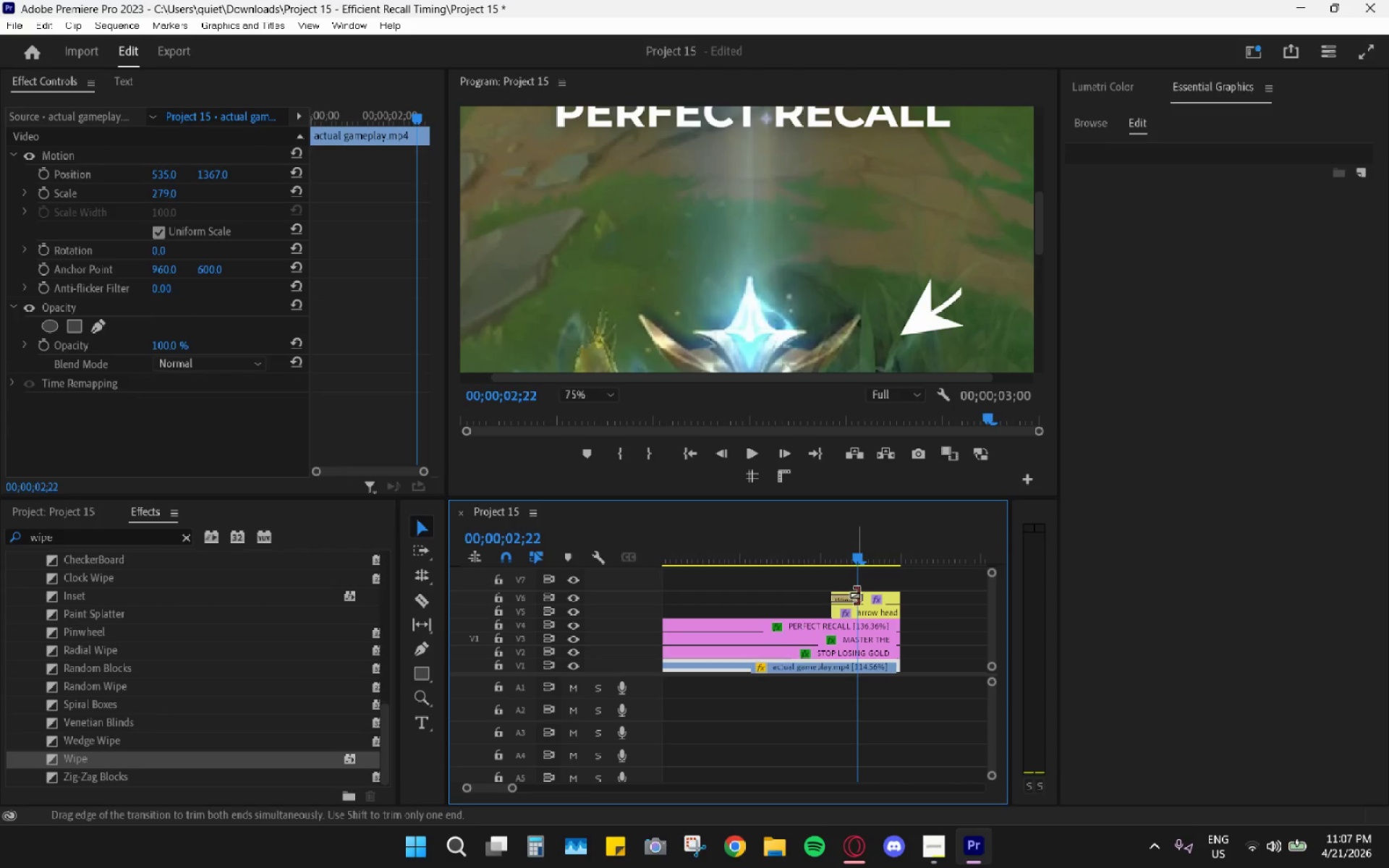 
left_click([857, 595])
 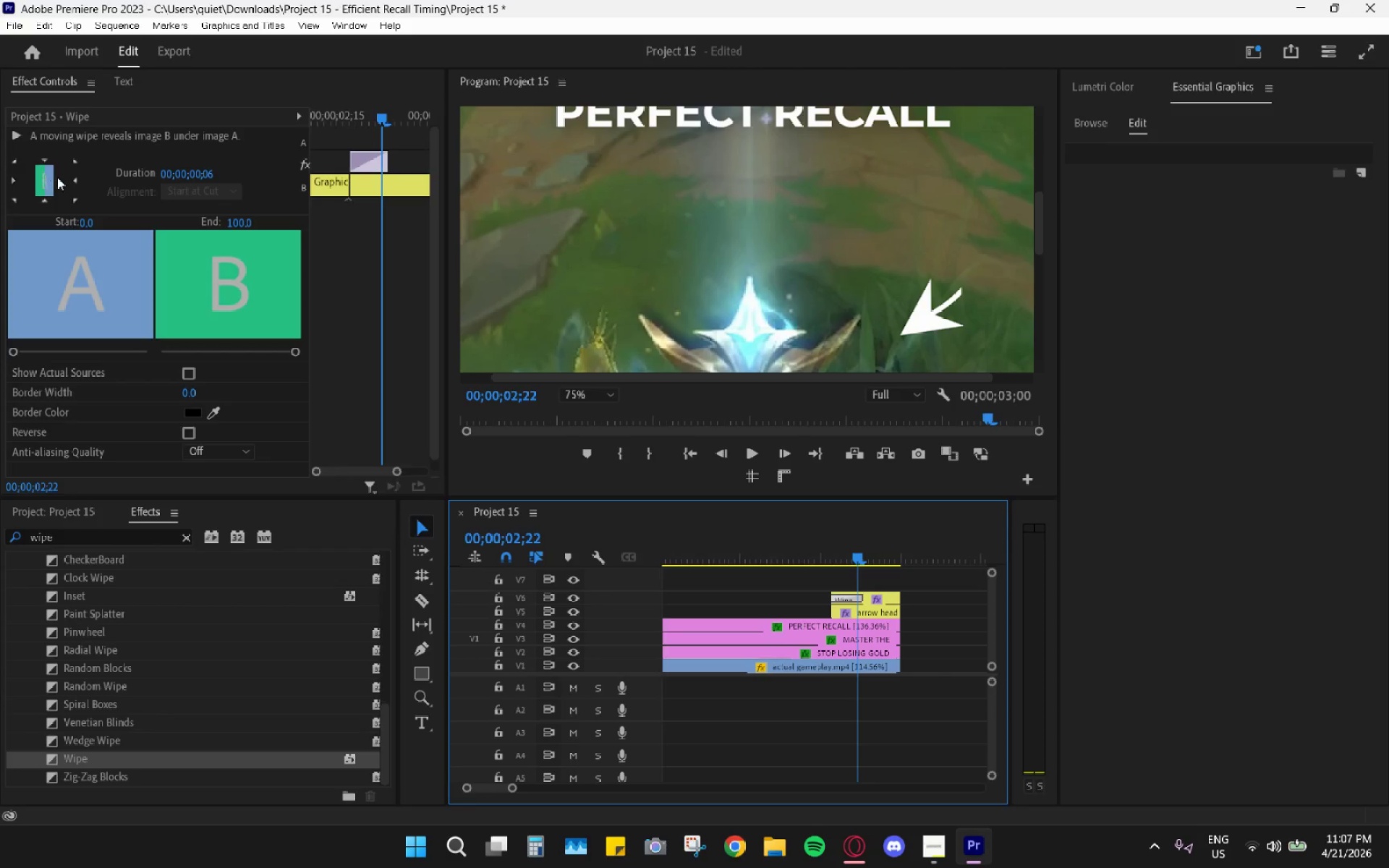 
left_click([80, 184])
 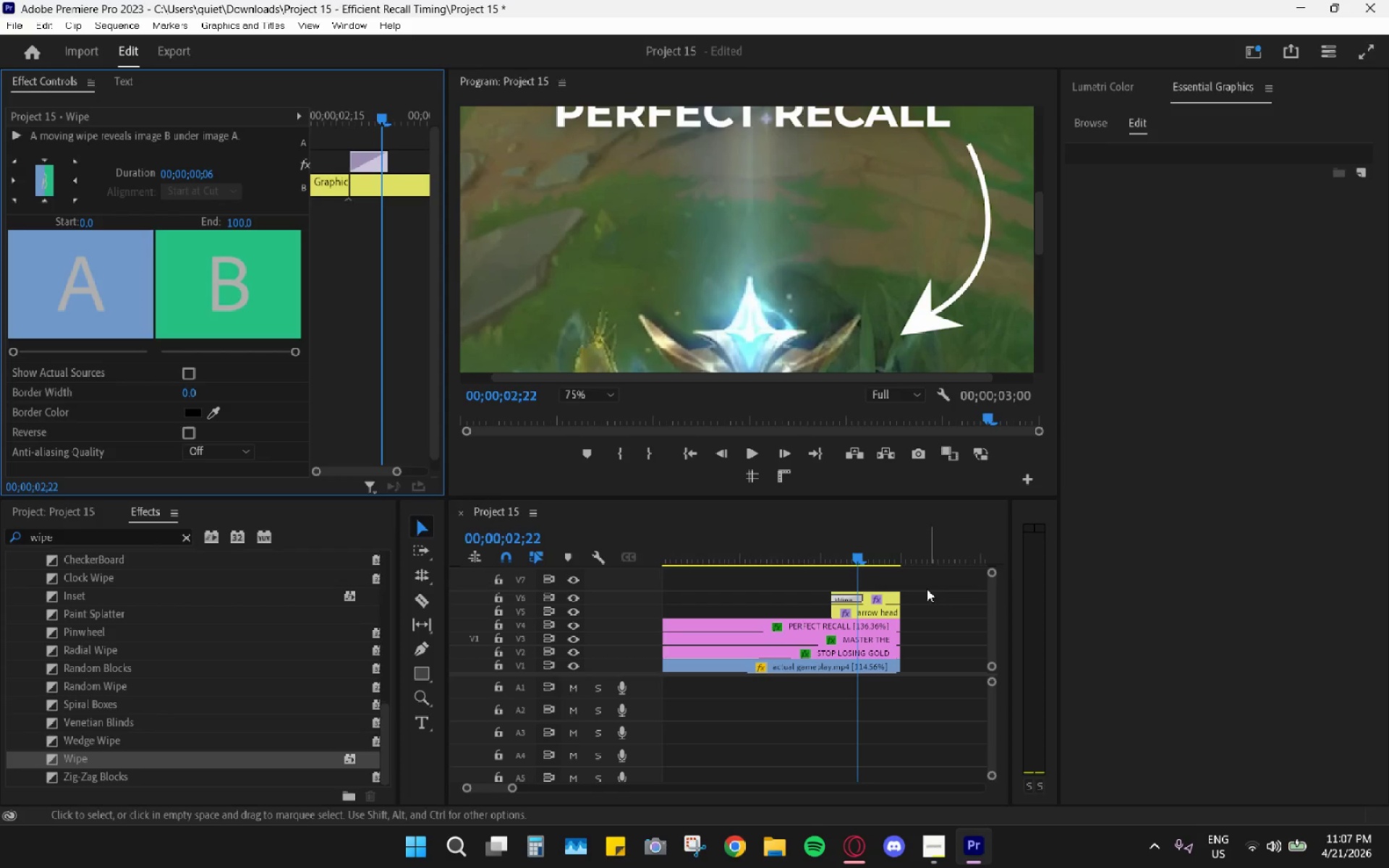 
left_click_drag(start_coordinate=[851, 558], to_coordinate=[831, 552])
 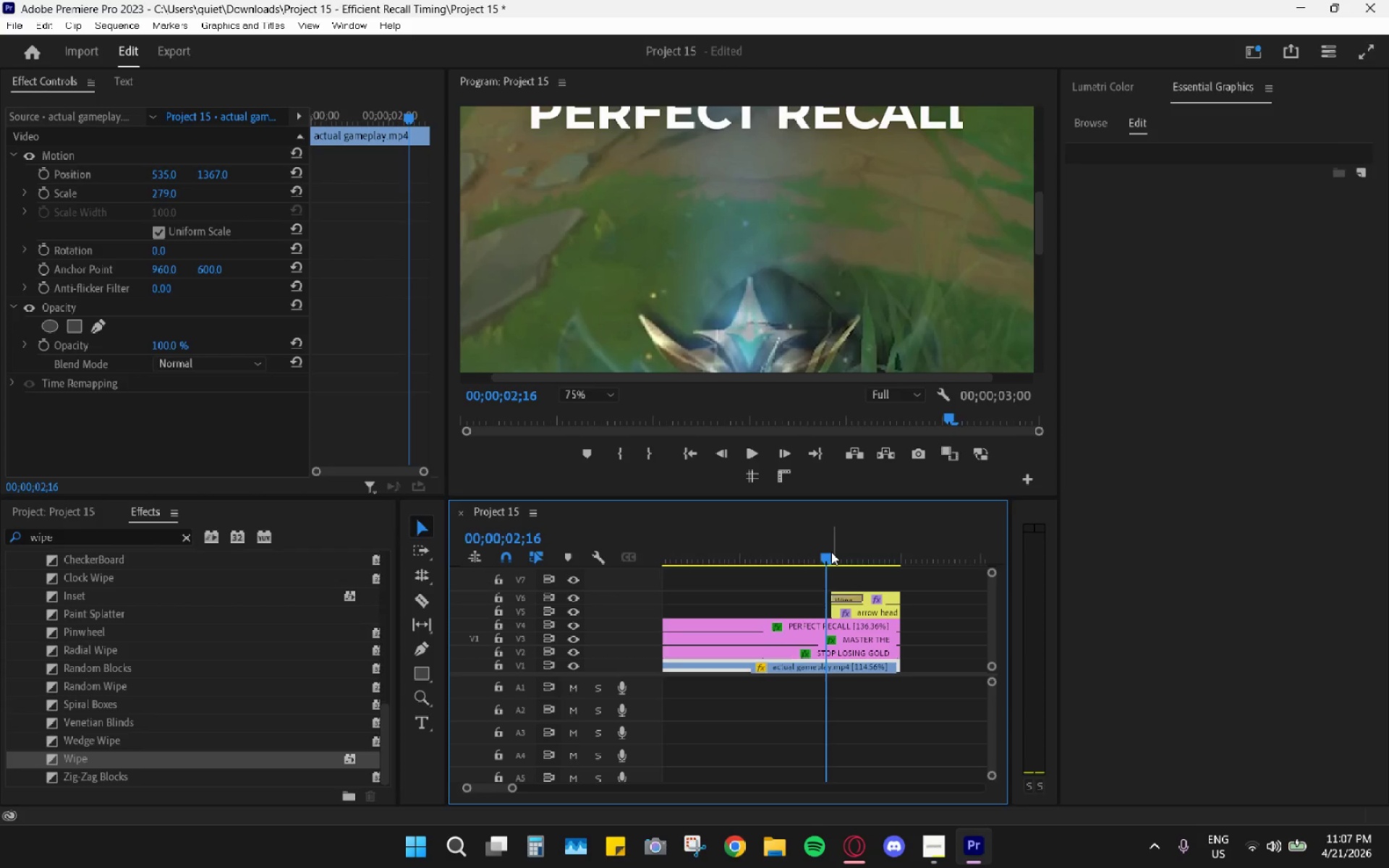 
key(Space)
 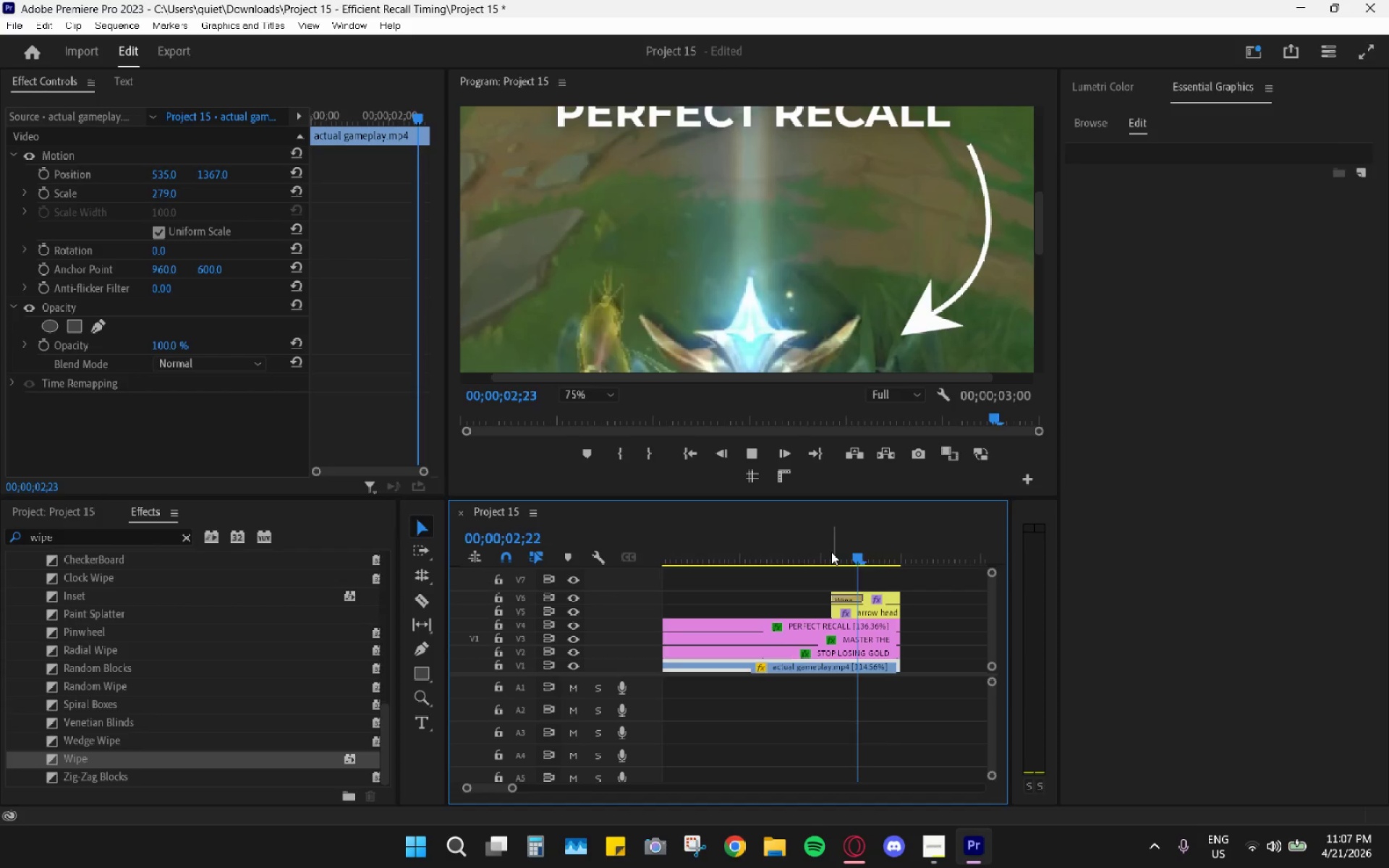 
key(Space)
 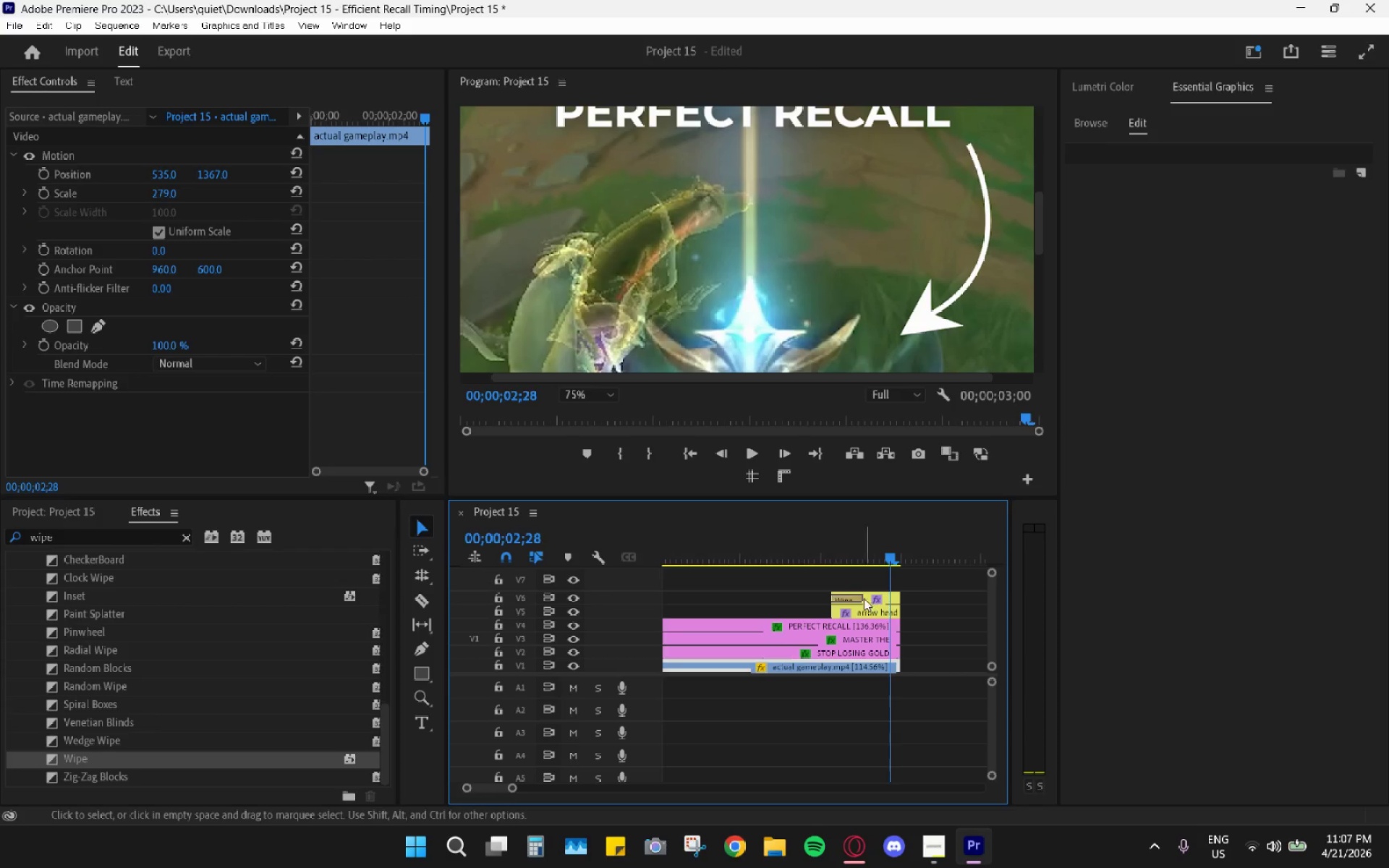 
left_click_drag(start_coordinate=[860, 597], to_coordinate=[885, 598])
 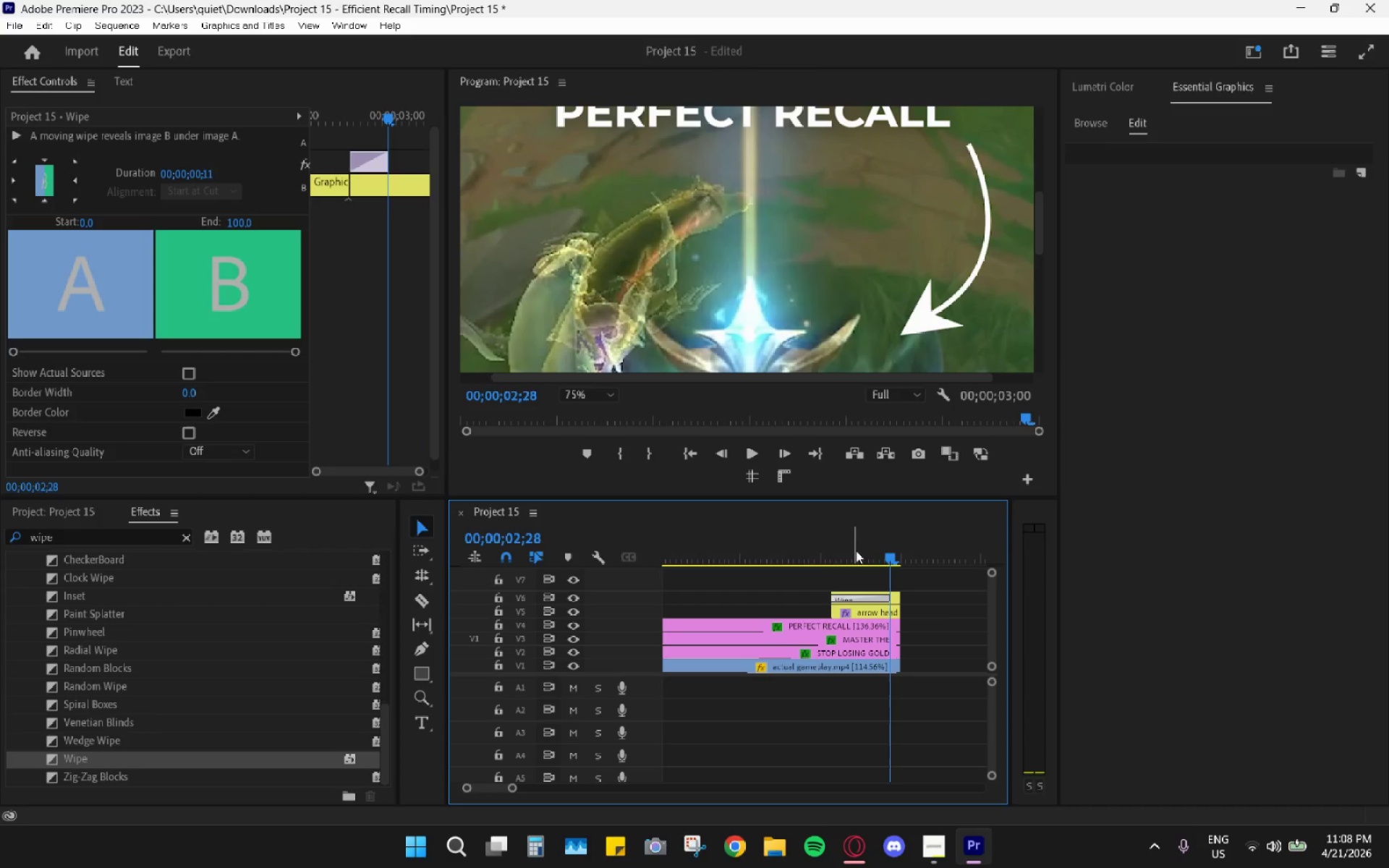 
left_click_drag(start_coordinate=[844, 541], to_coordinate=[824, 532])
 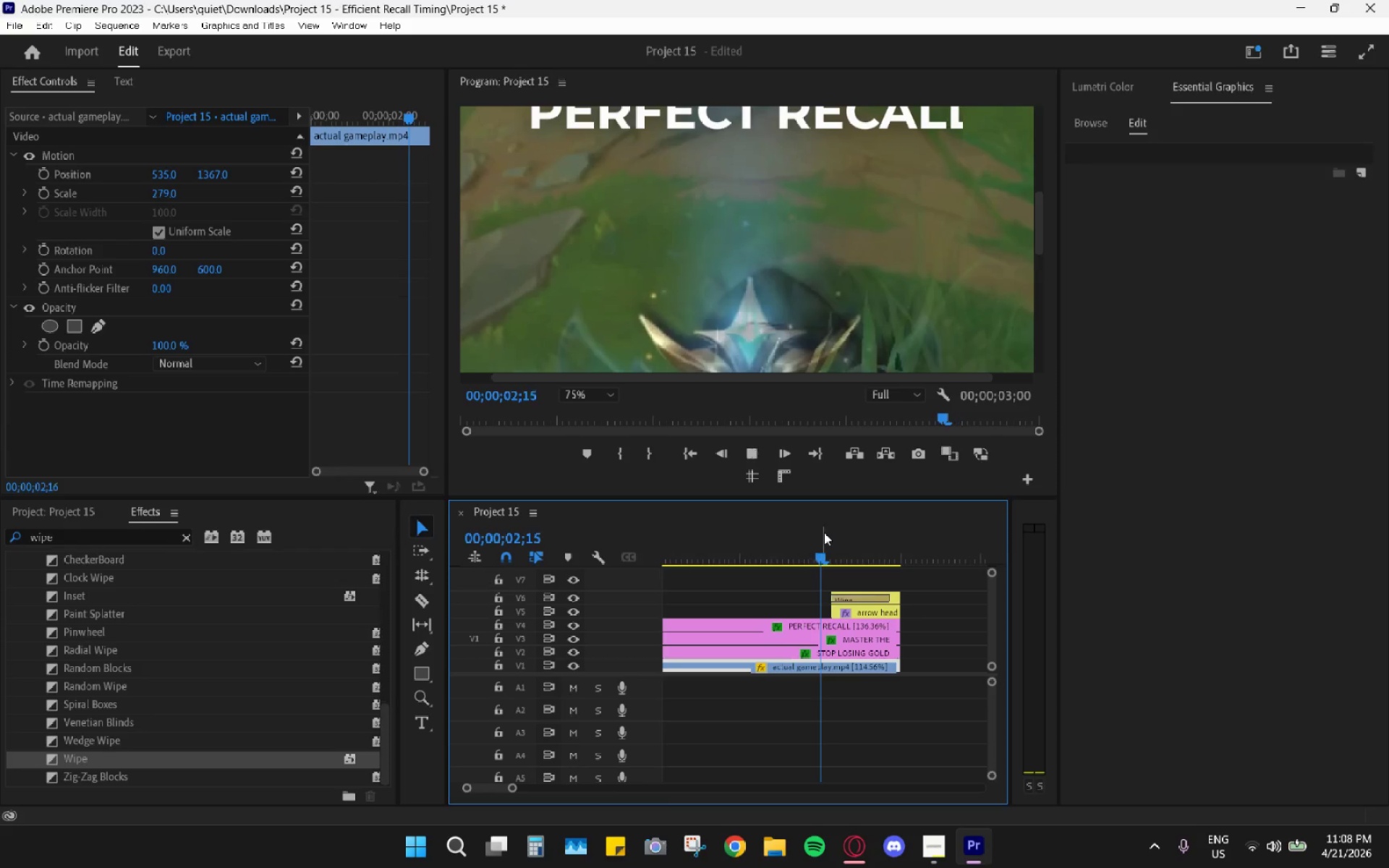 
key(Space)
 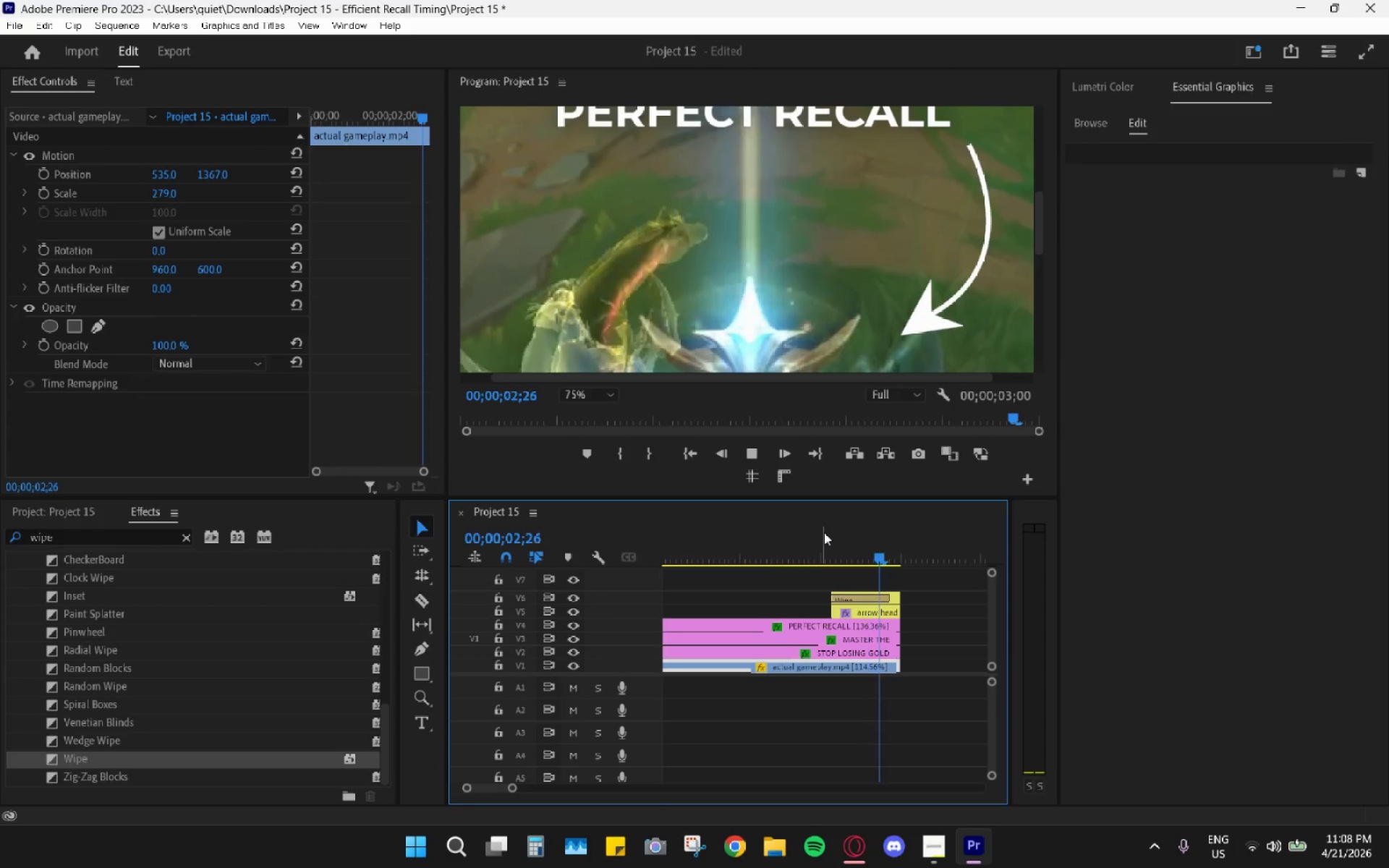 
left_click_drag(start_coordinate=[824, 532], to_coordinate=[845, 548])
 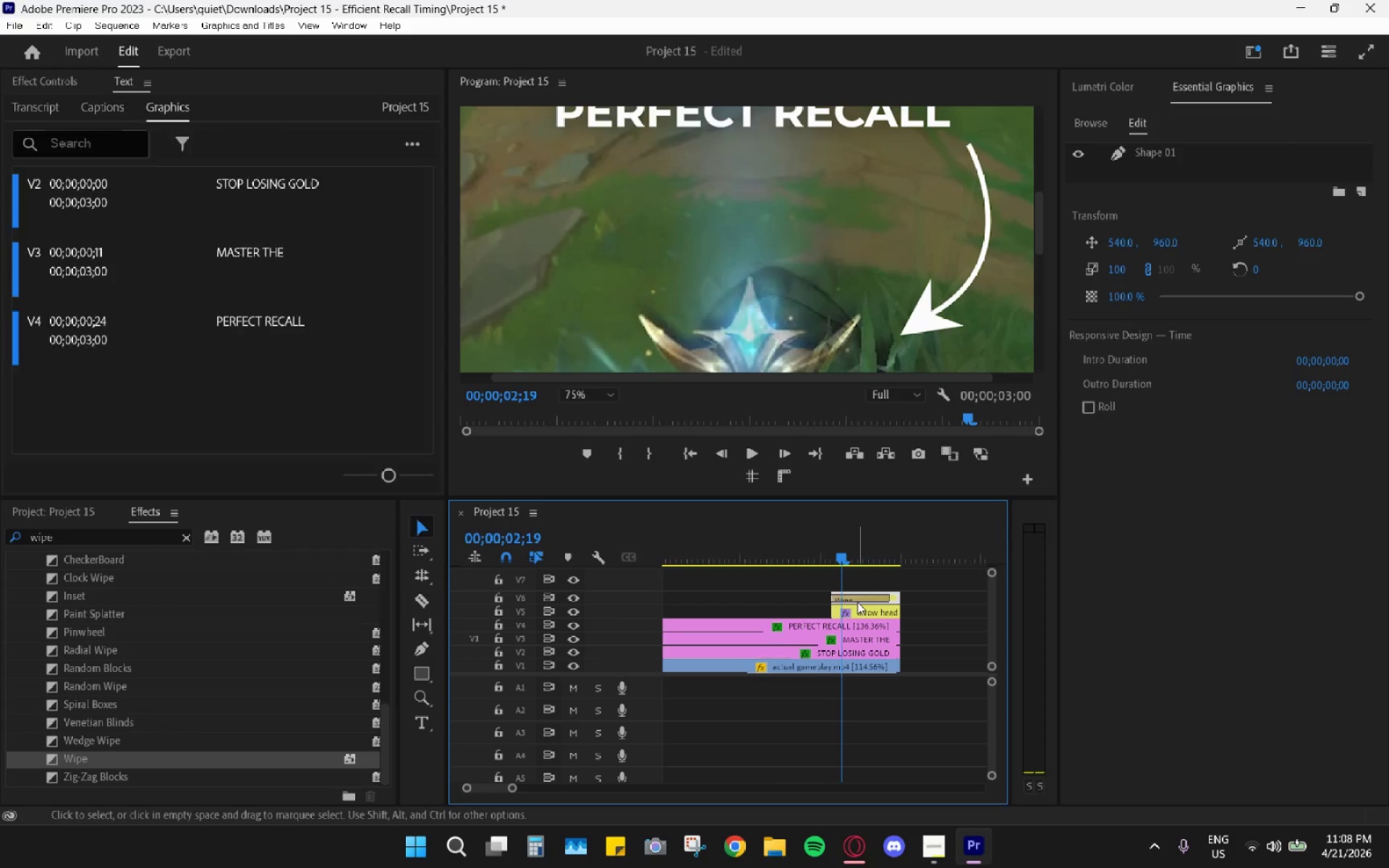 
left_click([863, 595])
 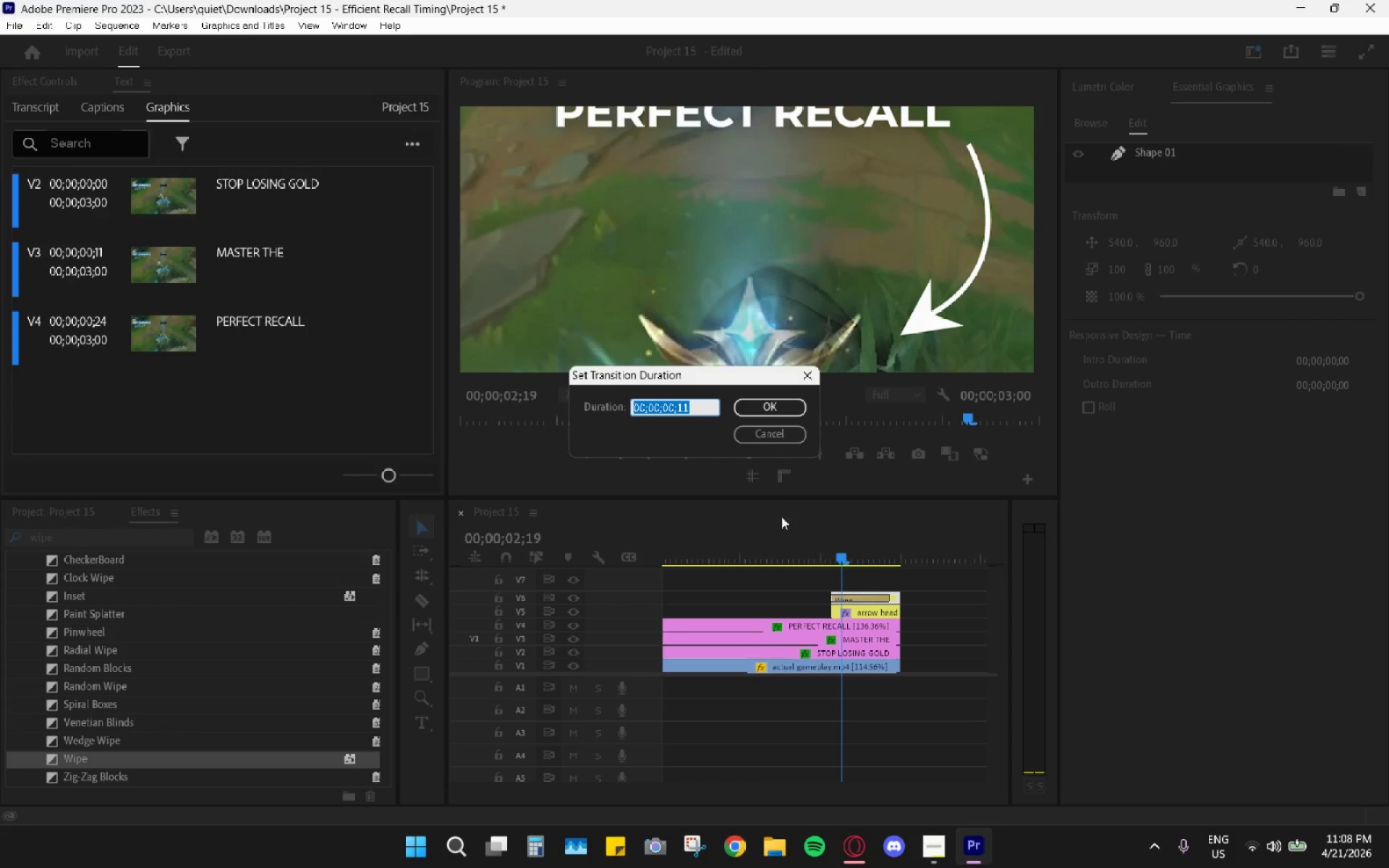 
left_click([778, 437])
 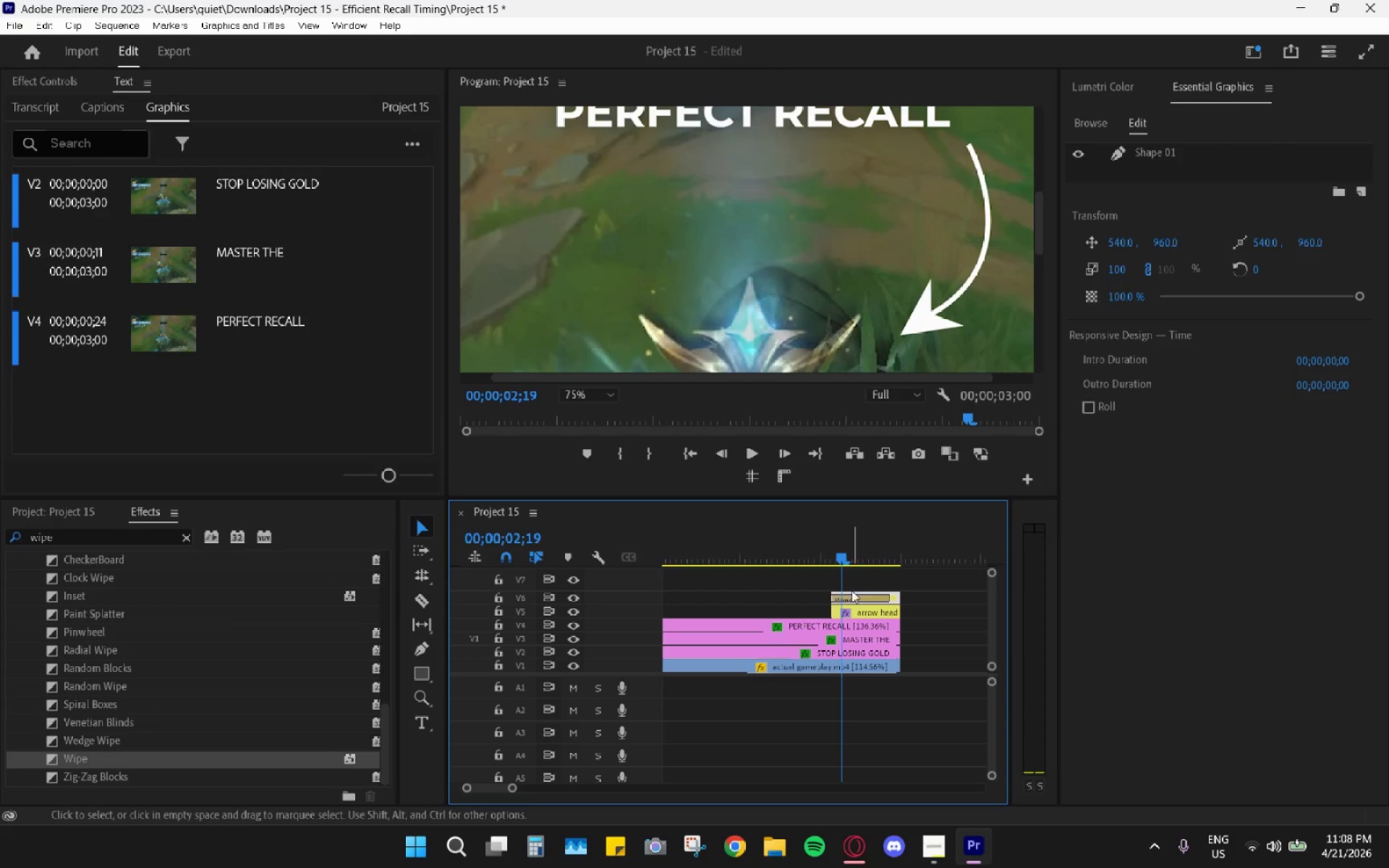 
left_click([849, 596])
 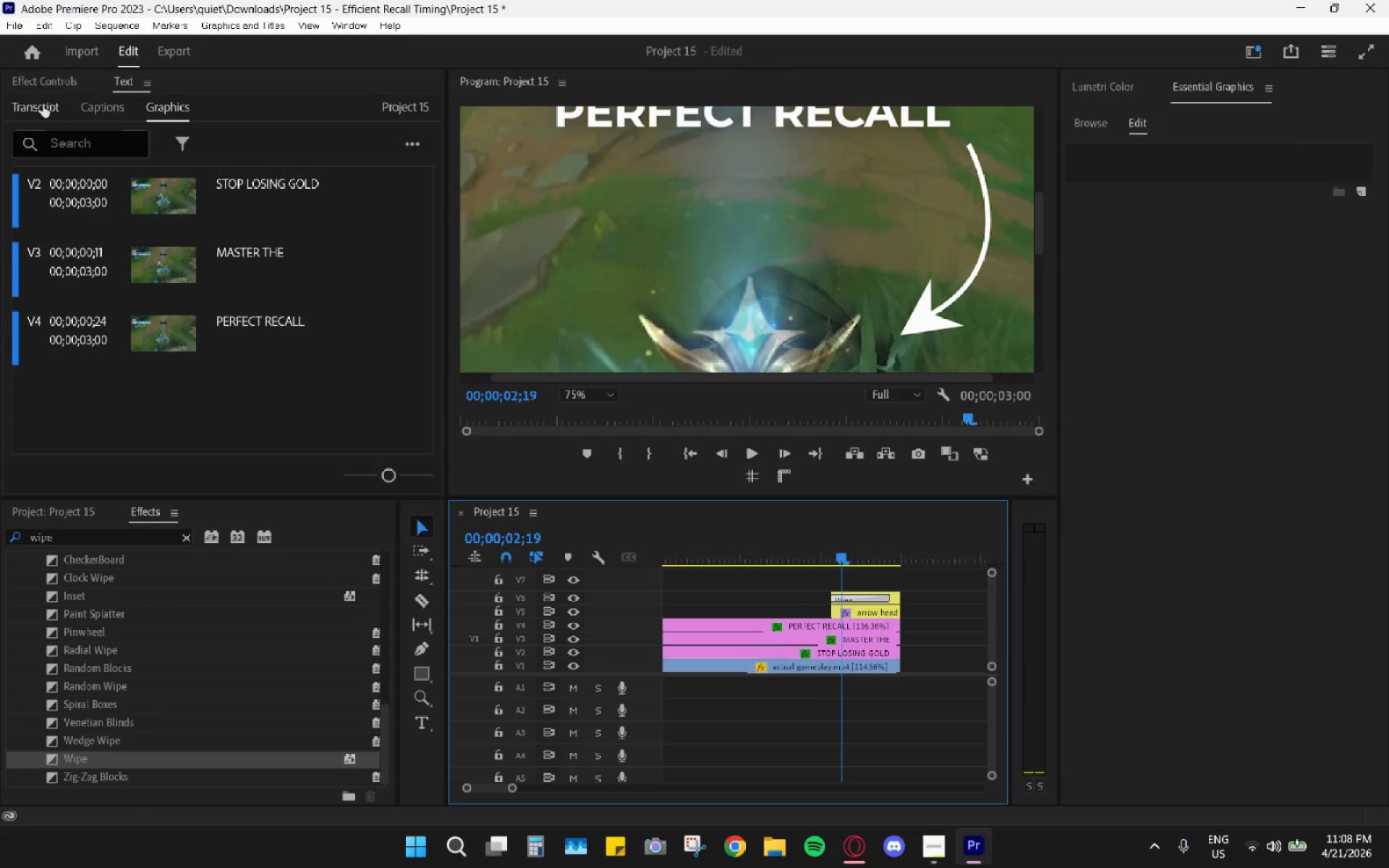 
left_click([49, 83])
 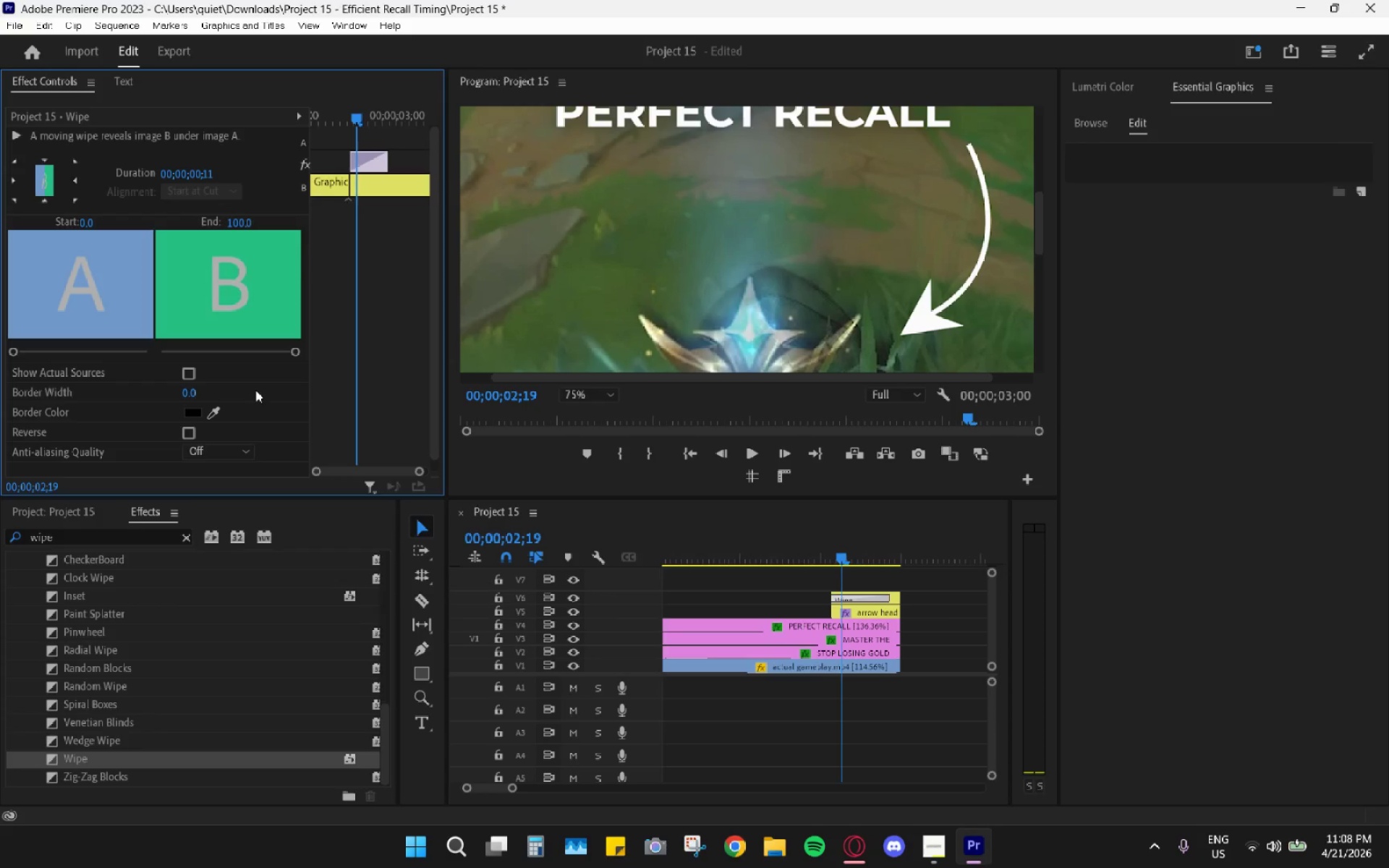 
scroll: coordinate [315, 435], scroll_direction: down, amount: 7.0
 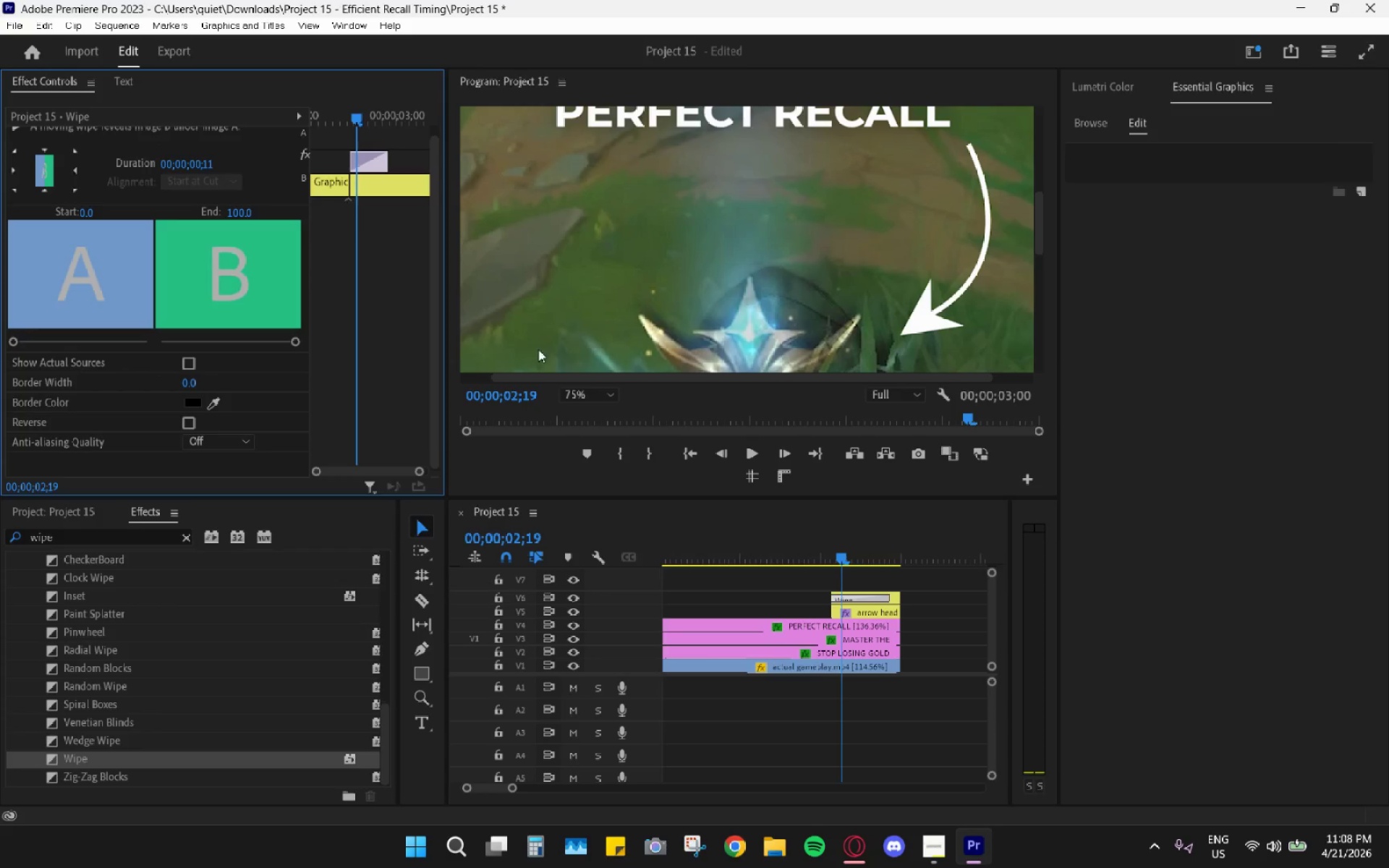 
left_click_drag(start_coordinate=[837, 554], to_coordinate=[805, 542])
 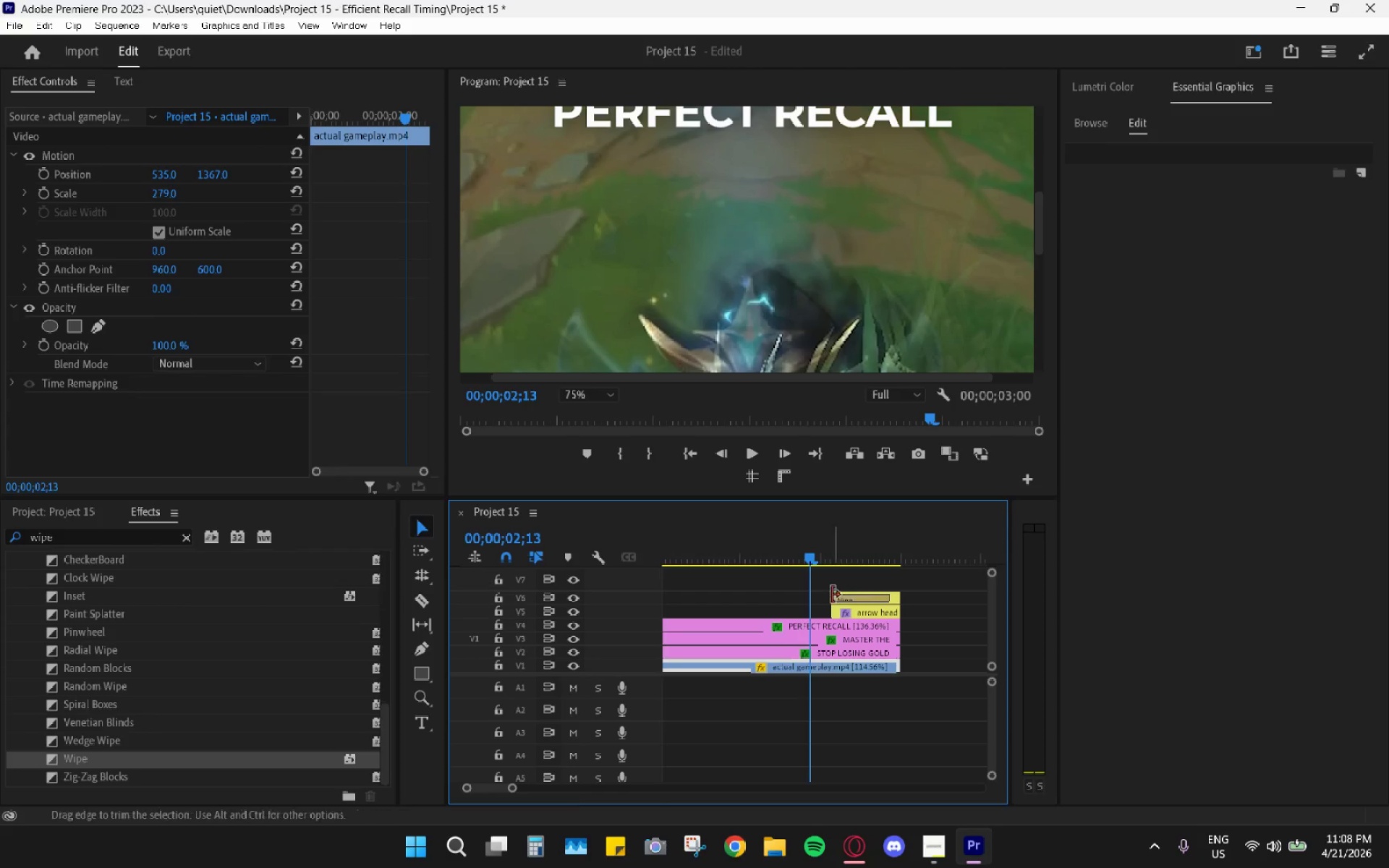 
left_click_drag(start_coordinate=[836, 597], to_coordinate=[815, 593])
 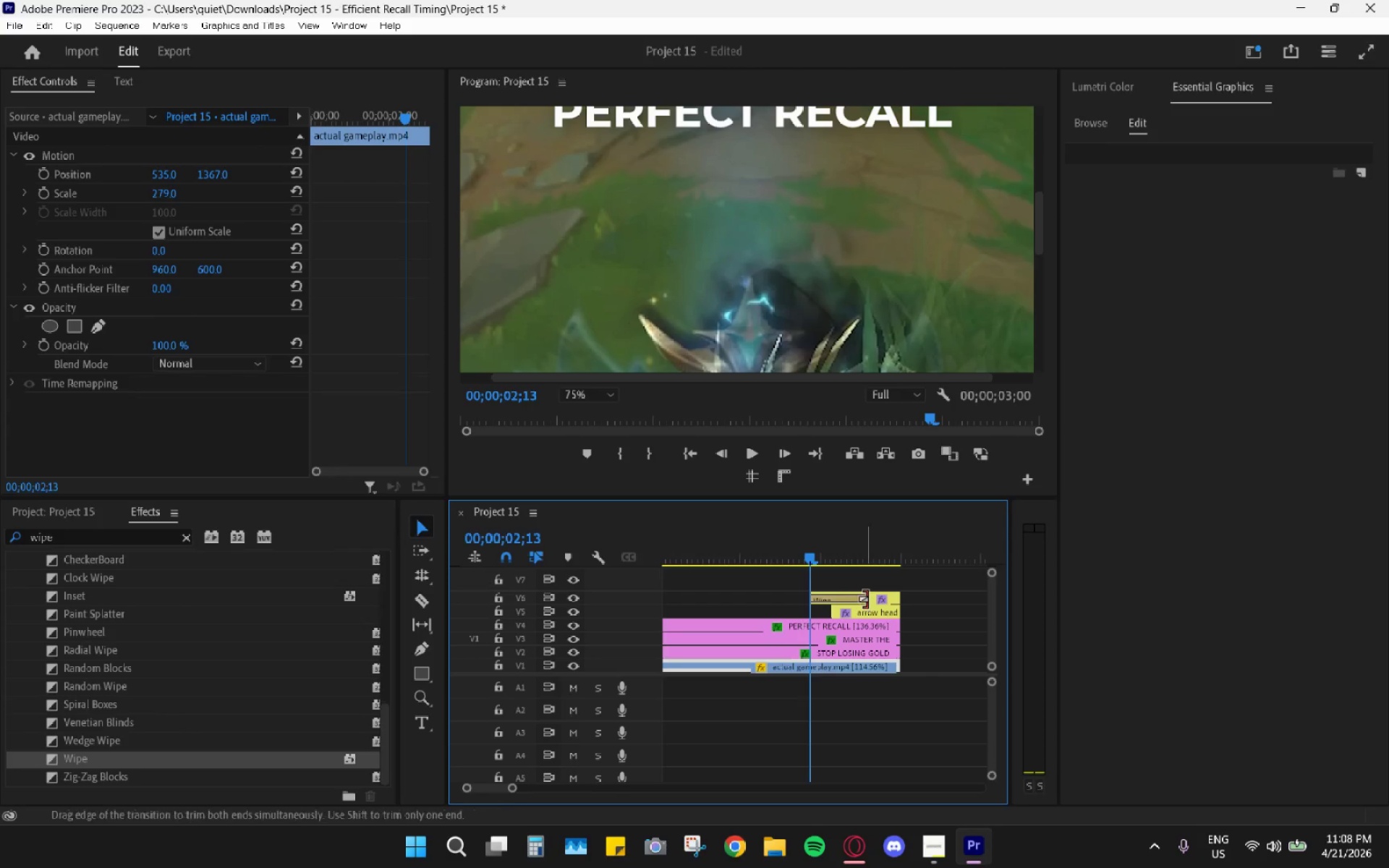 
left_click_drag(start_coordinate=[865, 598], to_coordinate=[887, 603])
 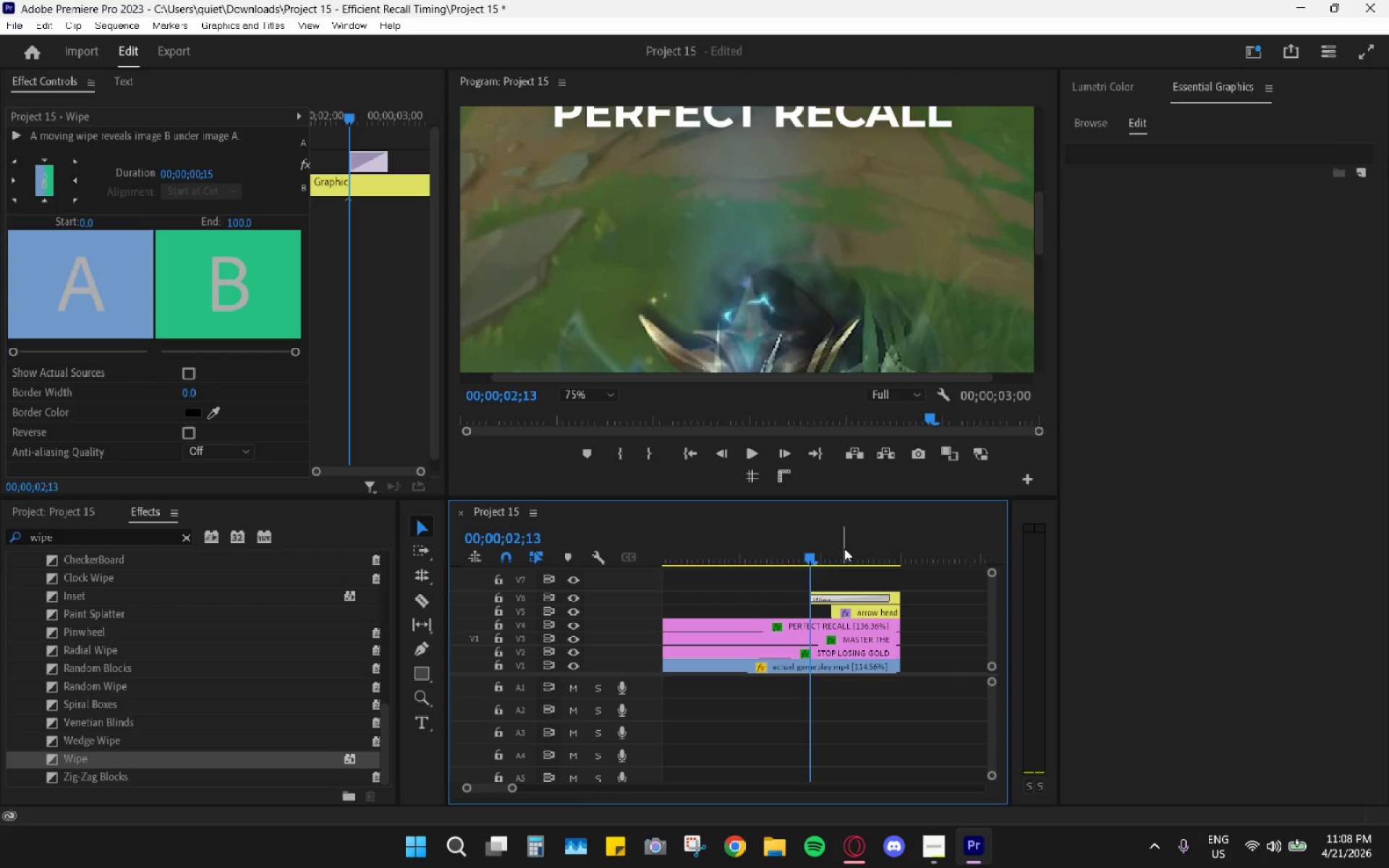 
left_click_drag(start_coordinate=[836, 545], to_coordinate=[817, 540])
 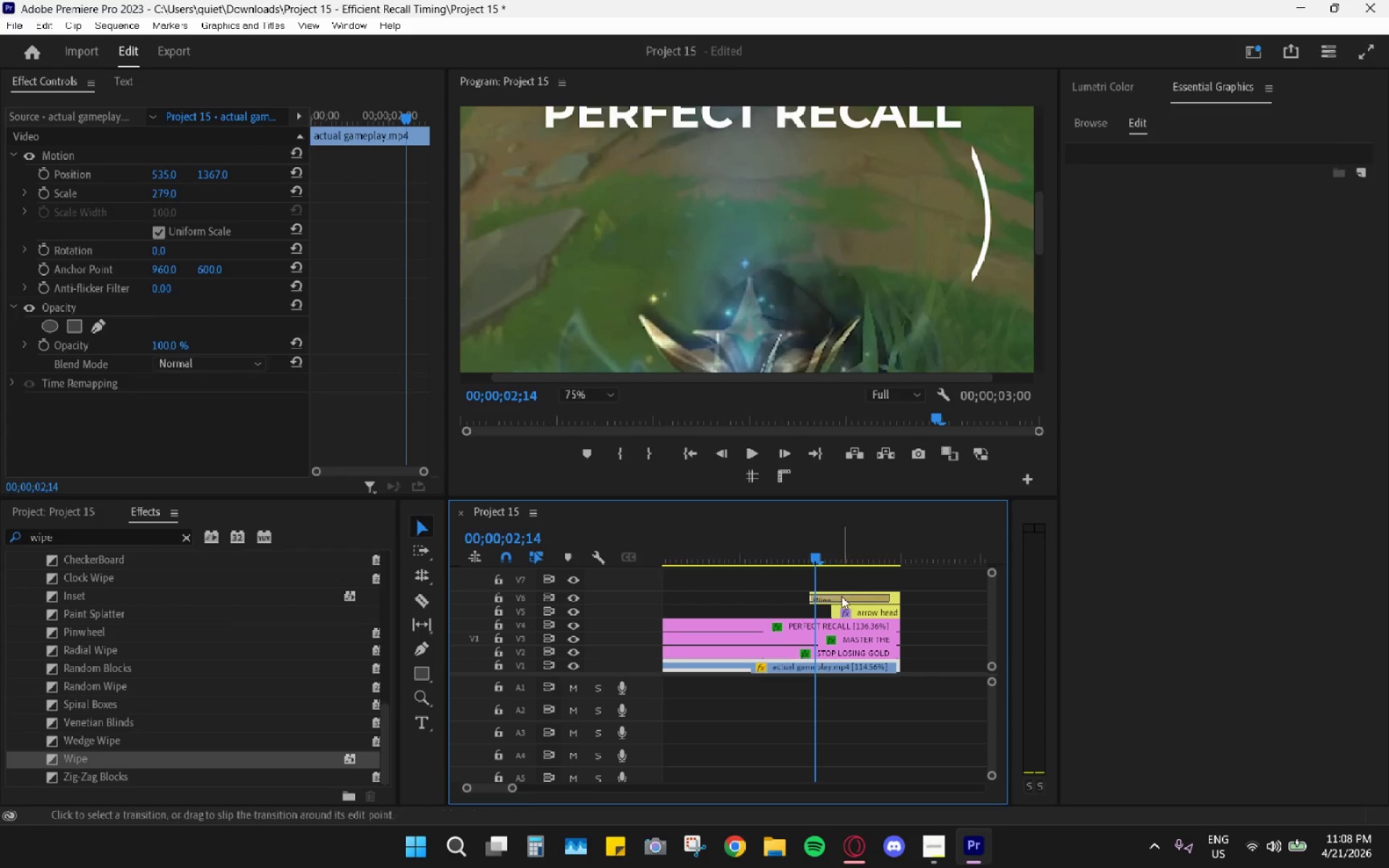 
left_click([840, 596])
 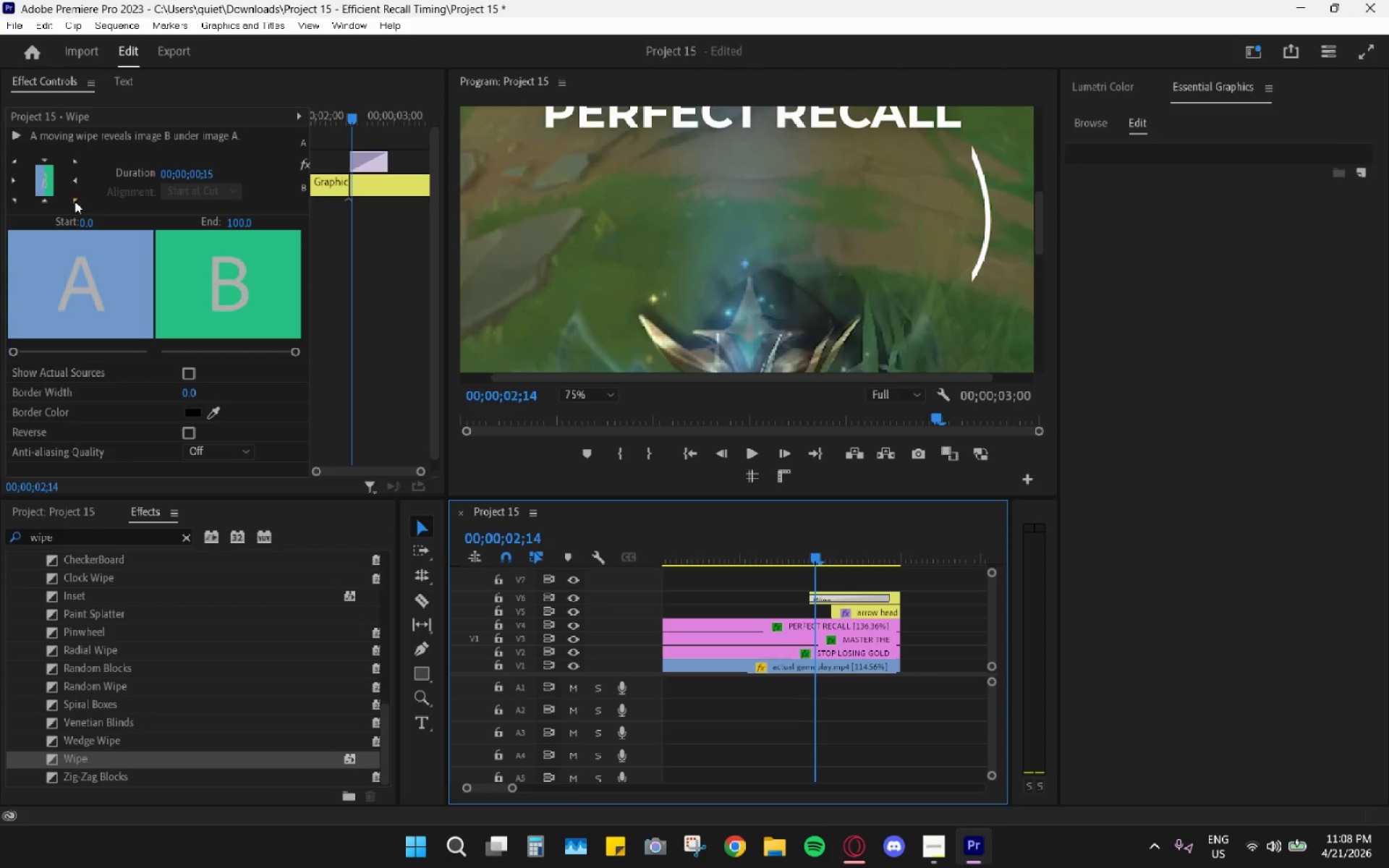 
left_click([46, 198])
 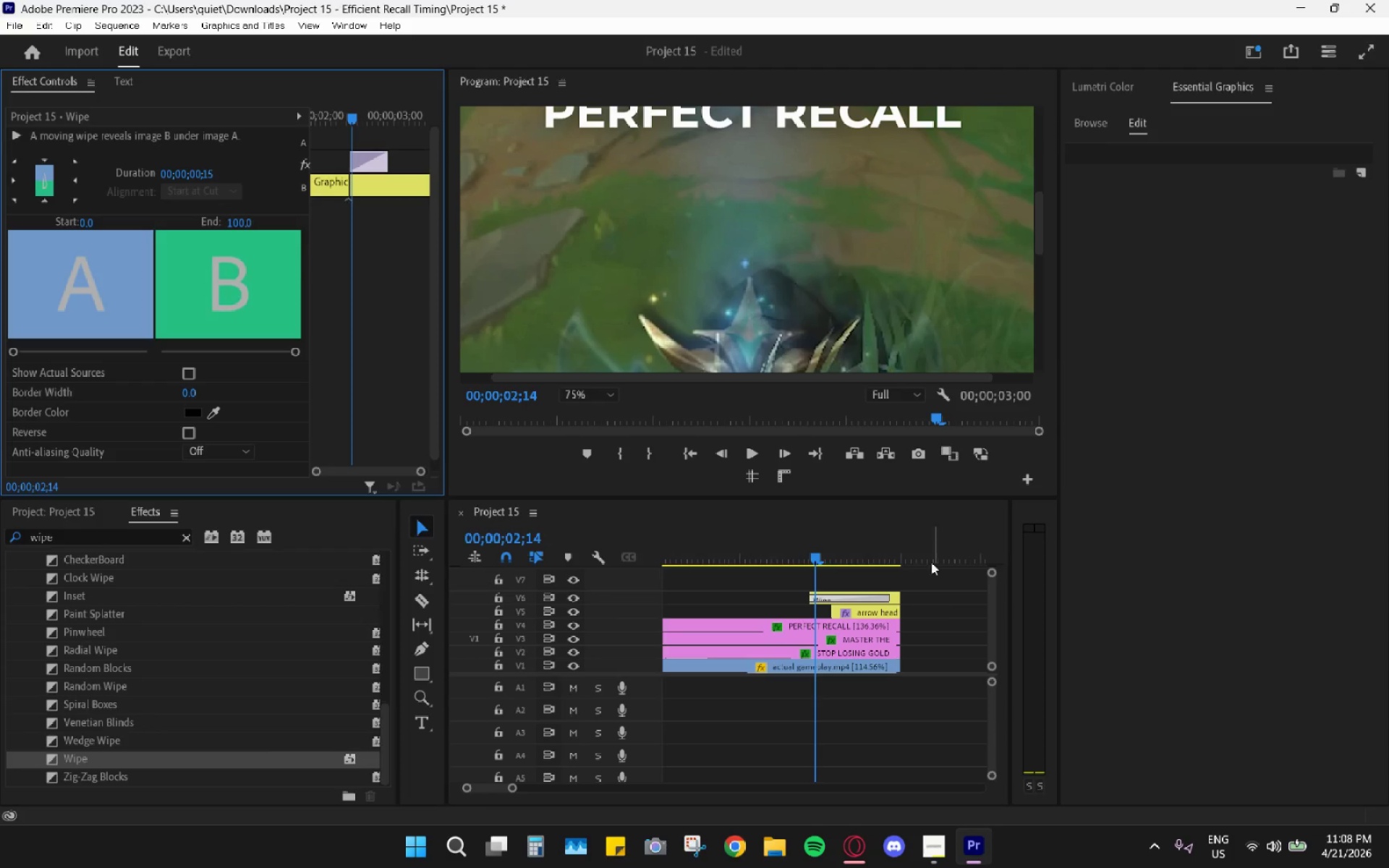 
left_click_drag(start_coordinate=[820, 550], to_coordinate=[847, 561])
 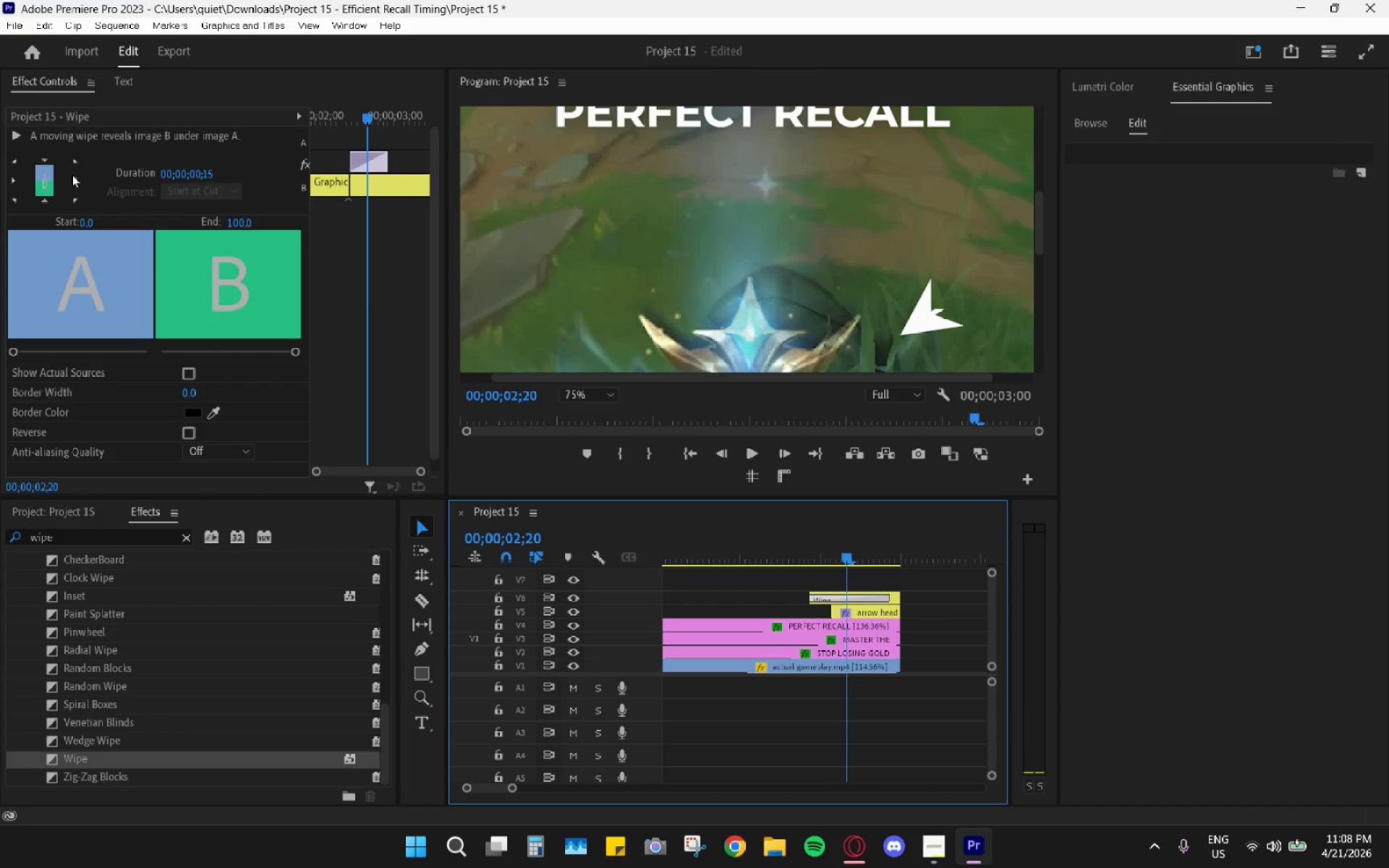 
left_click([46, 159])
 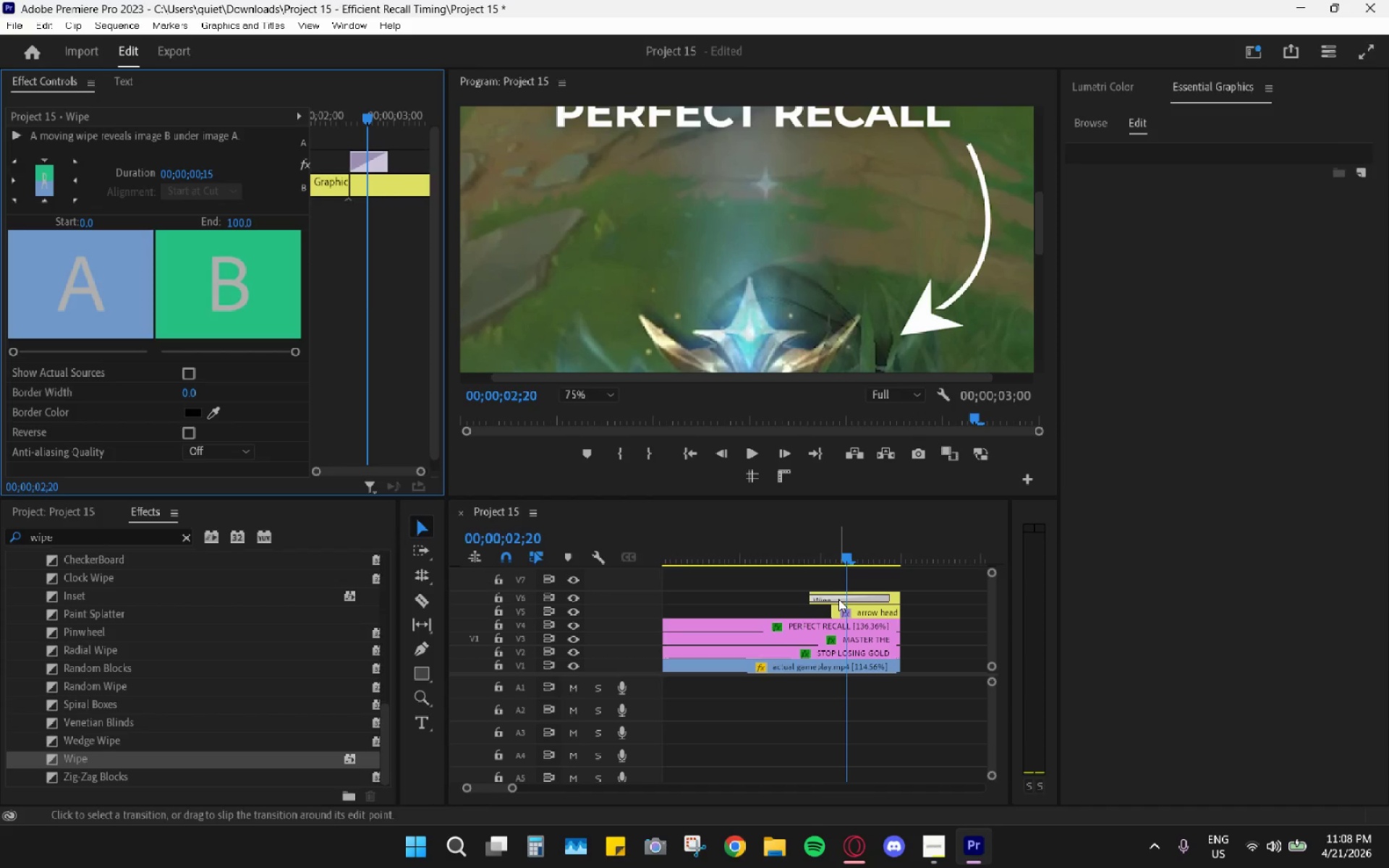 
left_click_drag(start_coordinate=[830, 545], to_coordinate=[856, 558])
 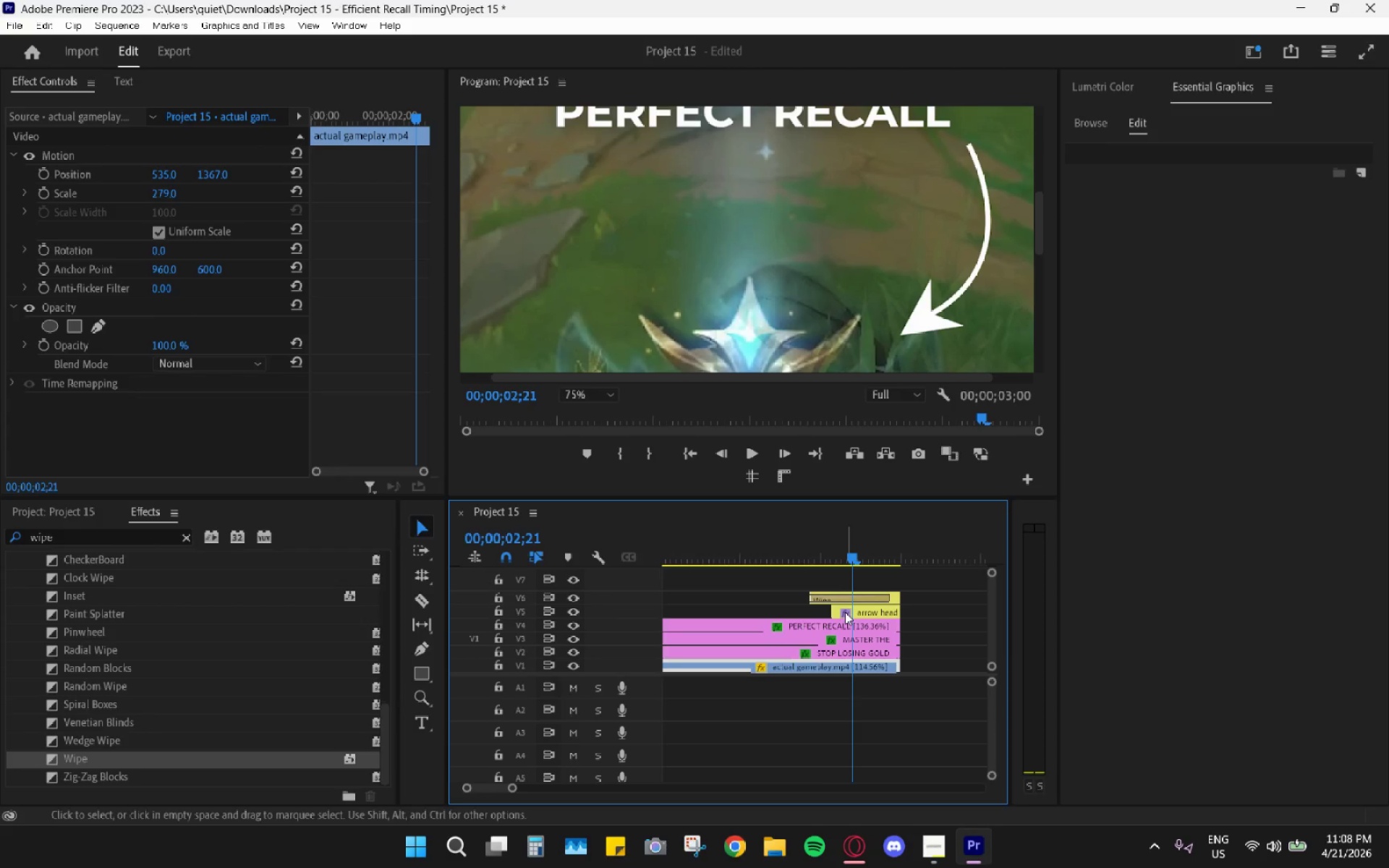 
left_click_drag(start_coordinate=[834, 608], to_coordinate=[810, 602])
 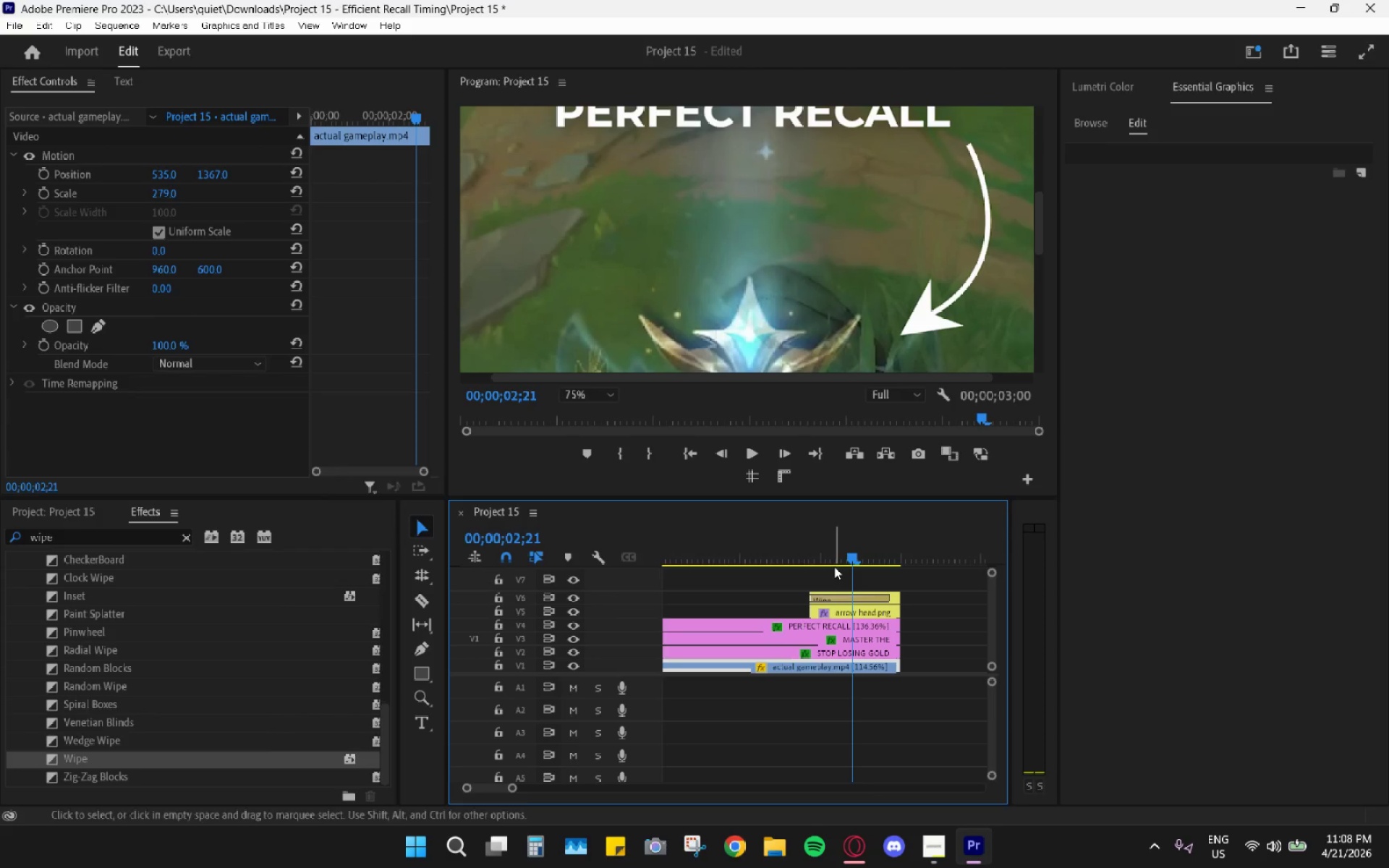 
left_click_drag(start_coordinate=[840, 552], to_coordinate=[831, 549])
 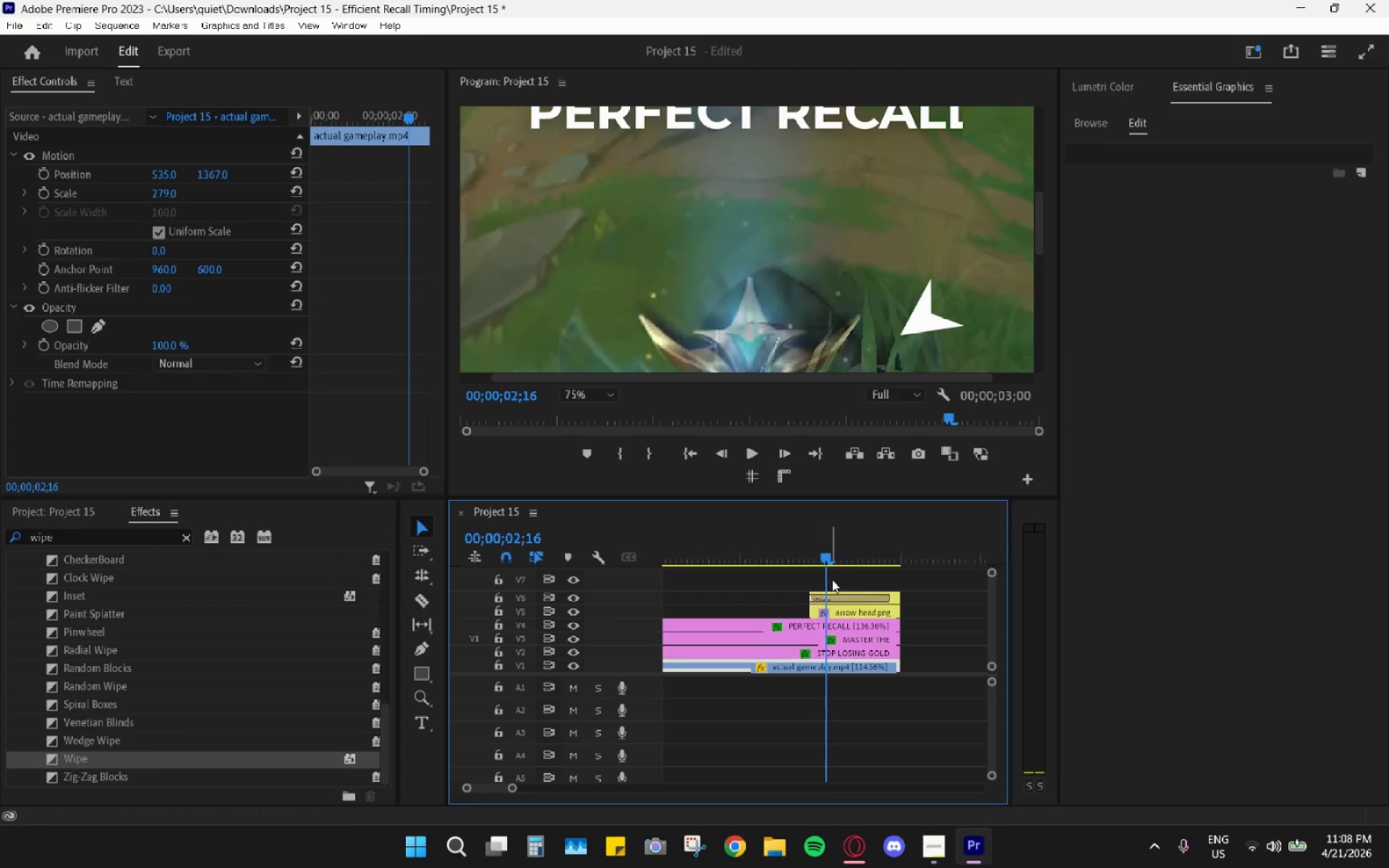 
wait(5.27)
 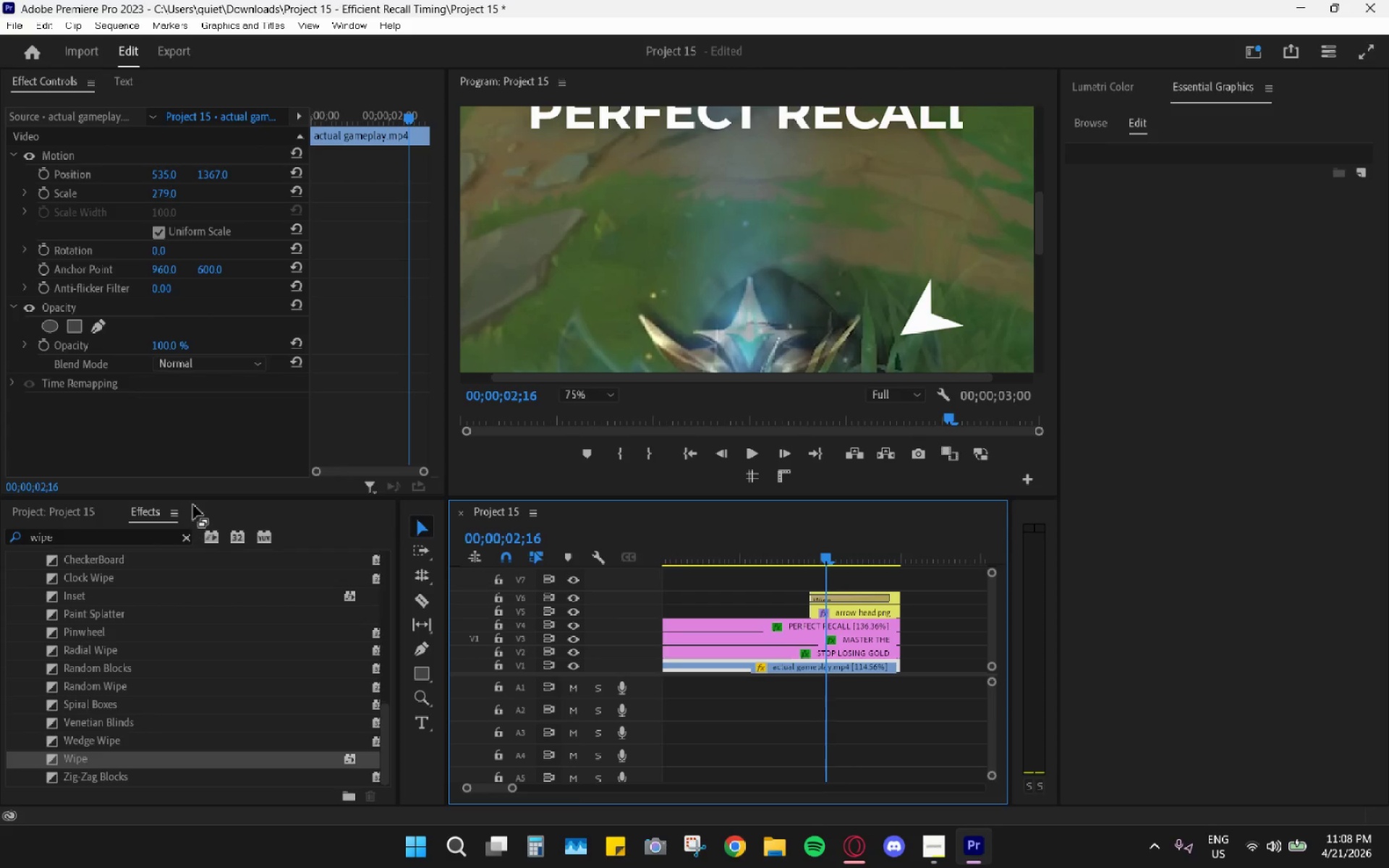 
key(ArrowRight)
 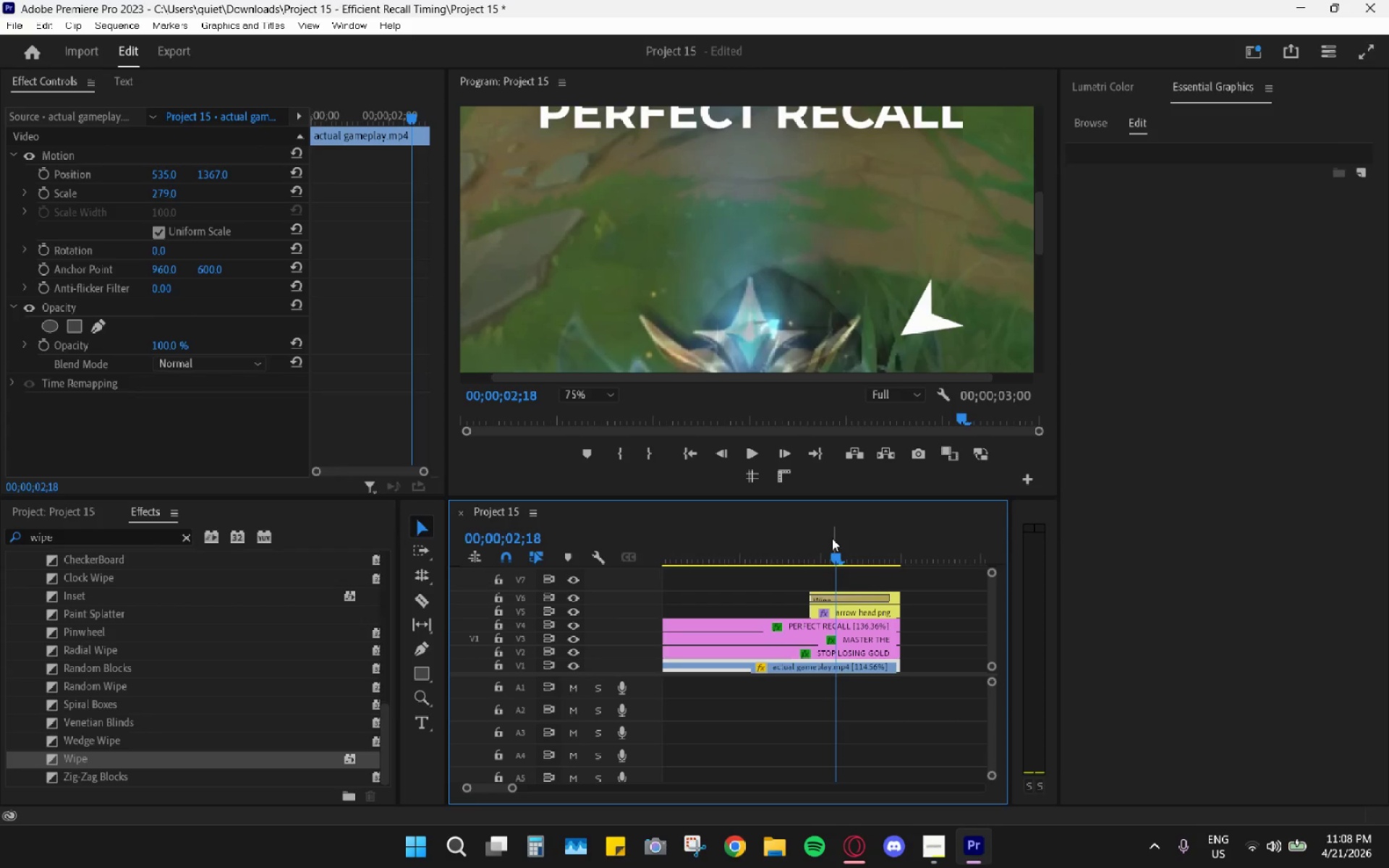 
key(ArrowRight)
 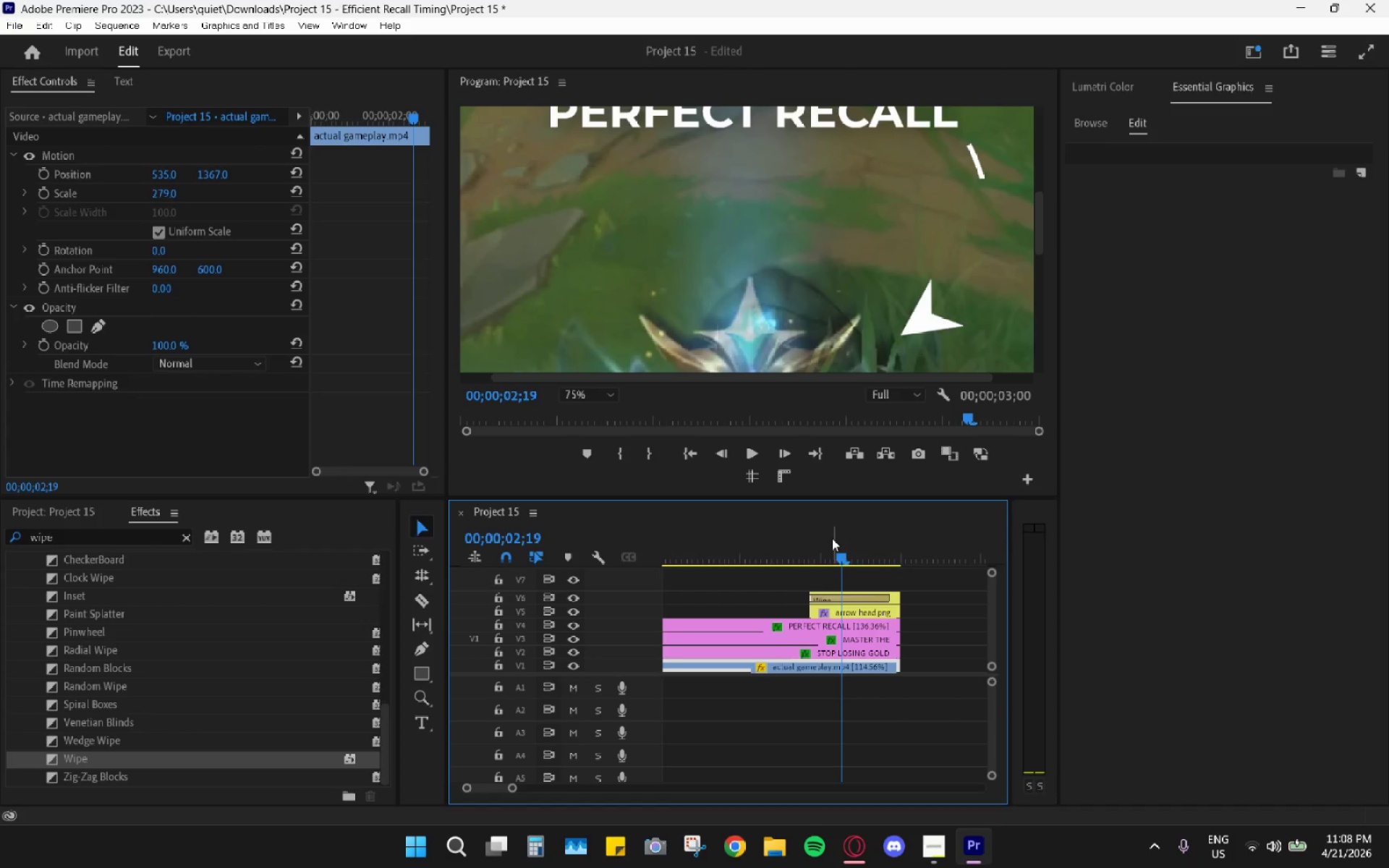 
key(ArrowRight)
 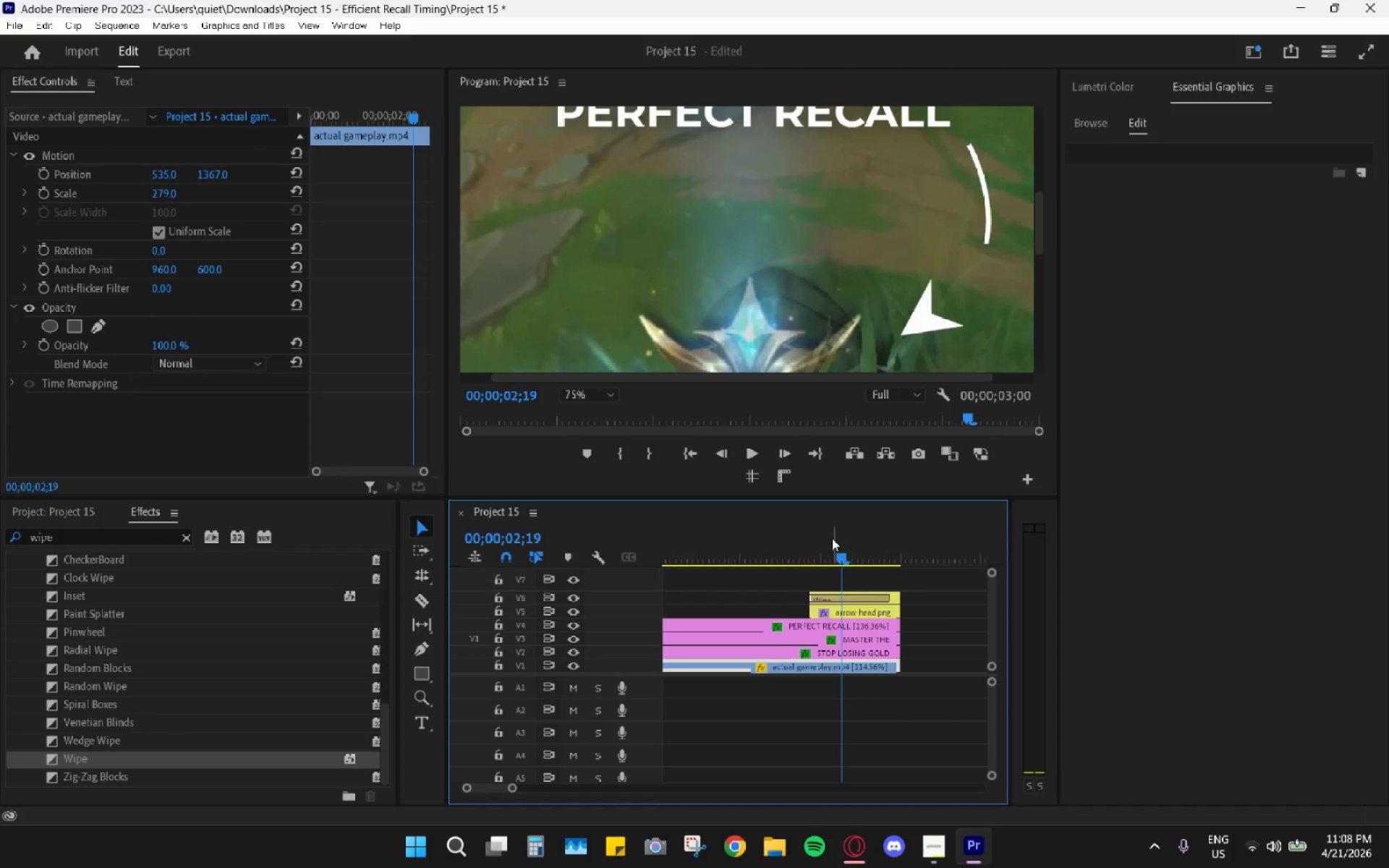 
key(ArrowLeft)
 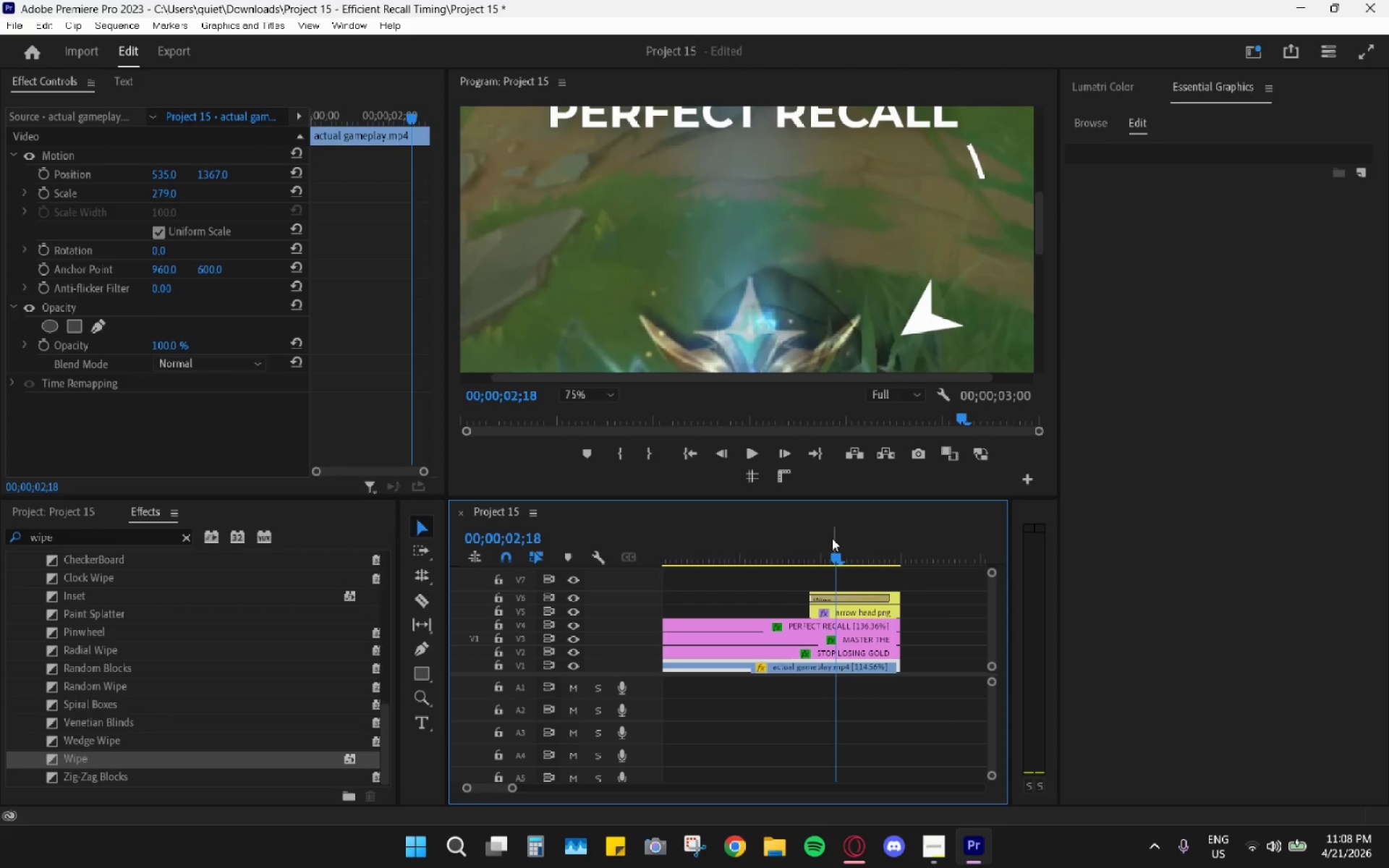 
key(ArrowLeft)
 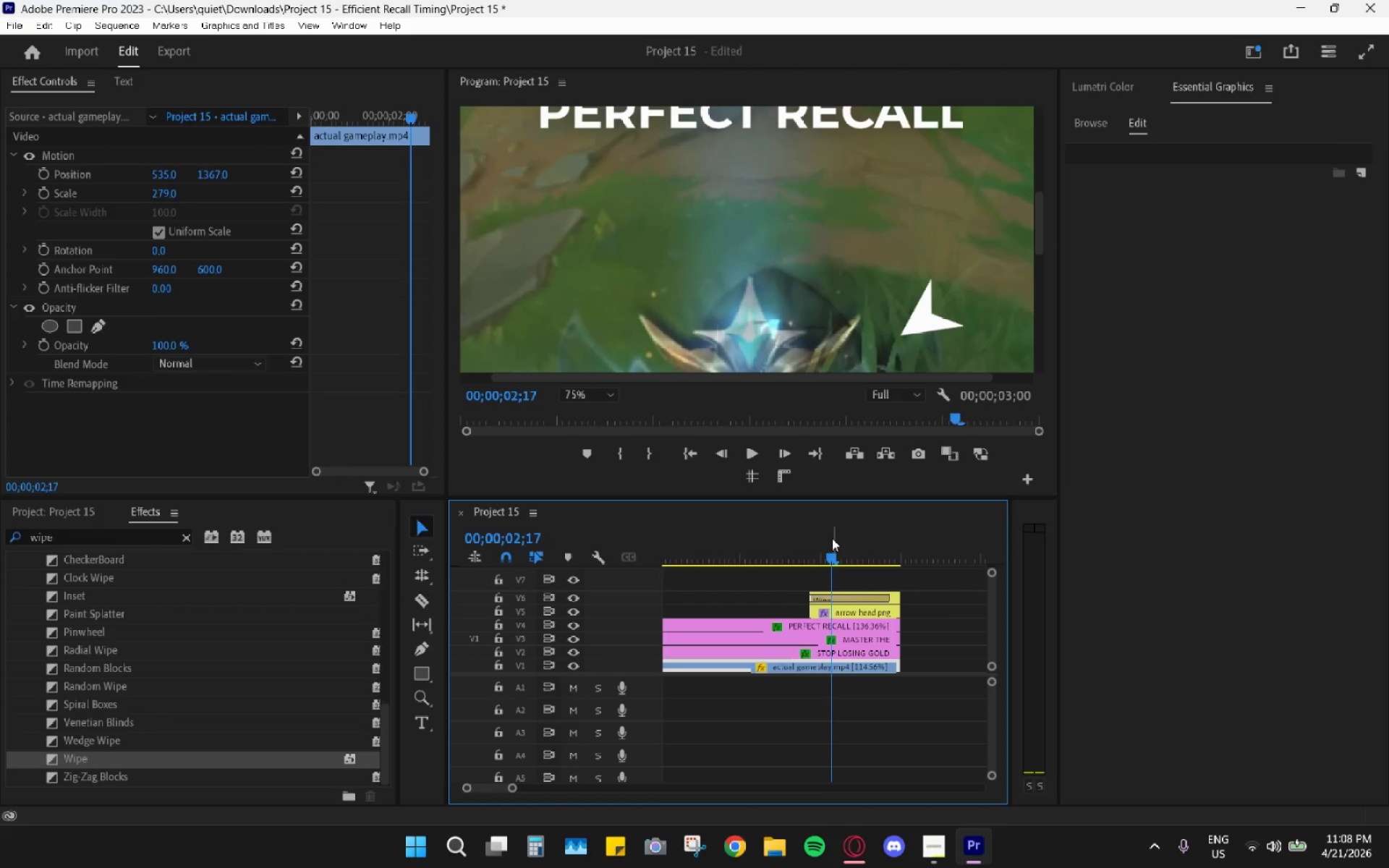 
key(ArrowRight)
 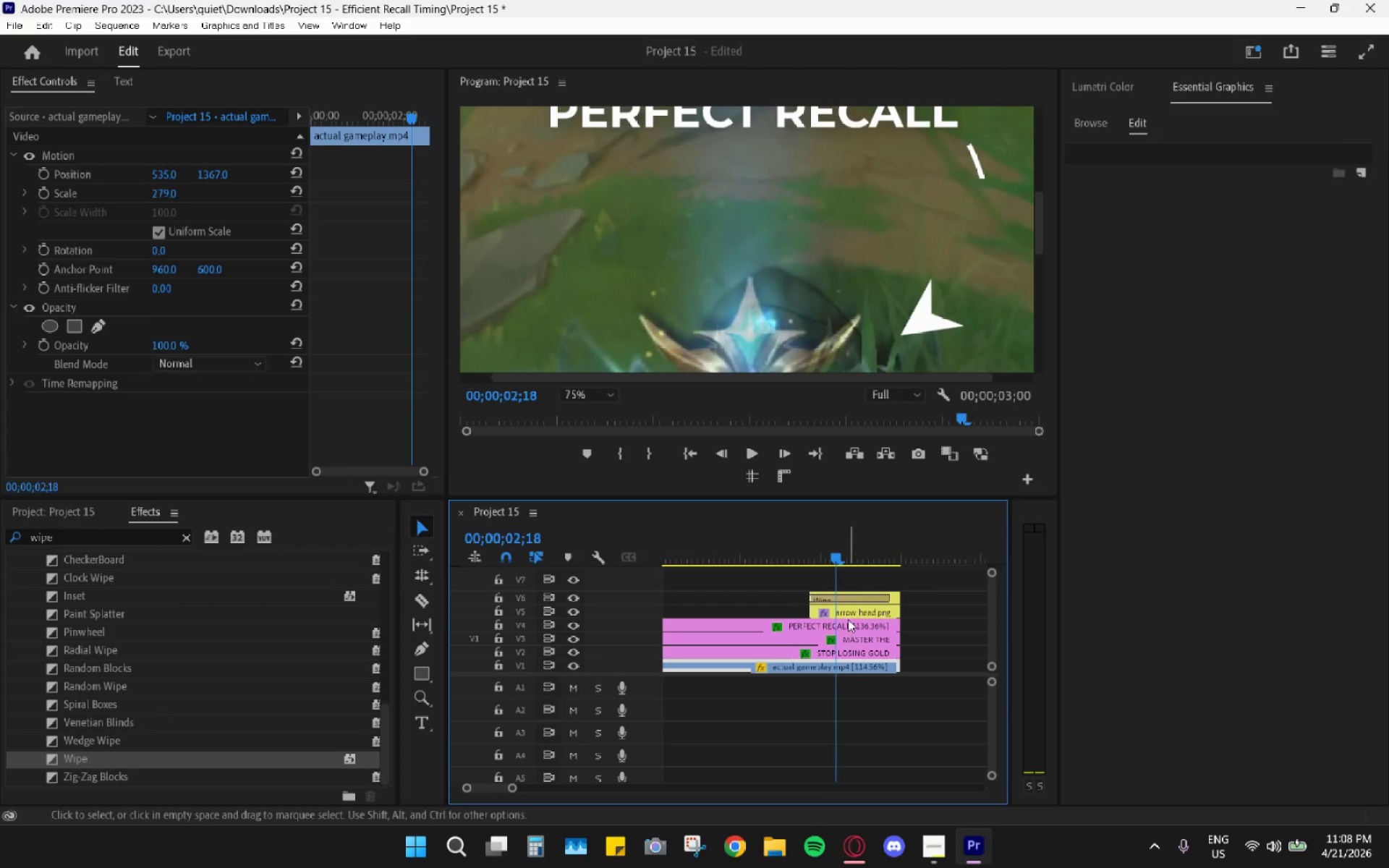 
left_click([844, 612])
 